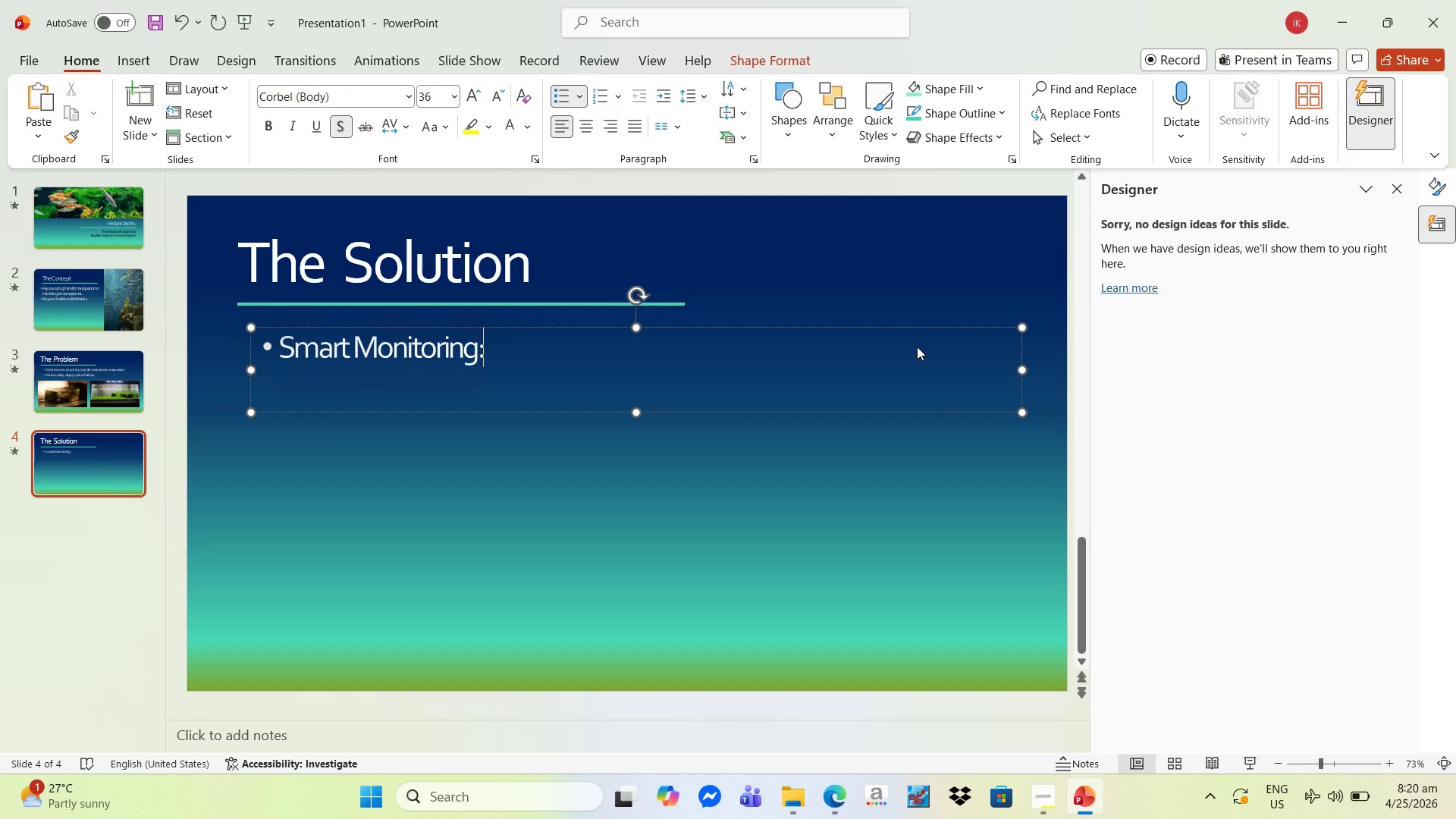 
wait(7.61)
 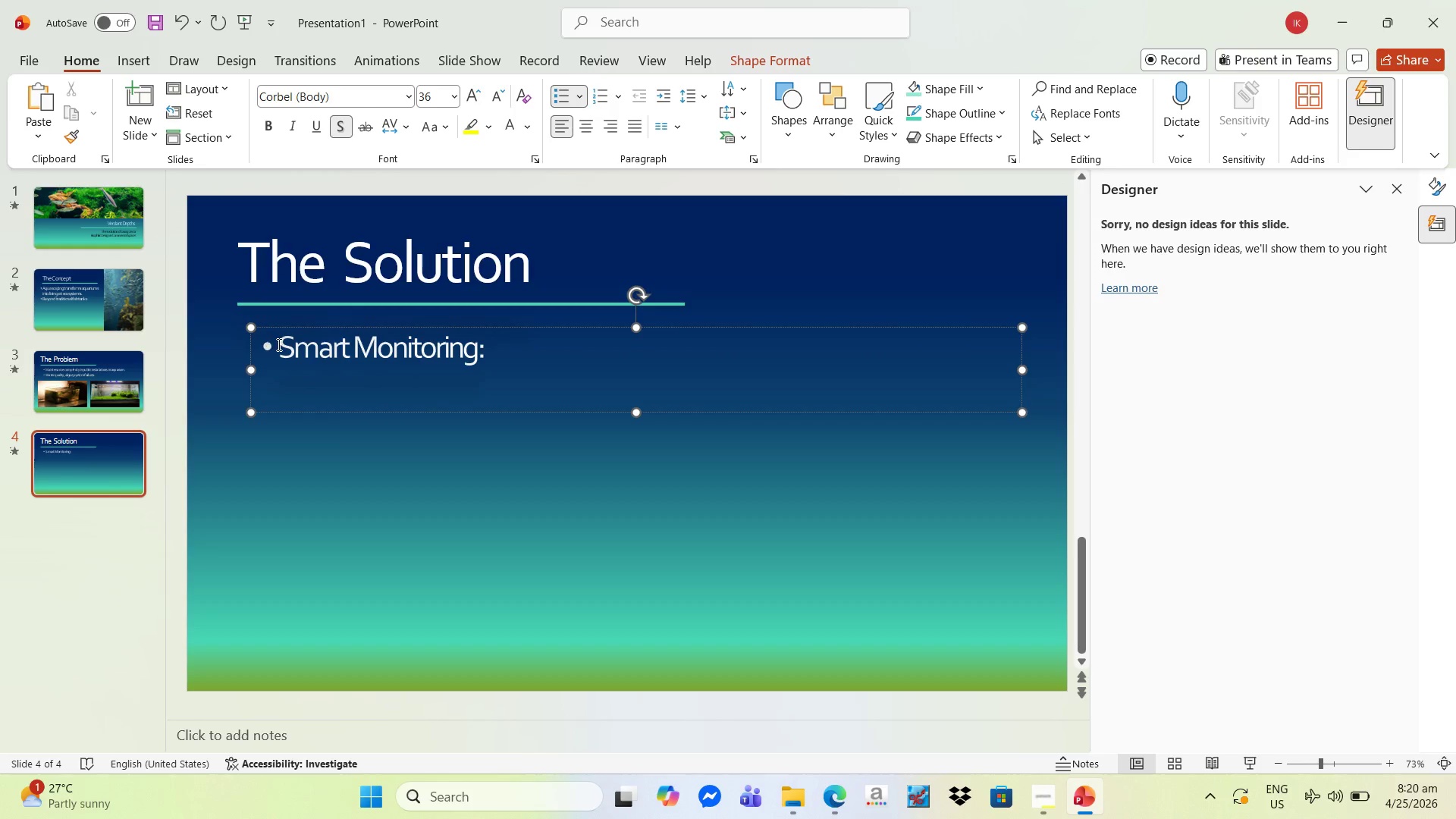 
key(Backspace)
 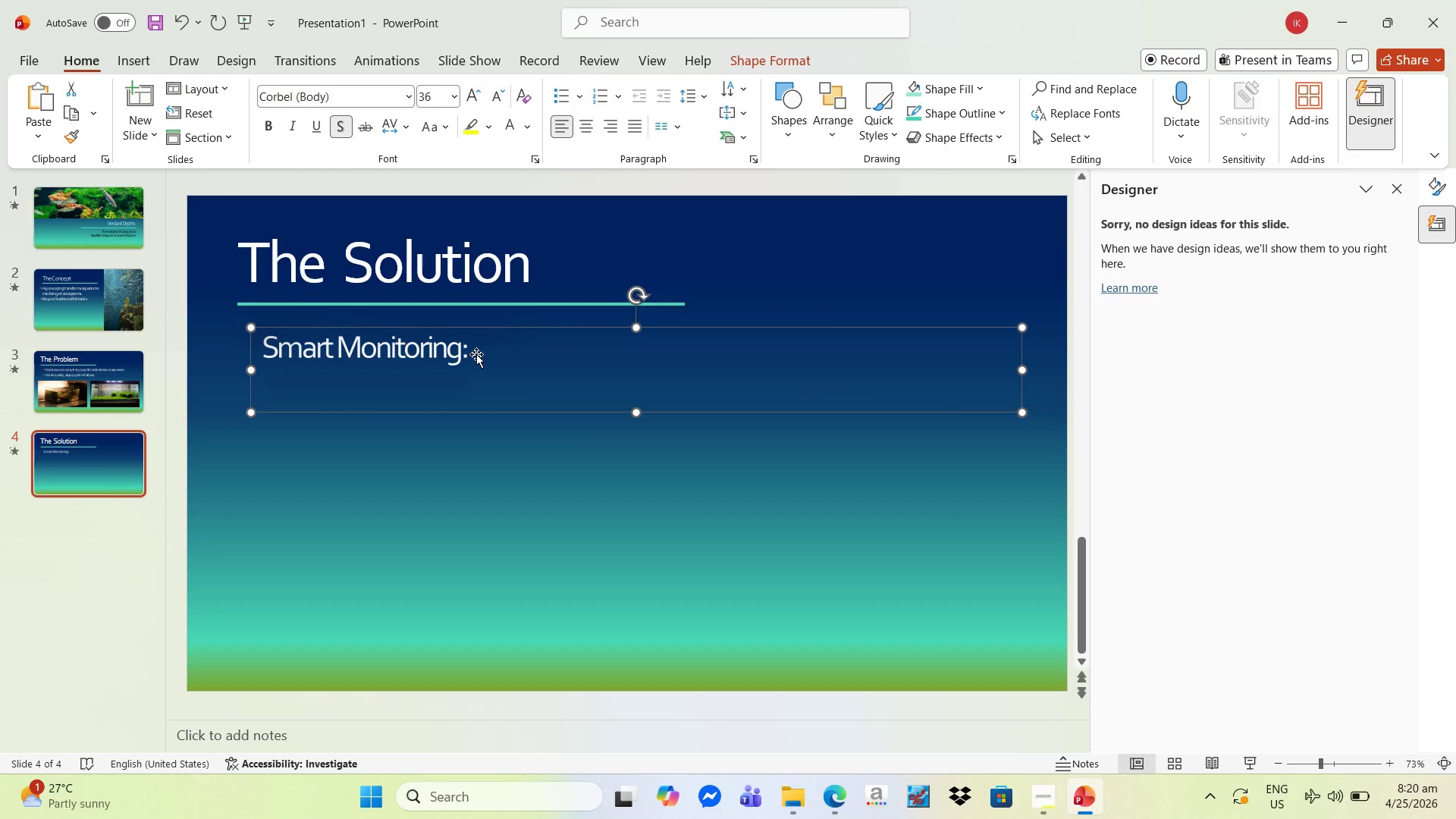 
wait(5.92)
 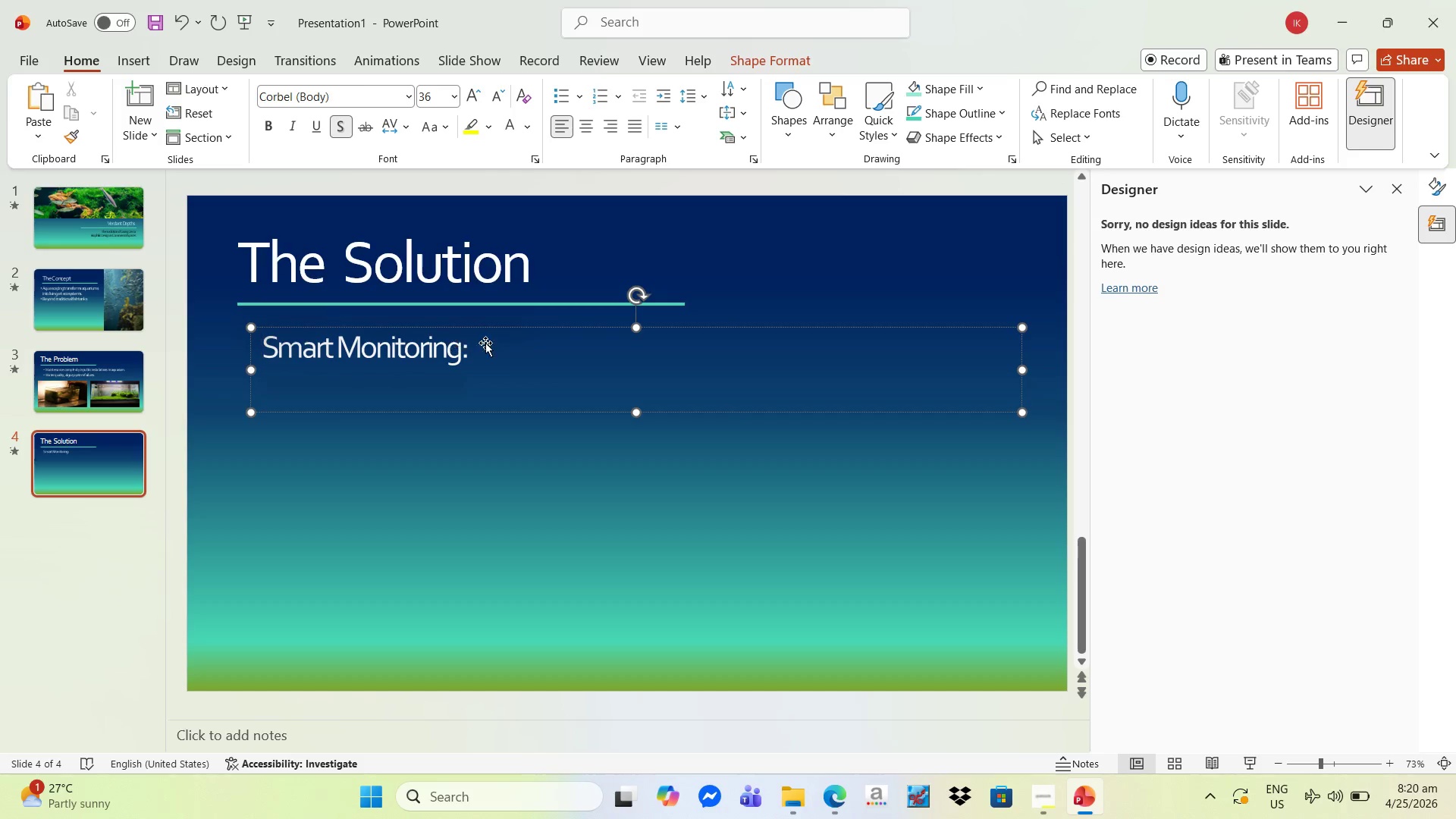 
left_click_drag(start_coordinate=[1020, 372], to_coordinate=[565, 377])
 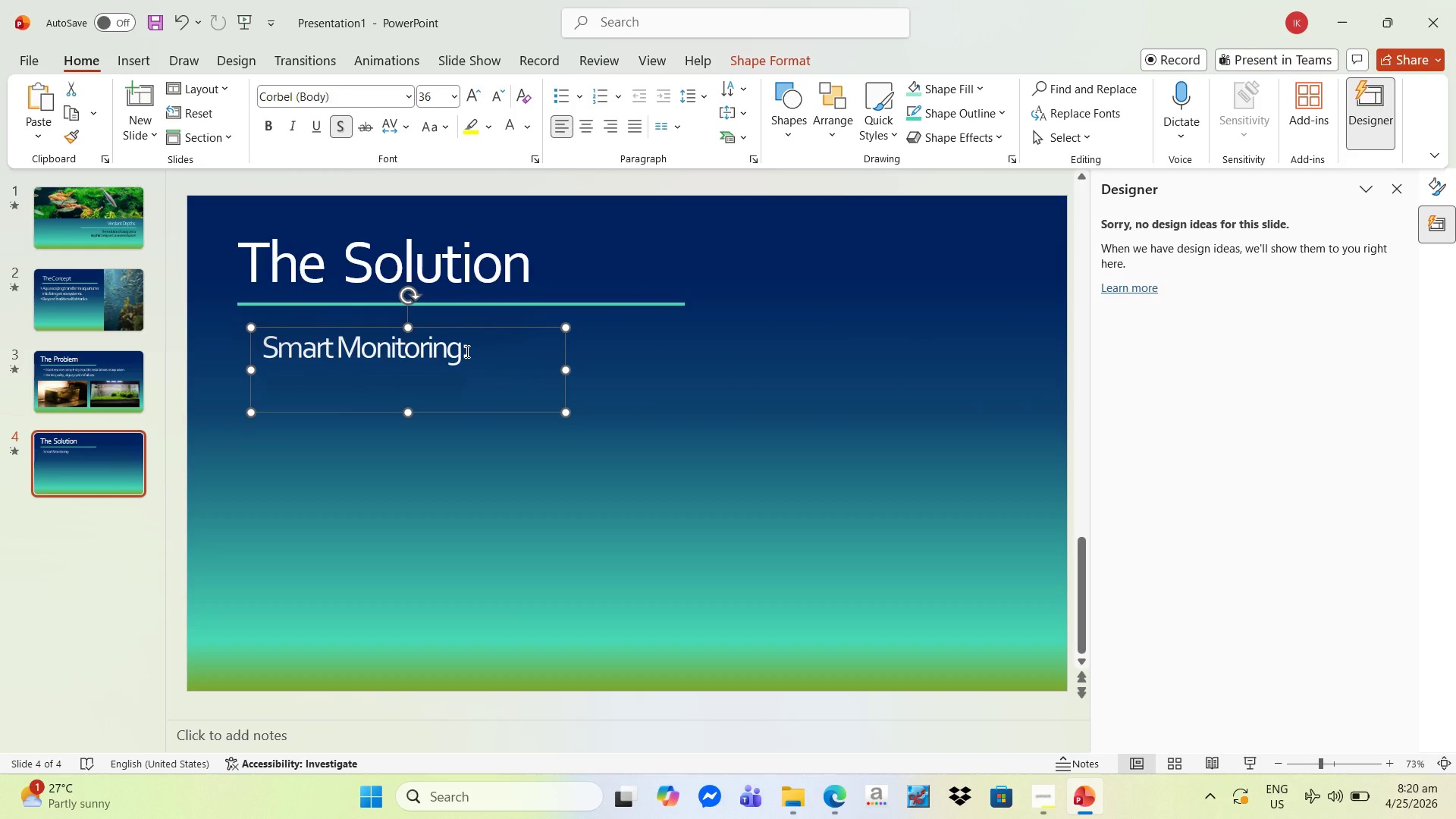 
left_click_drag(start_coordinate=[466, 351], to_coordinate=[231, 352])
 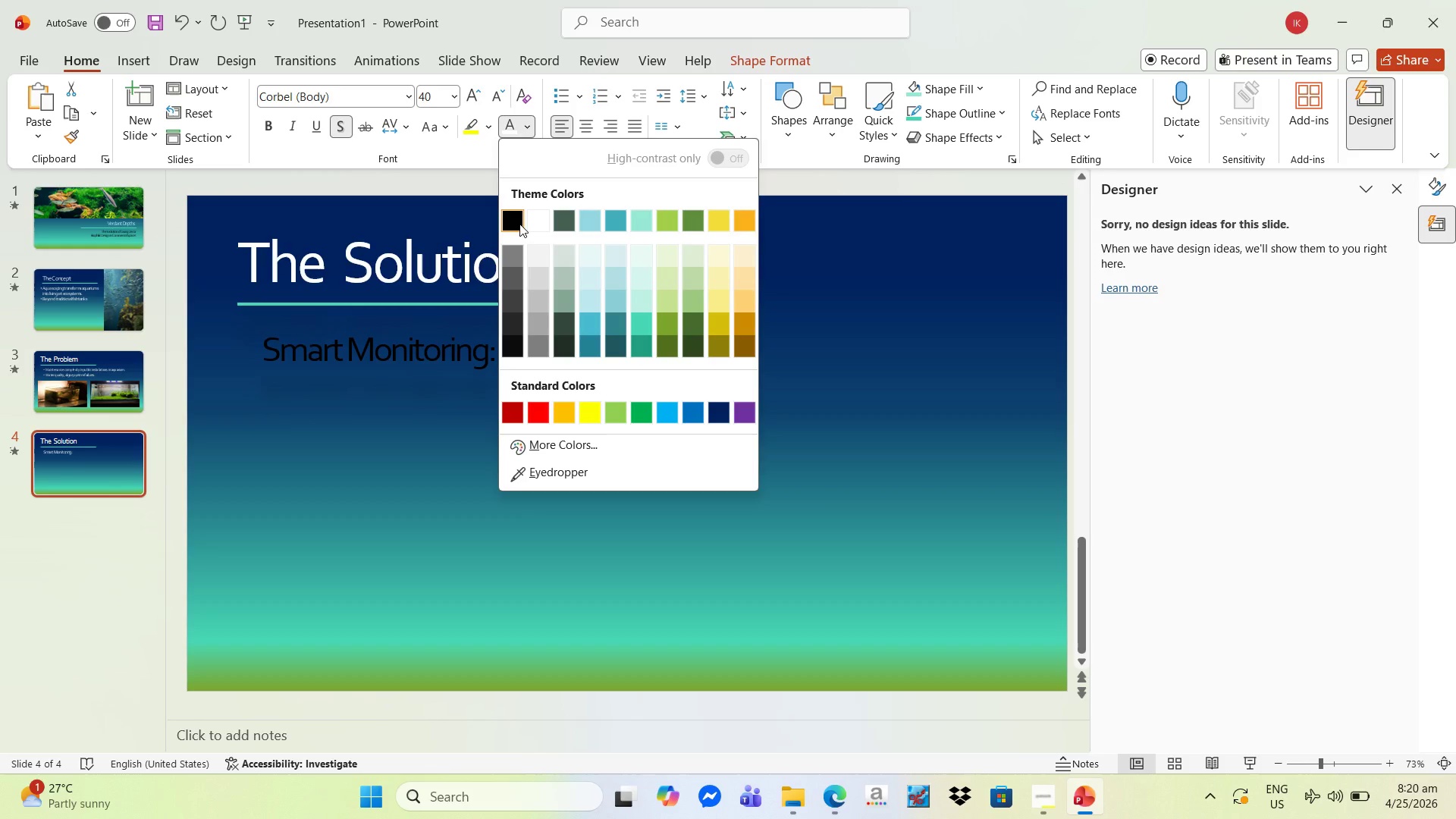 
wait(5.71)
 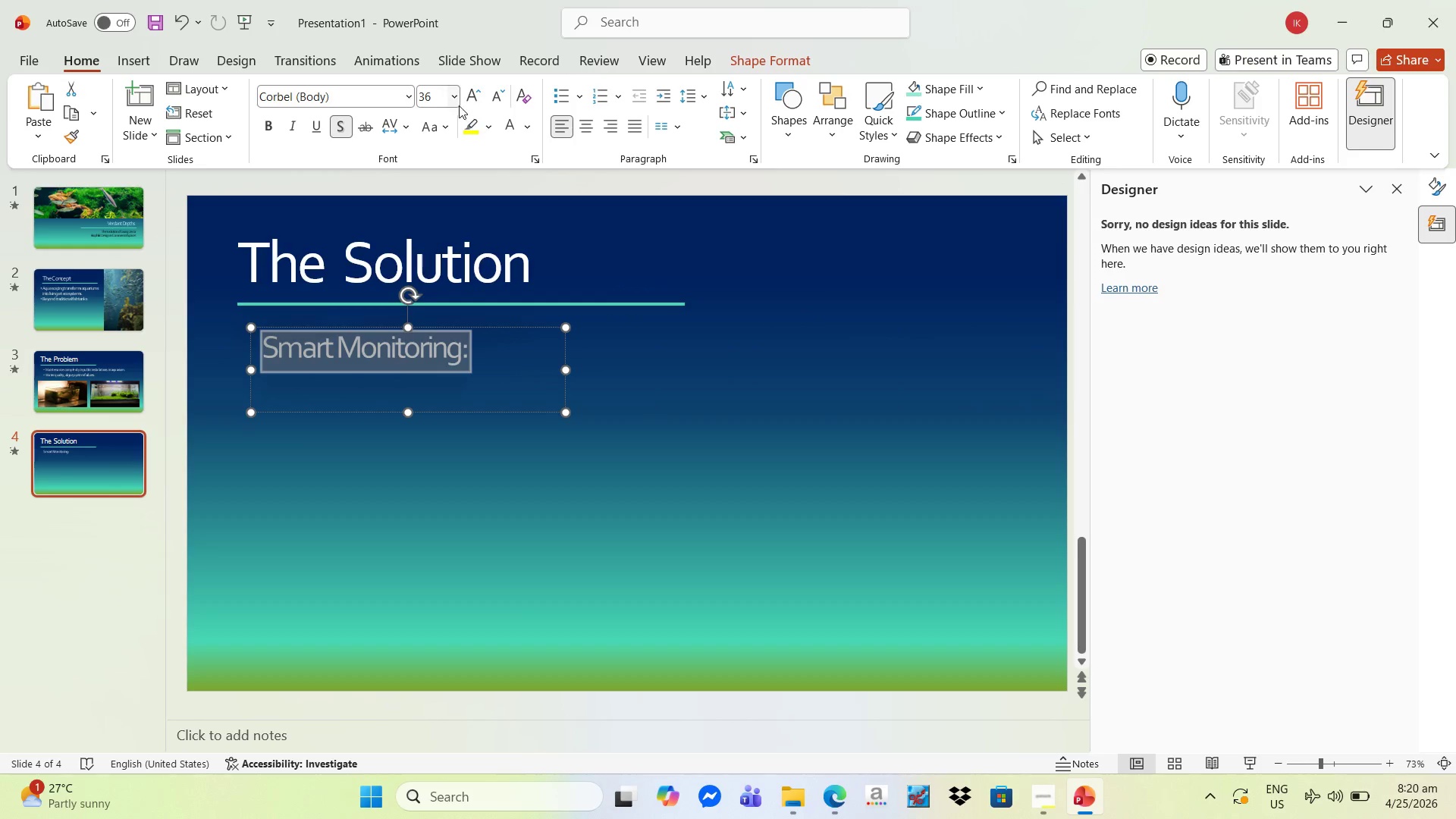 
mouse_move([677, 420])
 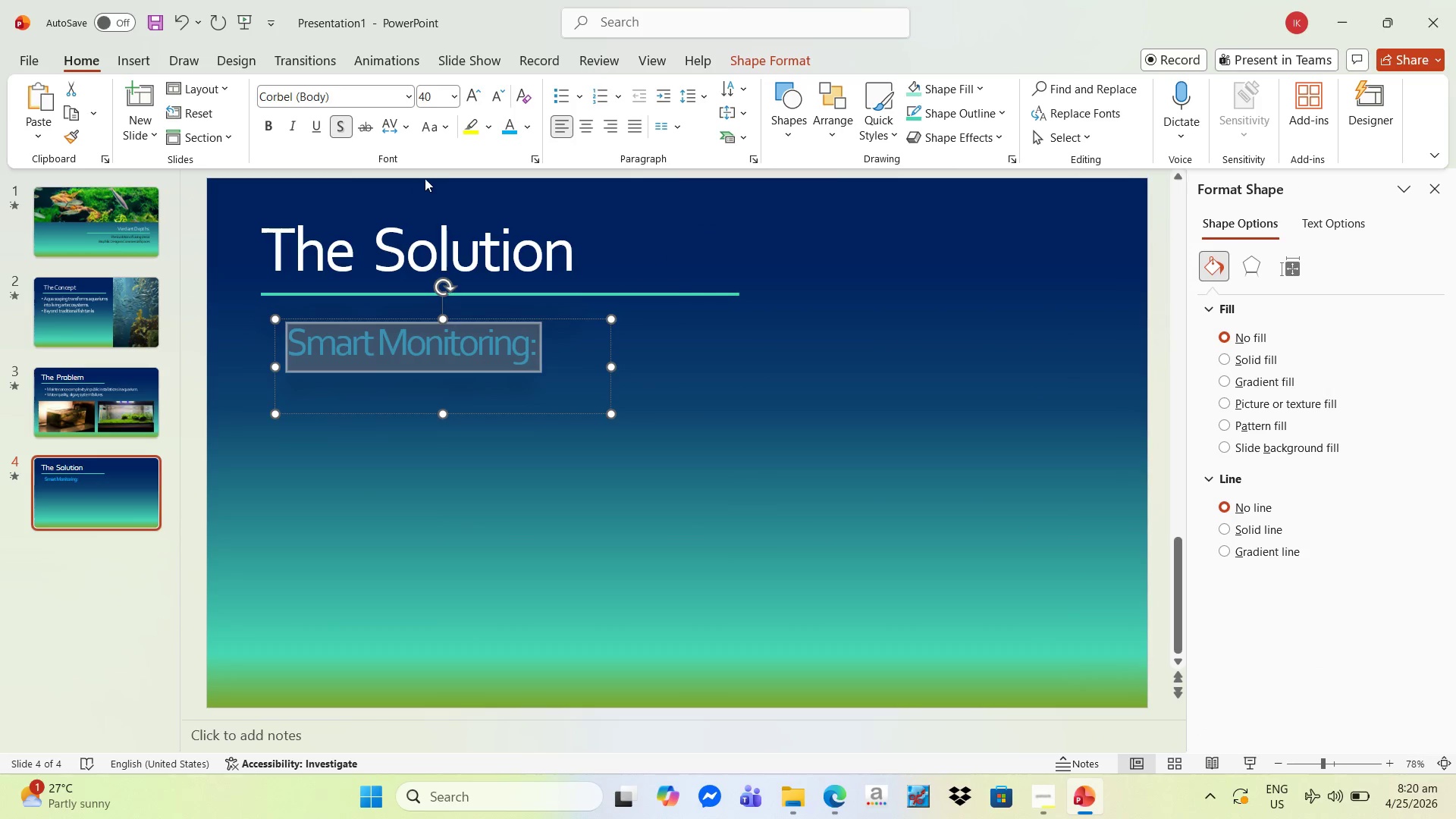 
left_click([478, 97])
 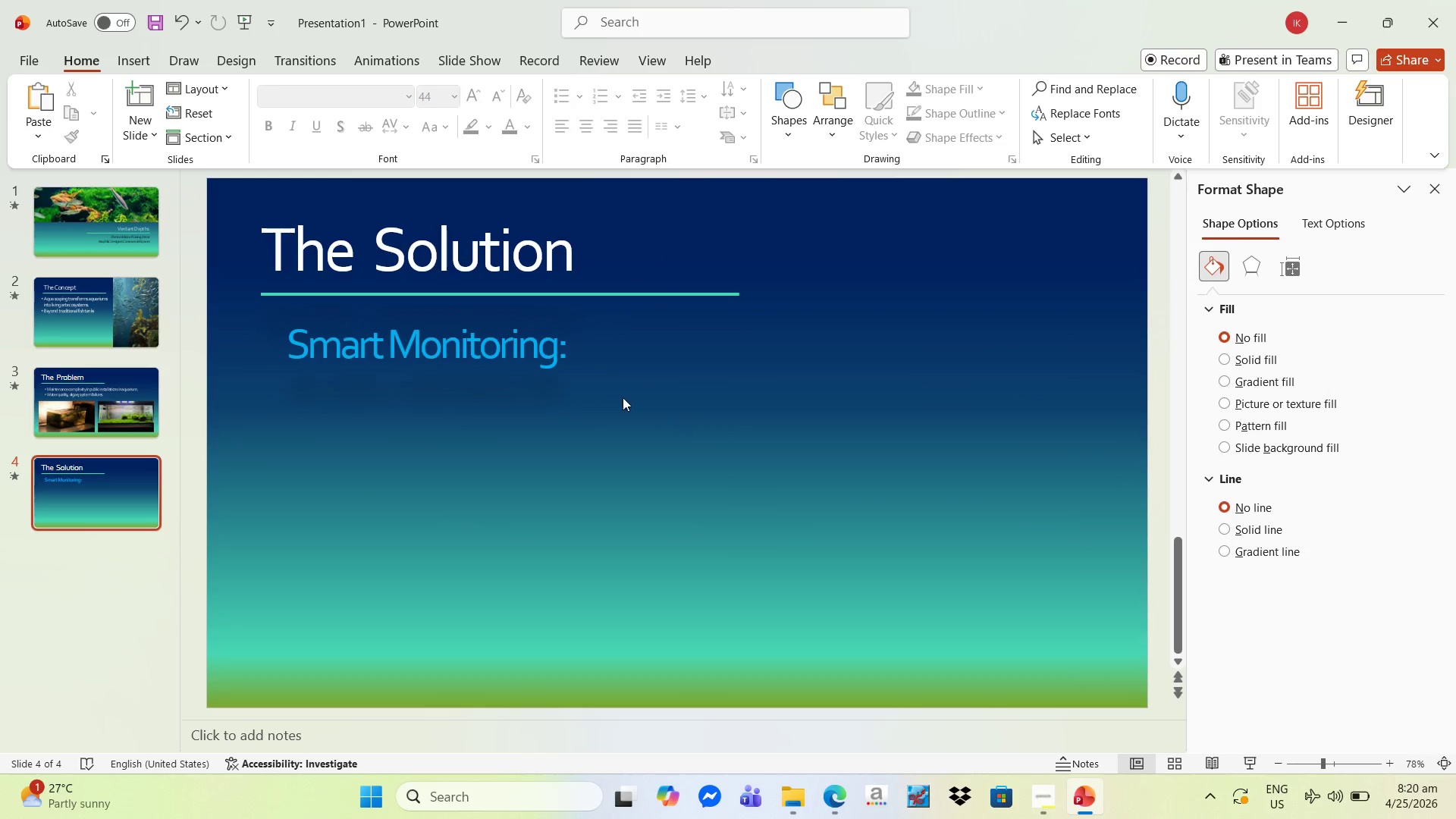 
left_click([570, 351])
 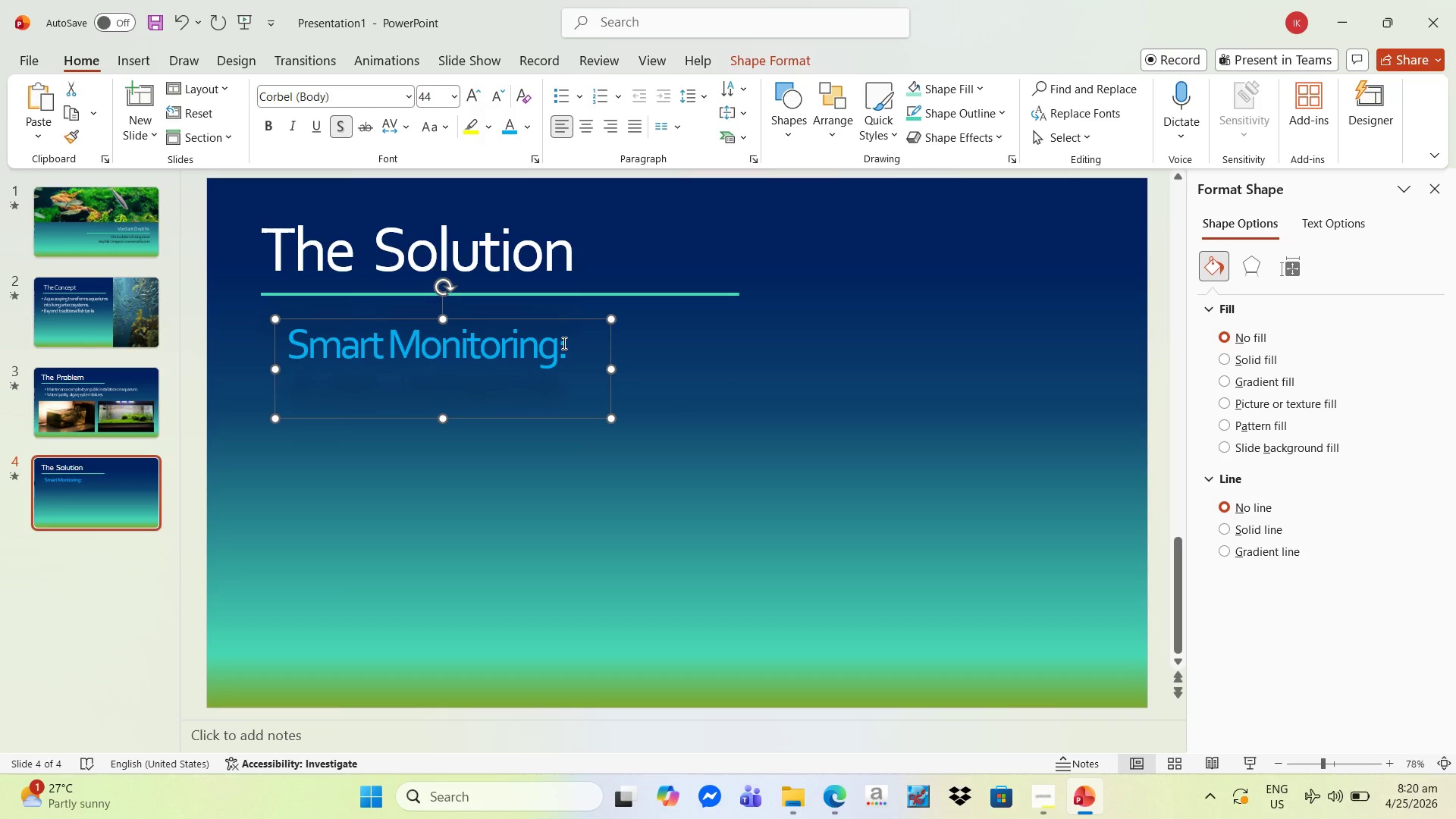 
left_click([563, 343])
 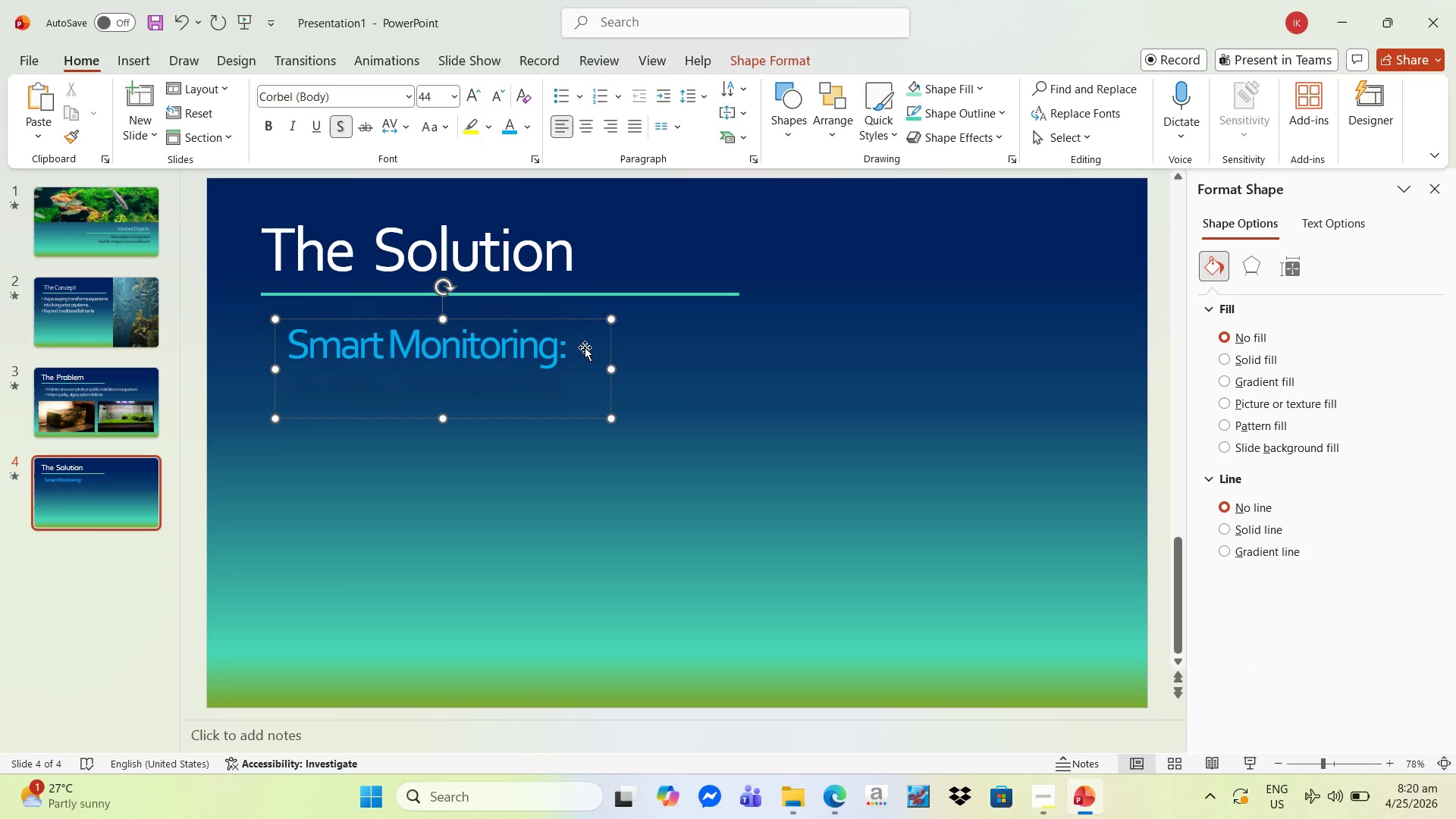 
key(Enter)
 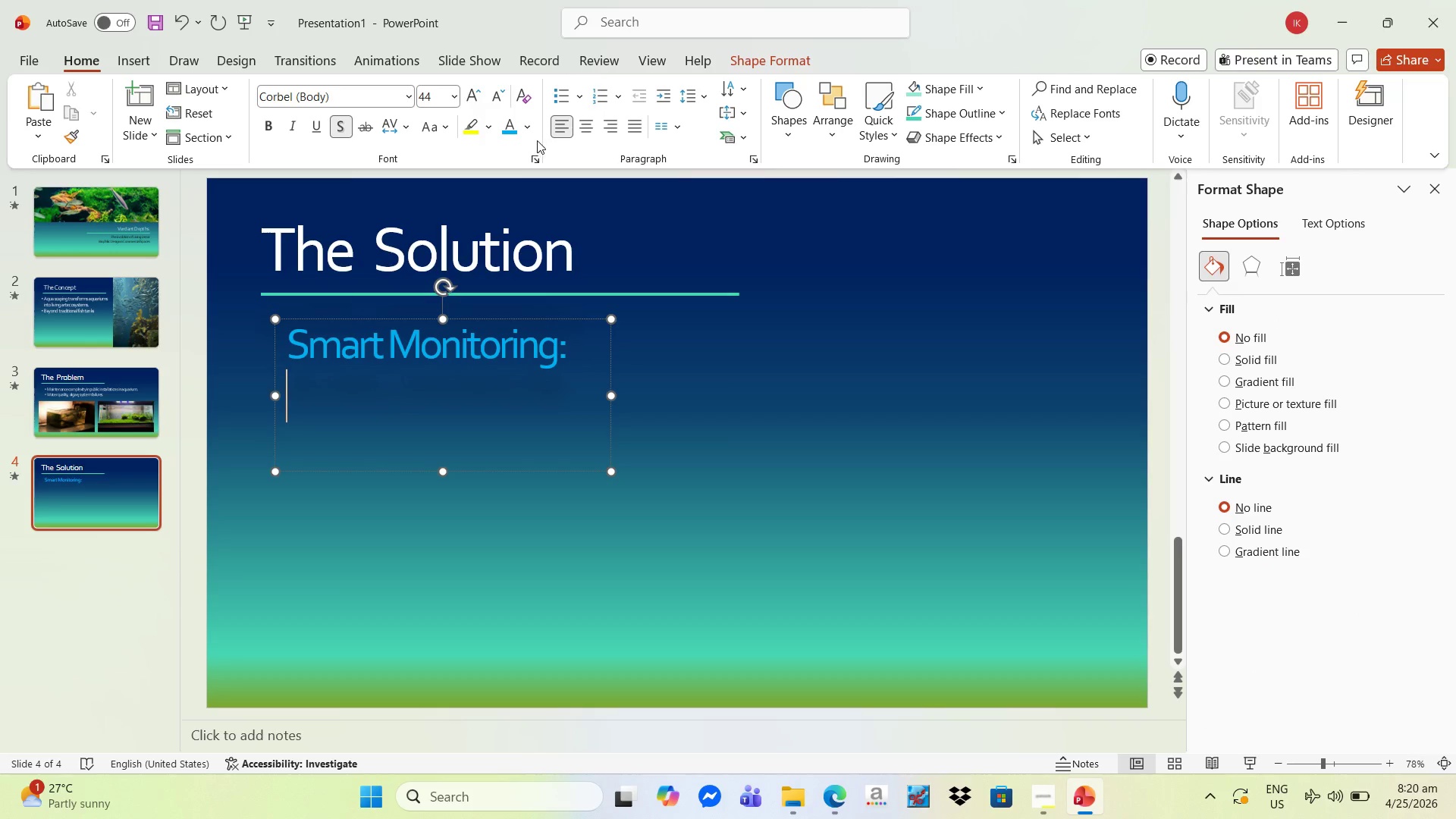 
left_click([528, 127])
 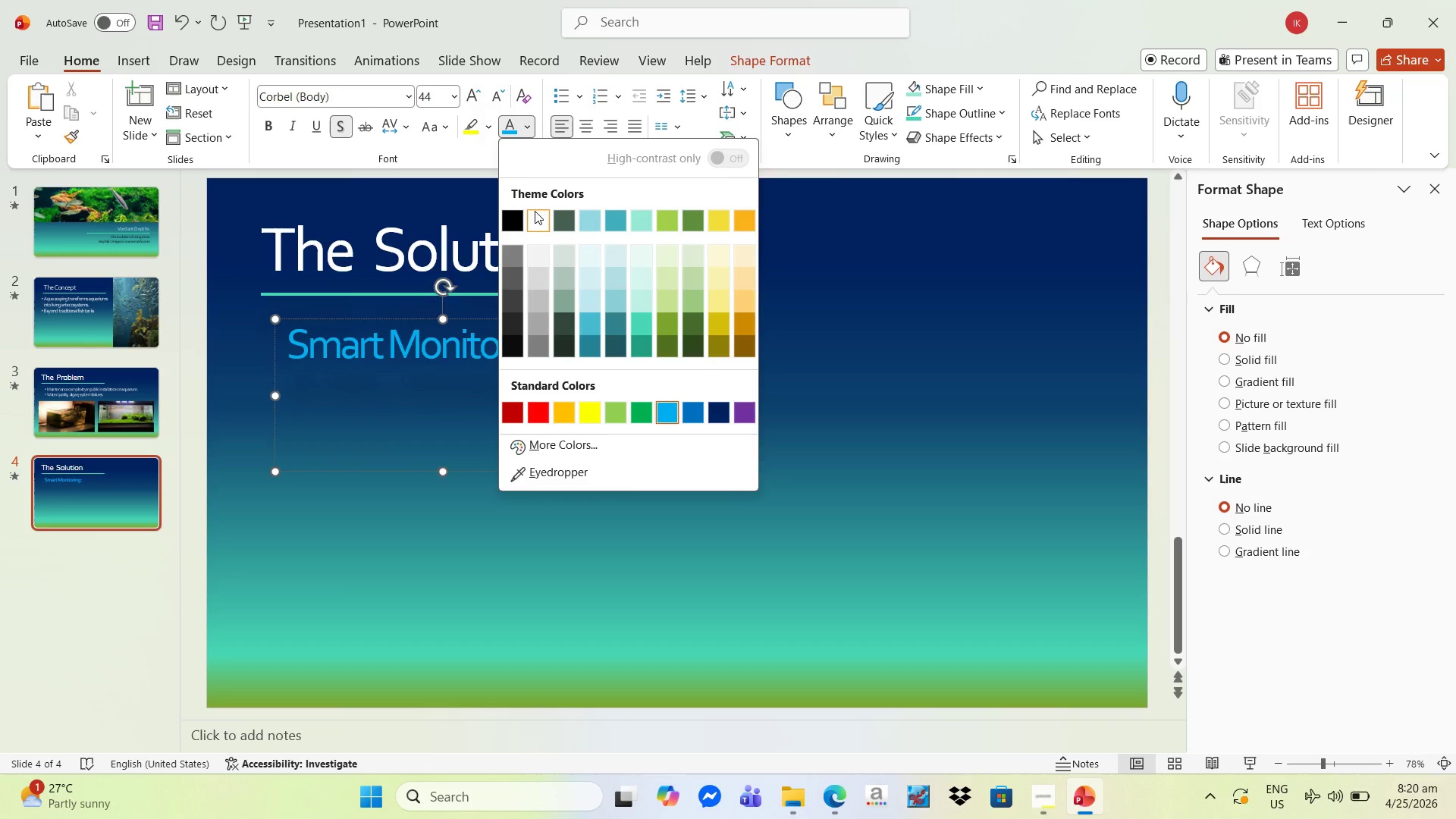 
left_click([534, 215])
 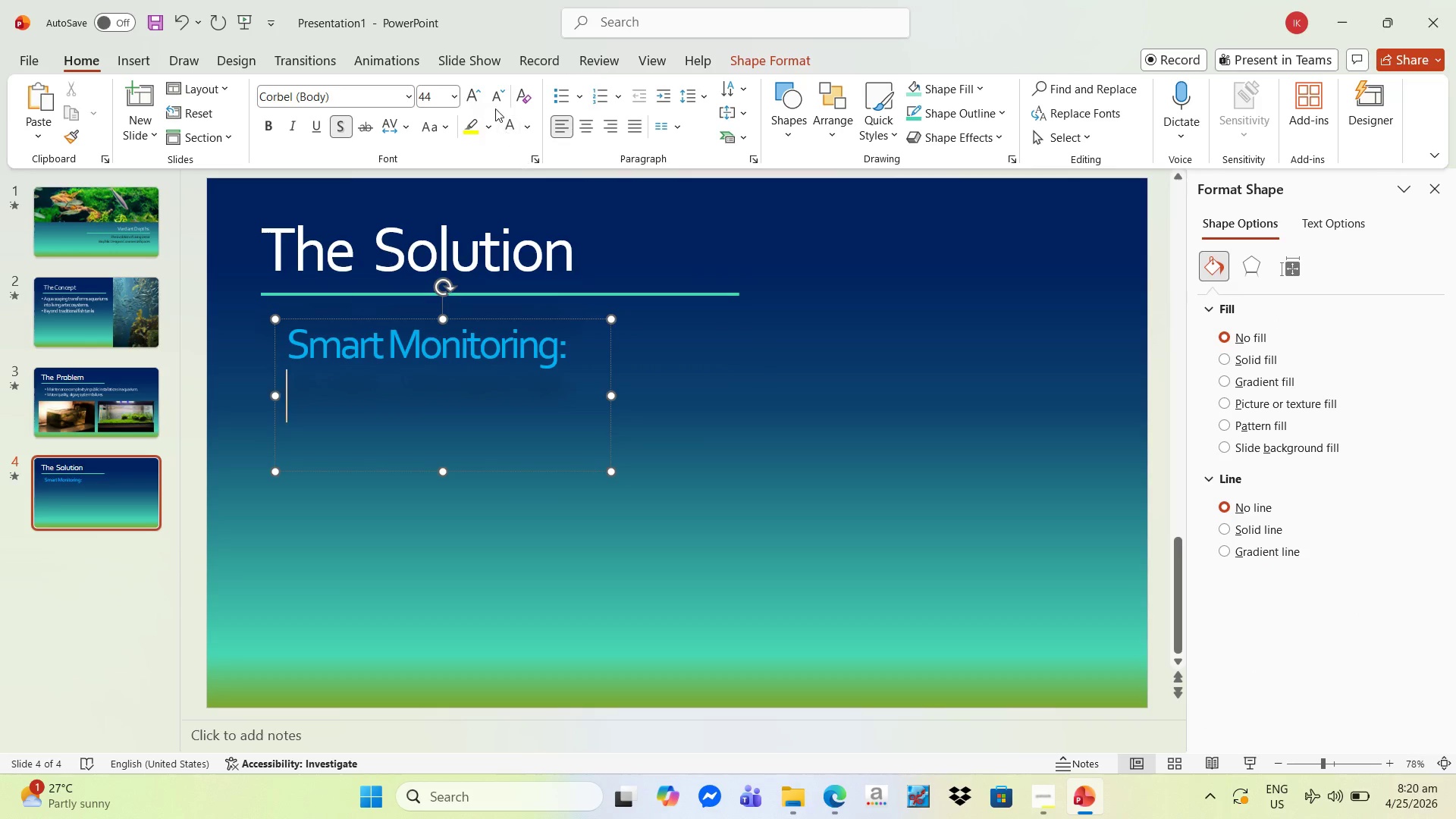 
left_click([491, 95])
 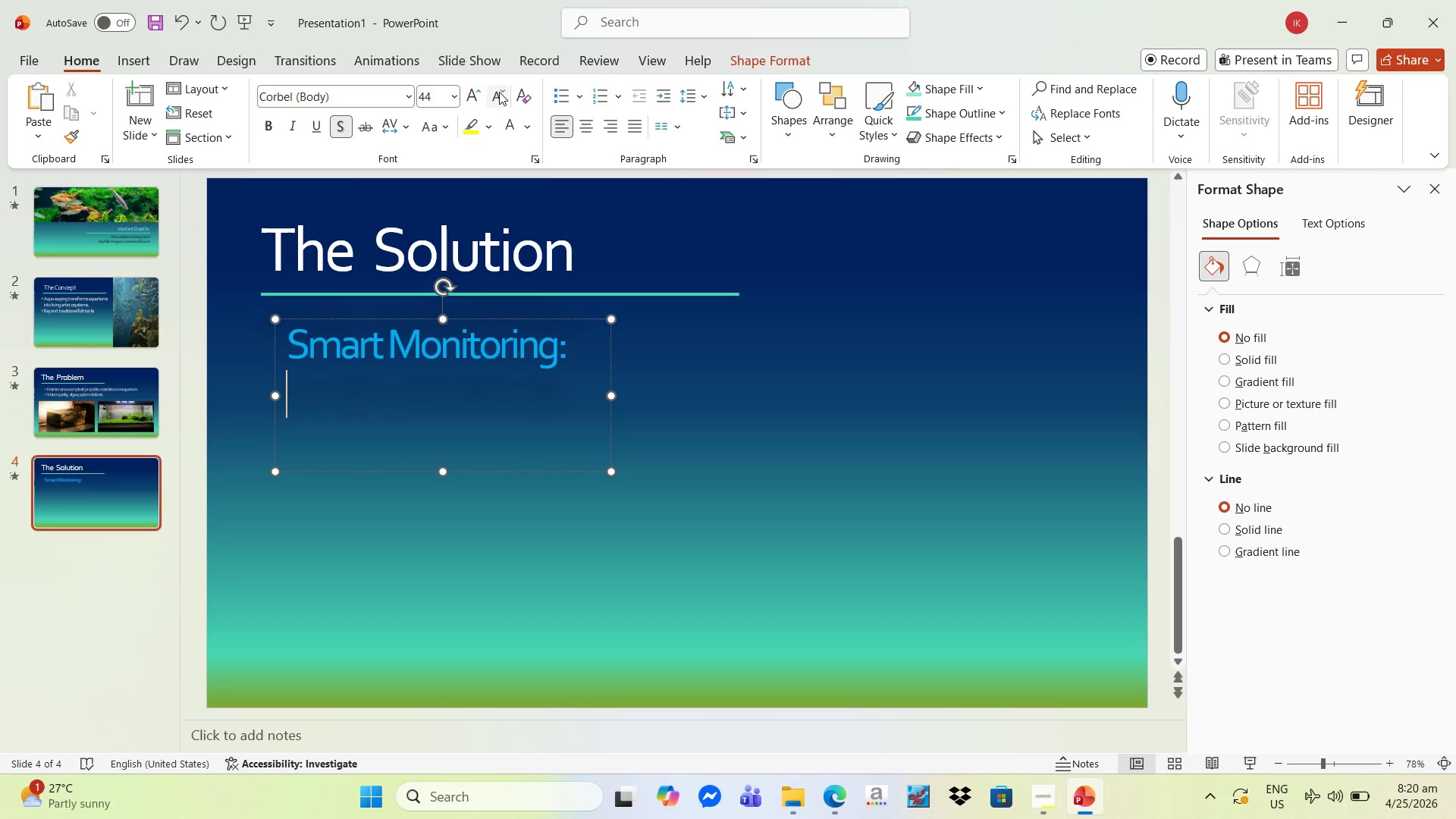 
double_click([498, 92])
 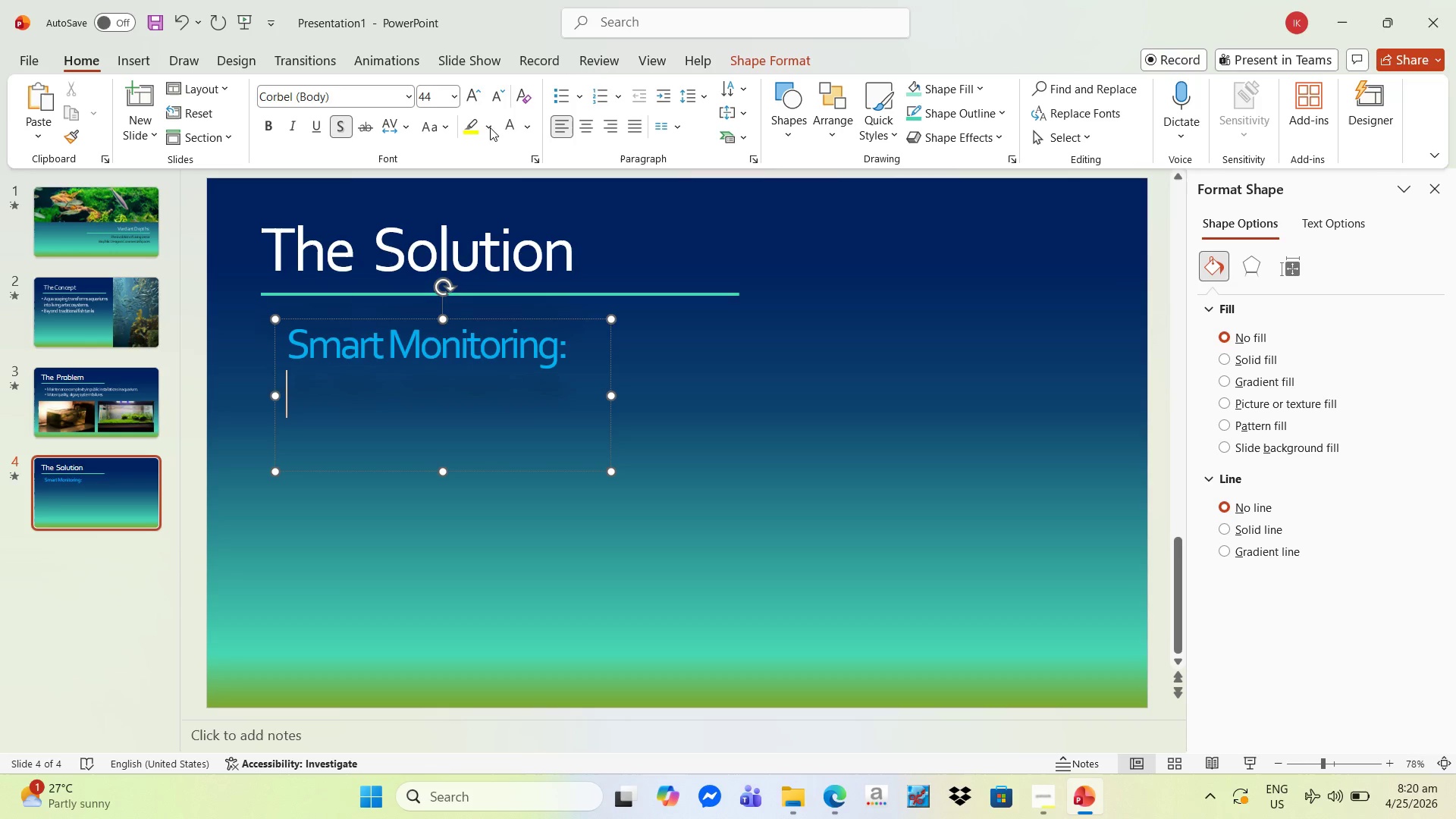 
mouse_move([518, 103])
 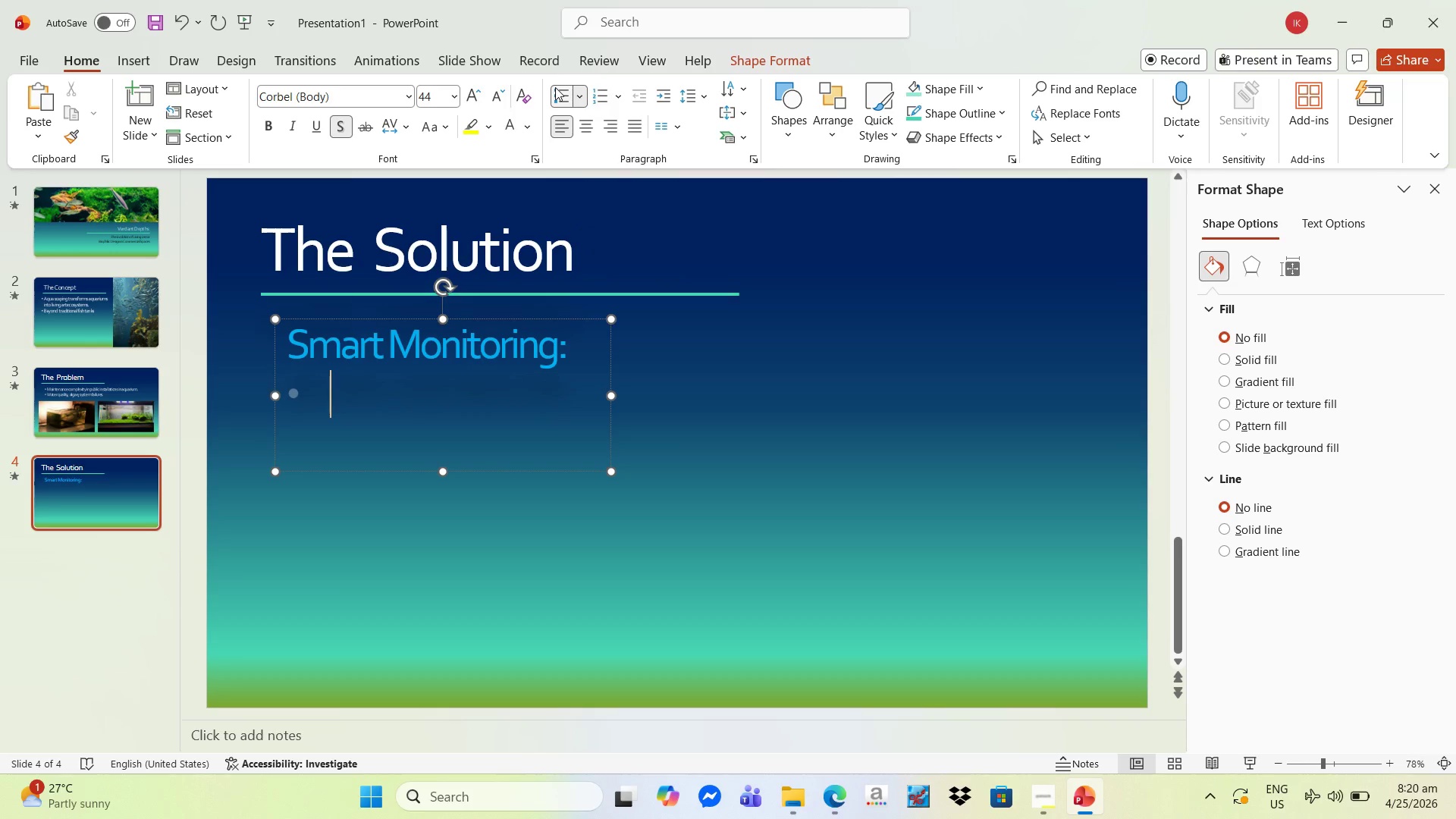 
type(real )
key(Backspace)
type(-time sensors)
 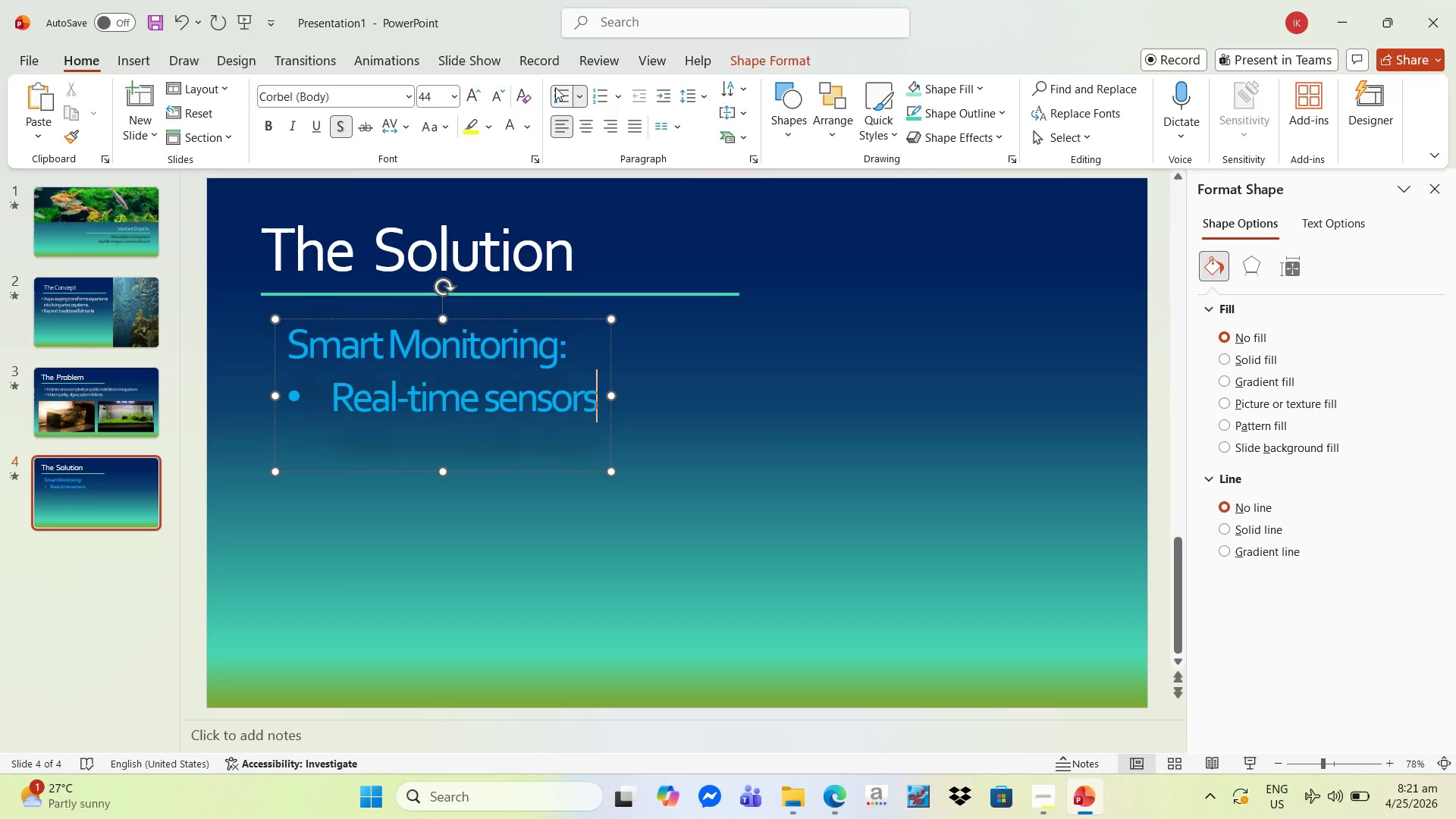 
key(Shift+ArrowRight)
 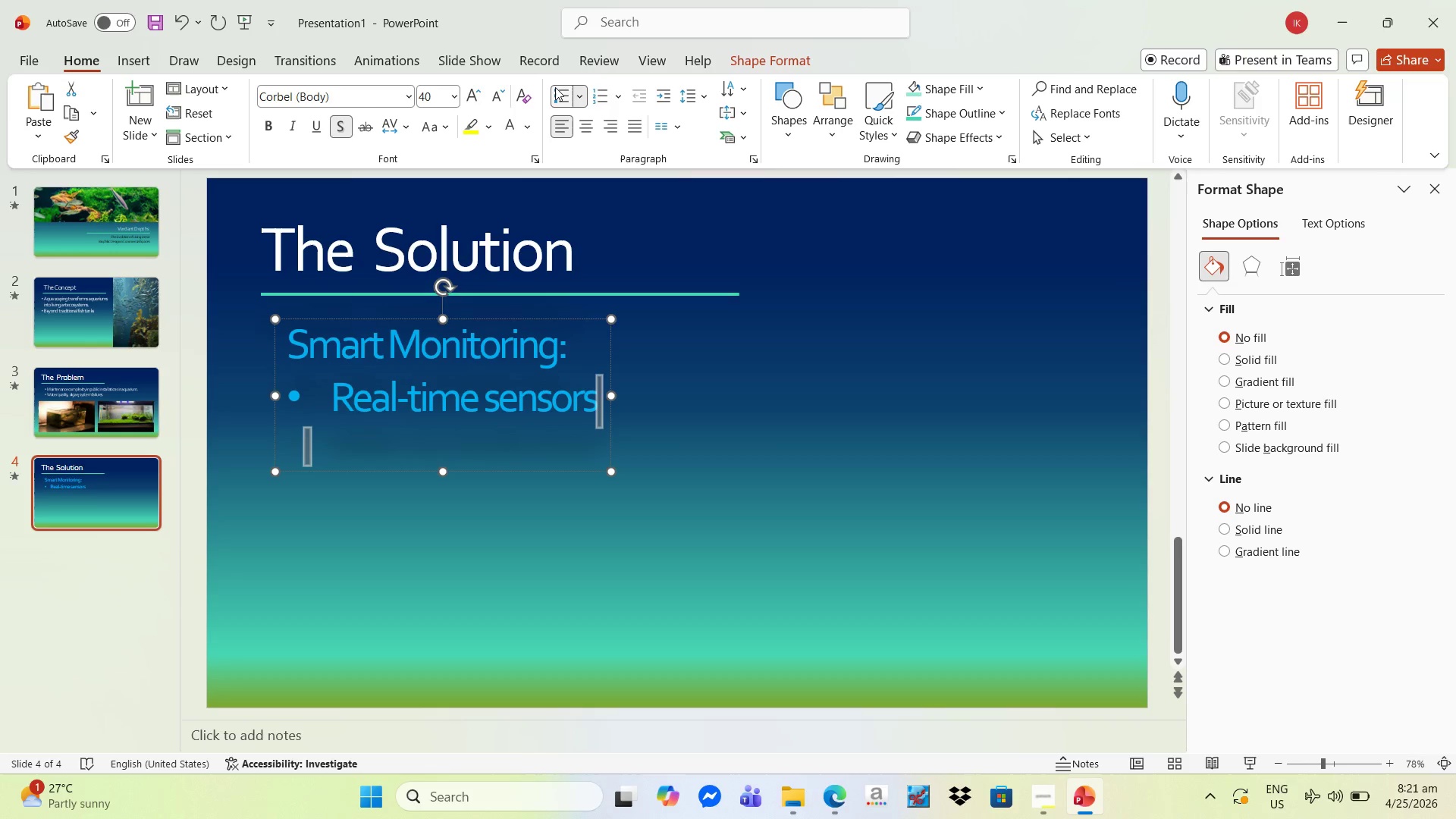 
key(Shift+ArrowRight)
 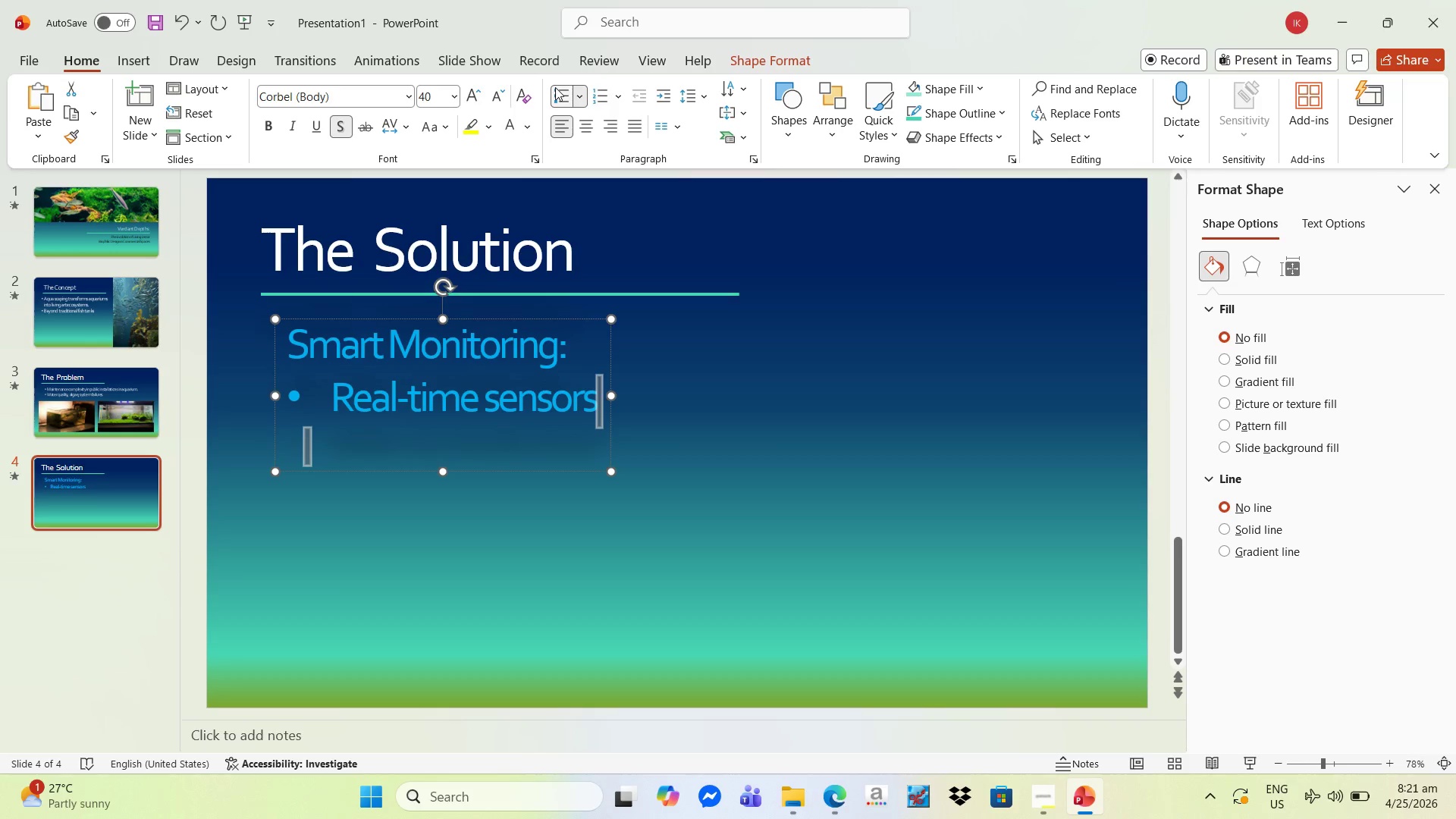 
key(Shift+ArrowRight)
 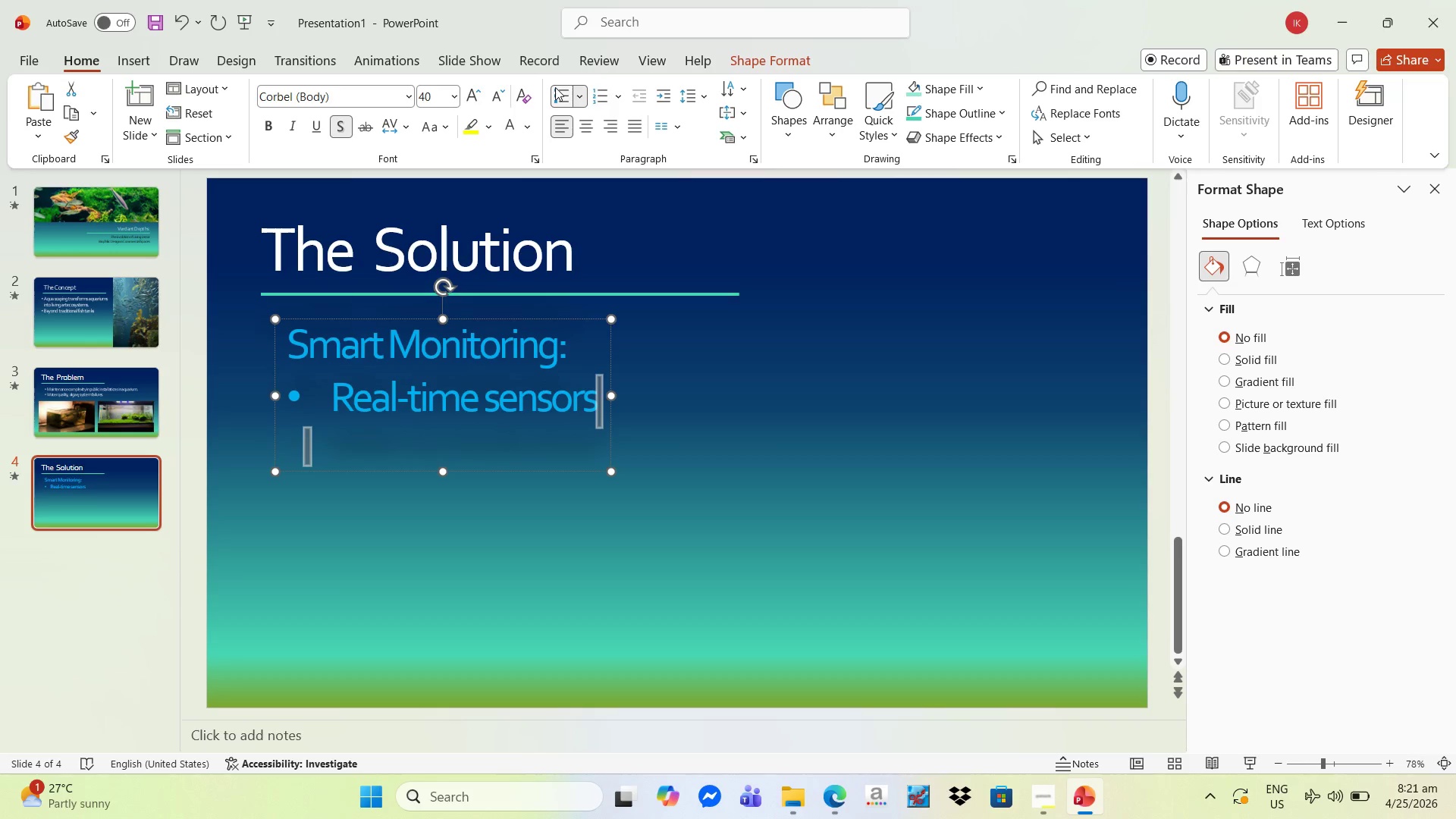 
key(Shift+ArrowRight)
 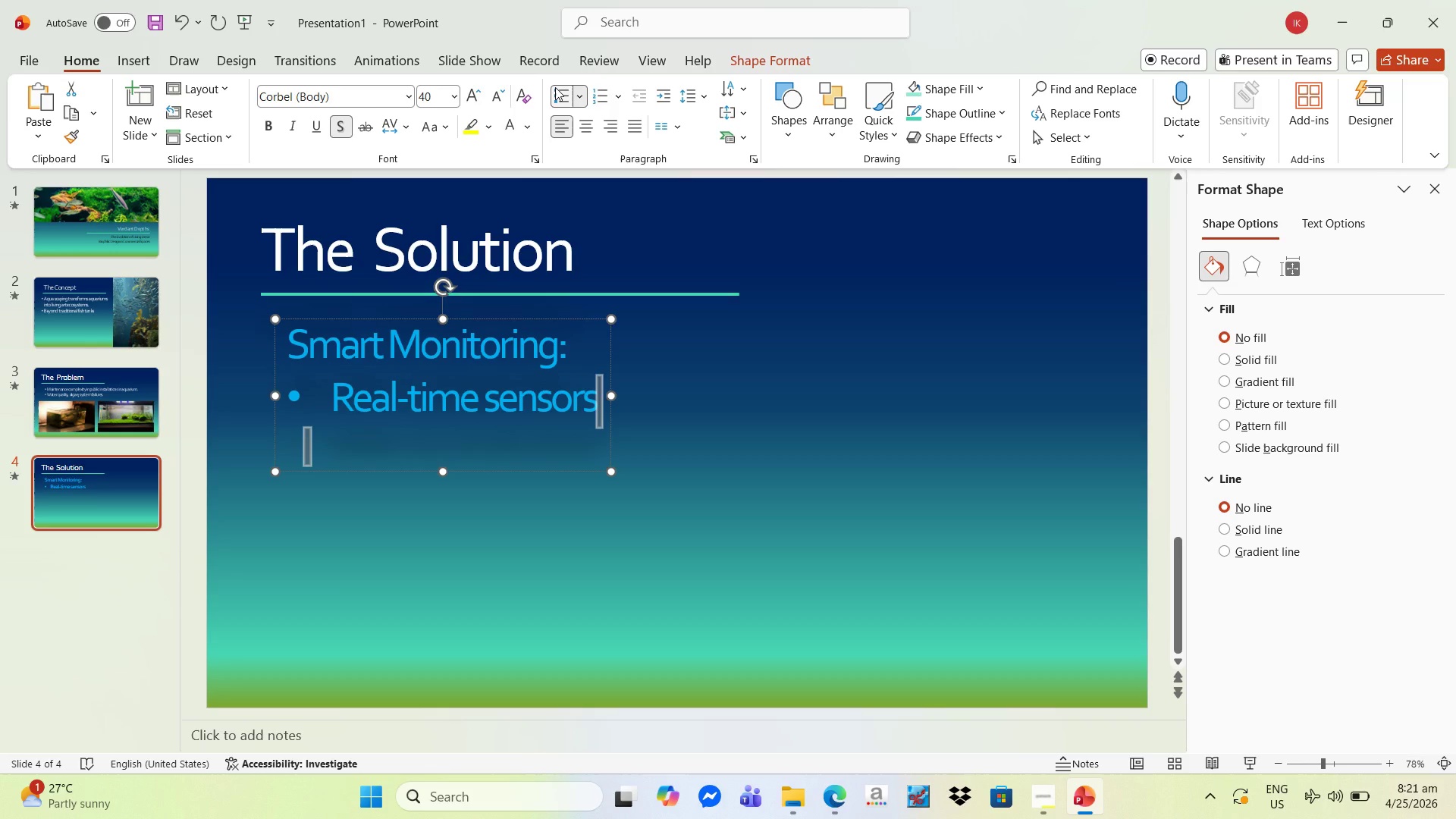 
key(Shift+ArrowUp)
 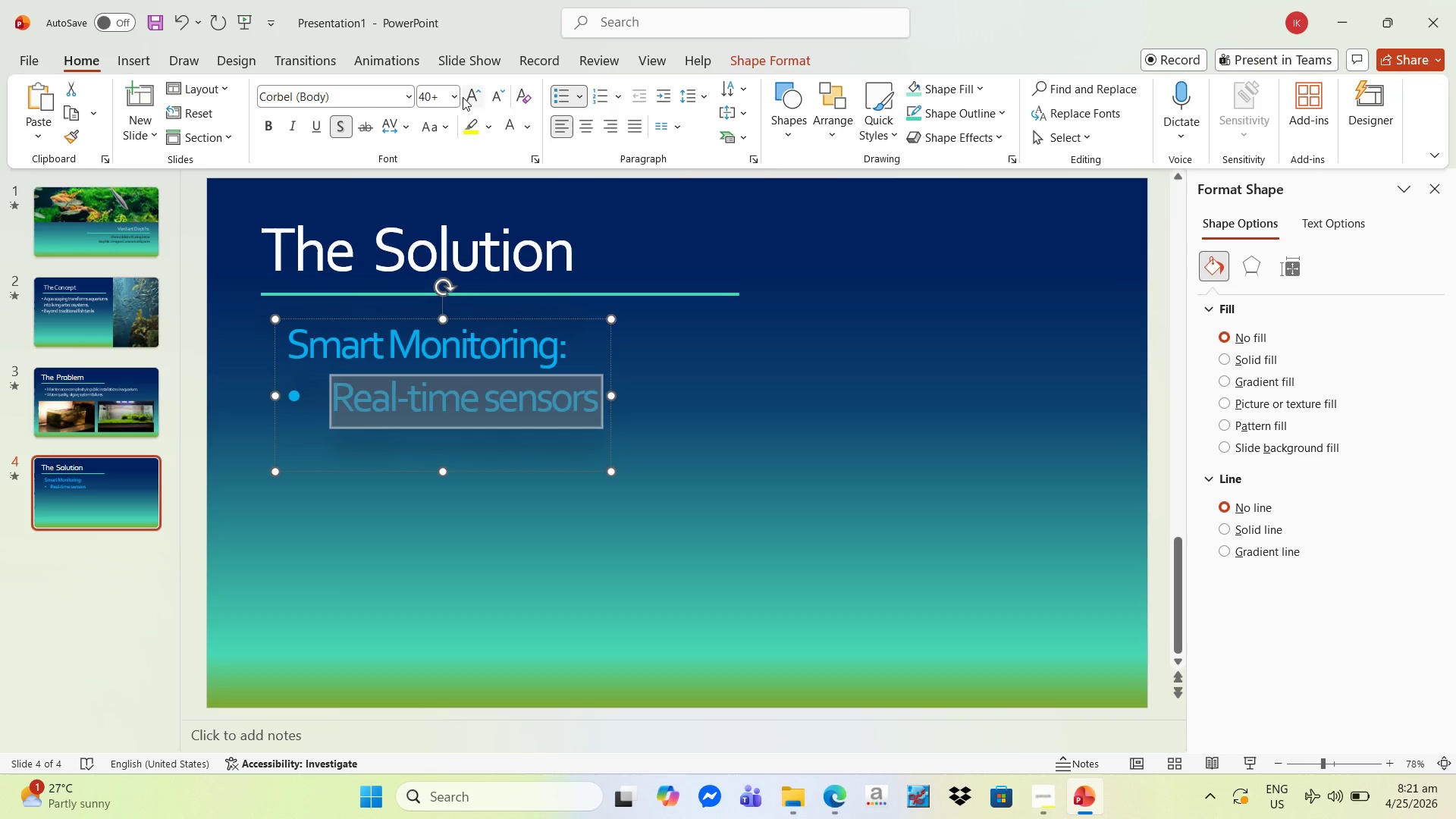 
left_click([500, 96])
 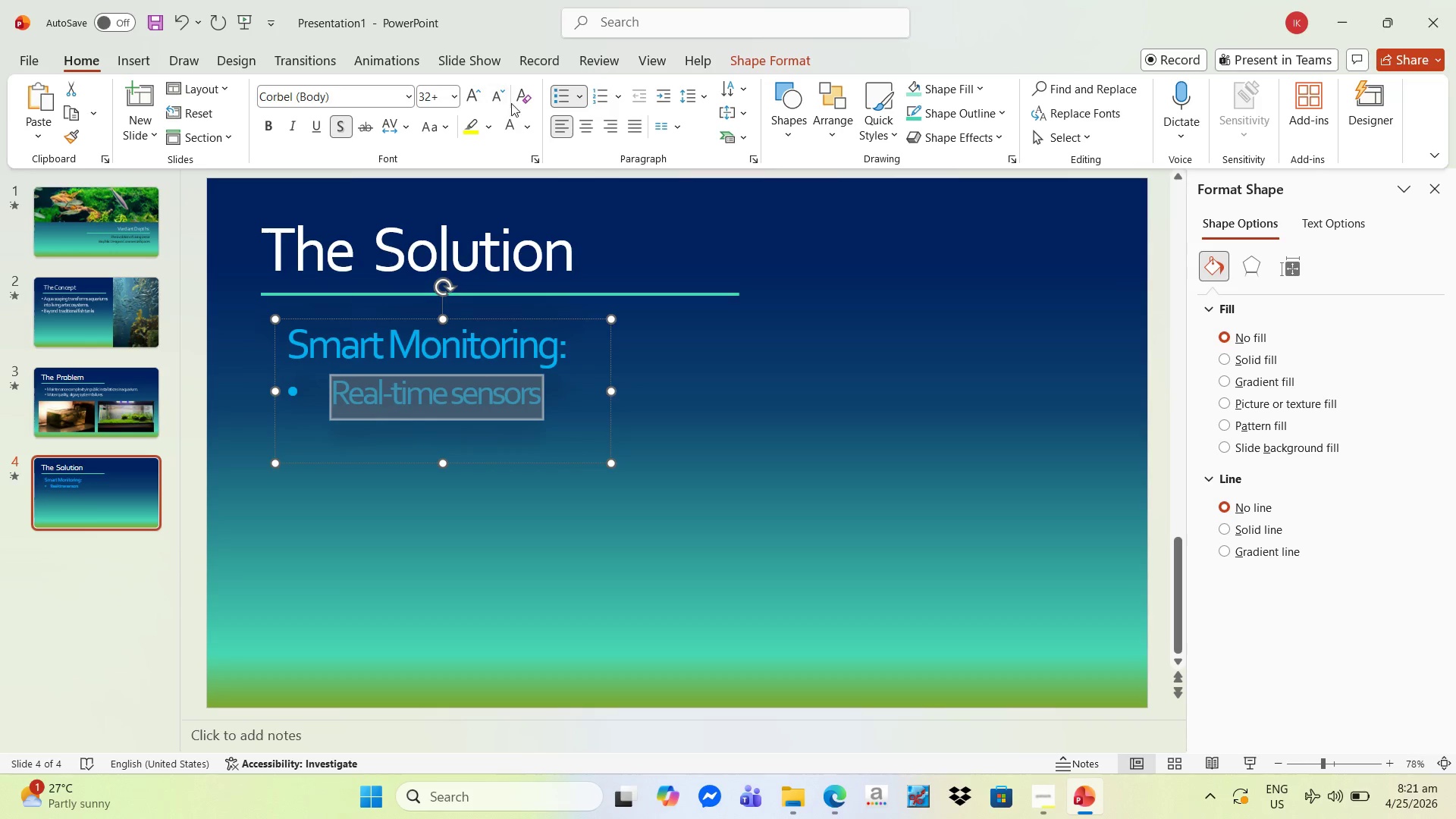 
left_click([512, 129])
 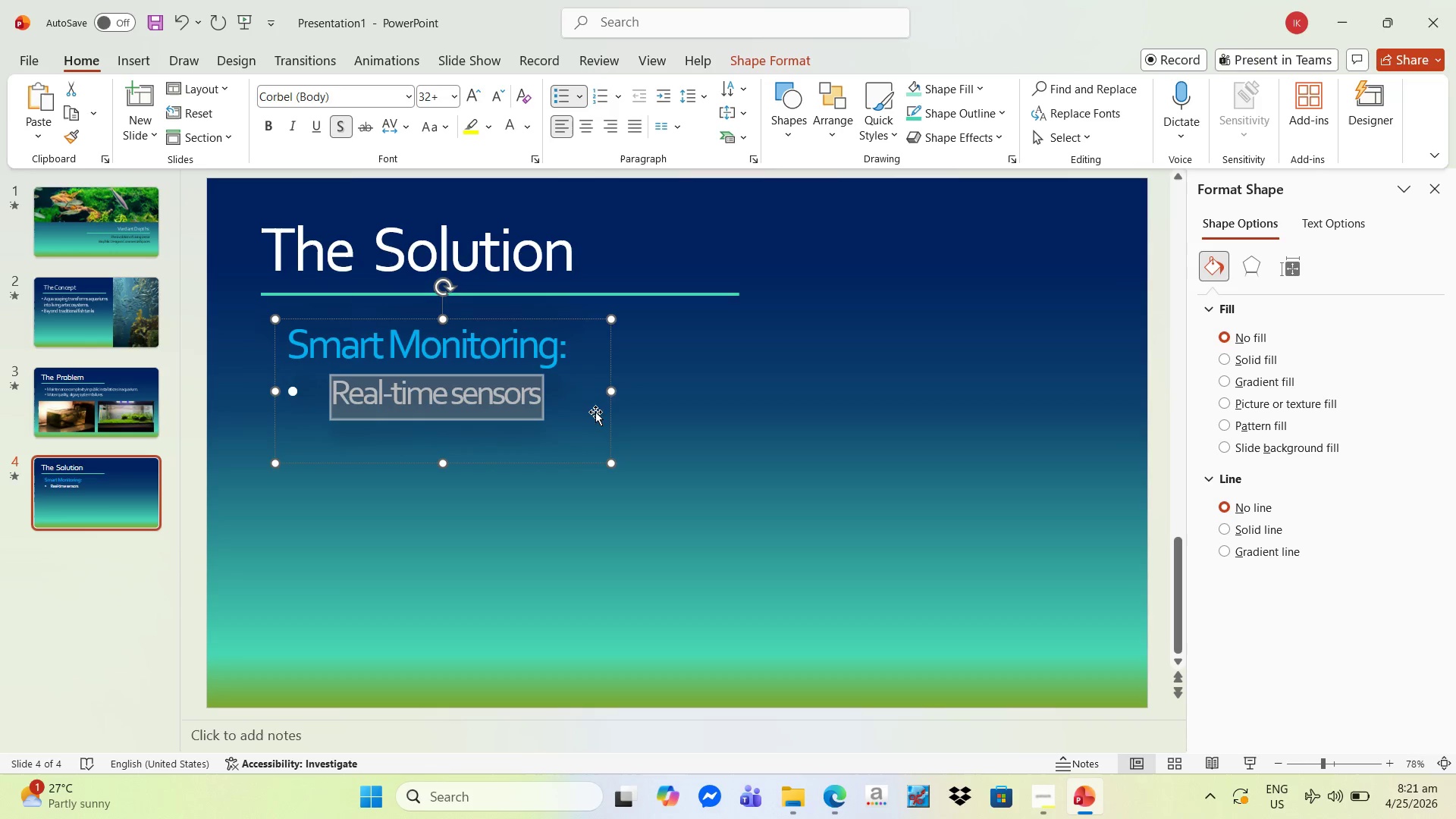 
left_click([582, 410])
 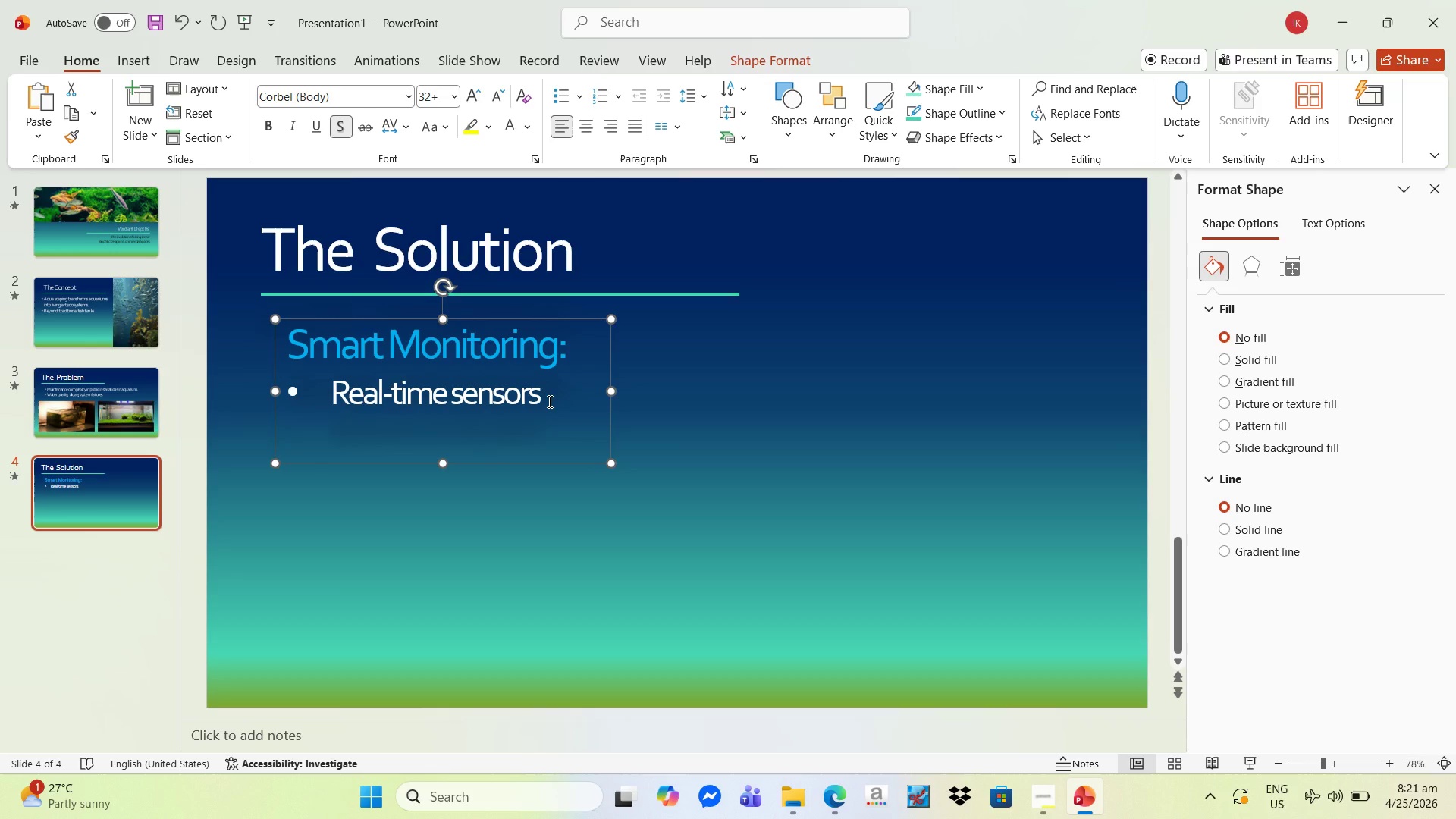 
left_click([548, 401])
 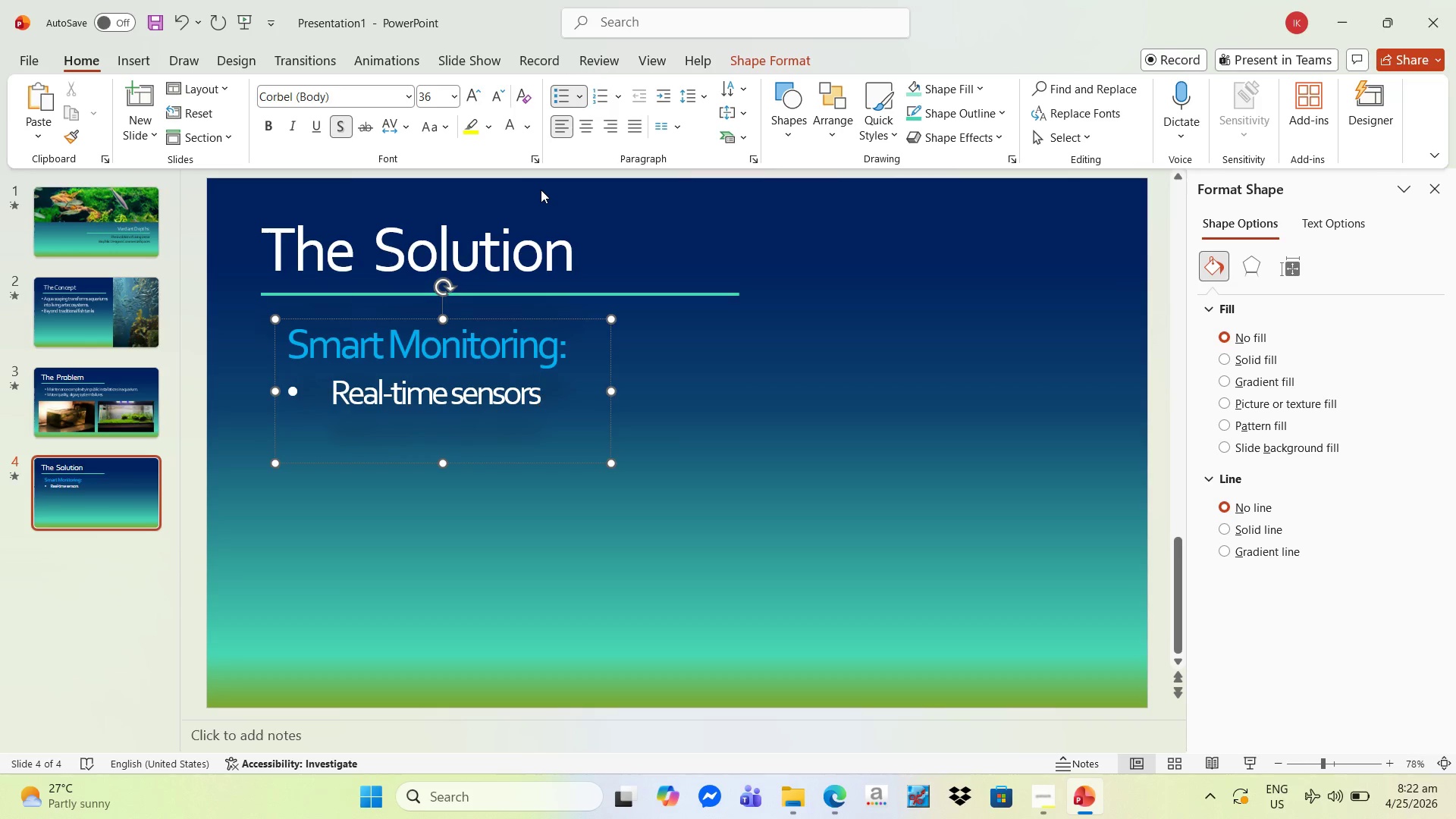 
wait(97.89)
 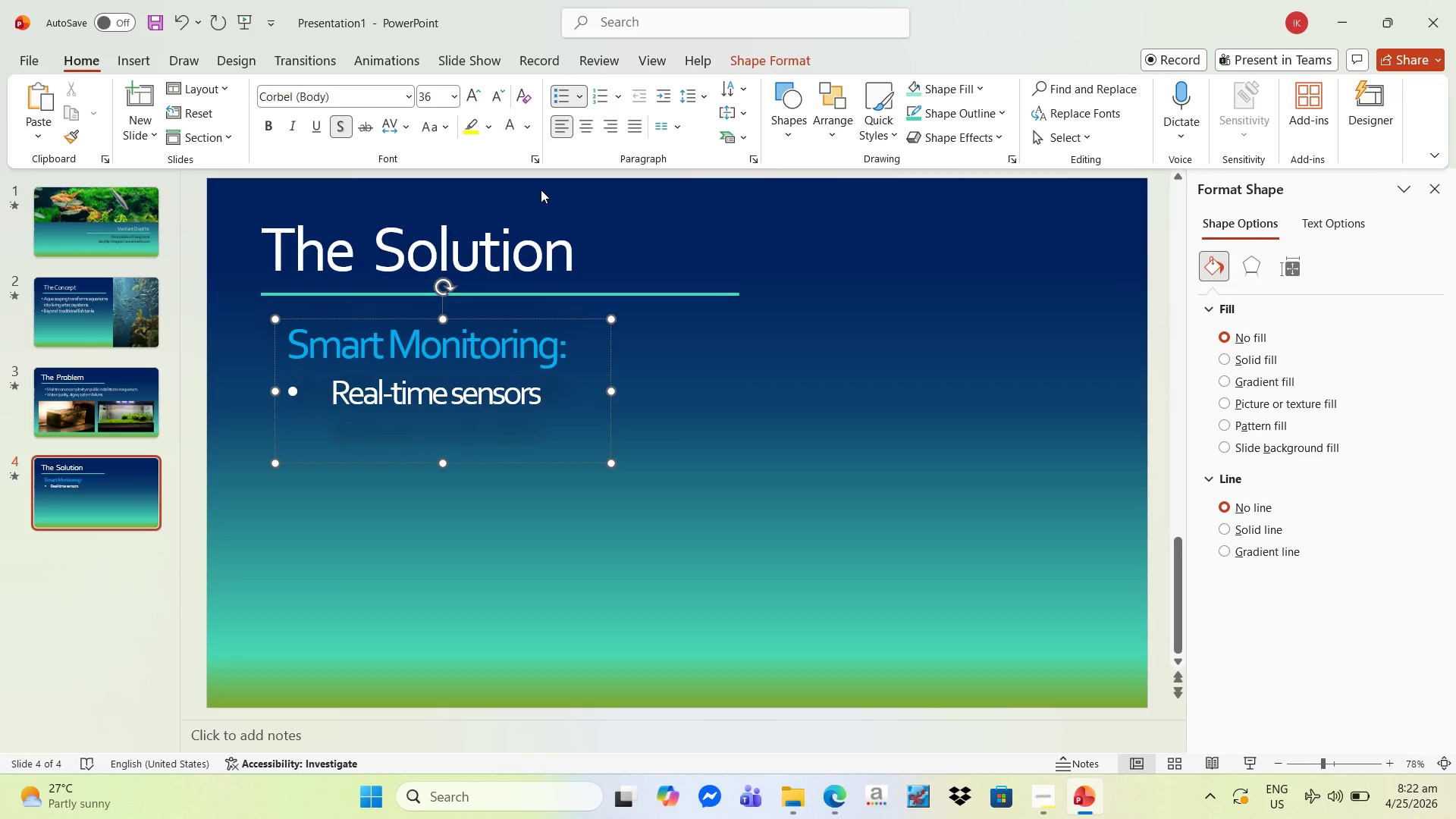 
key(Enter)
 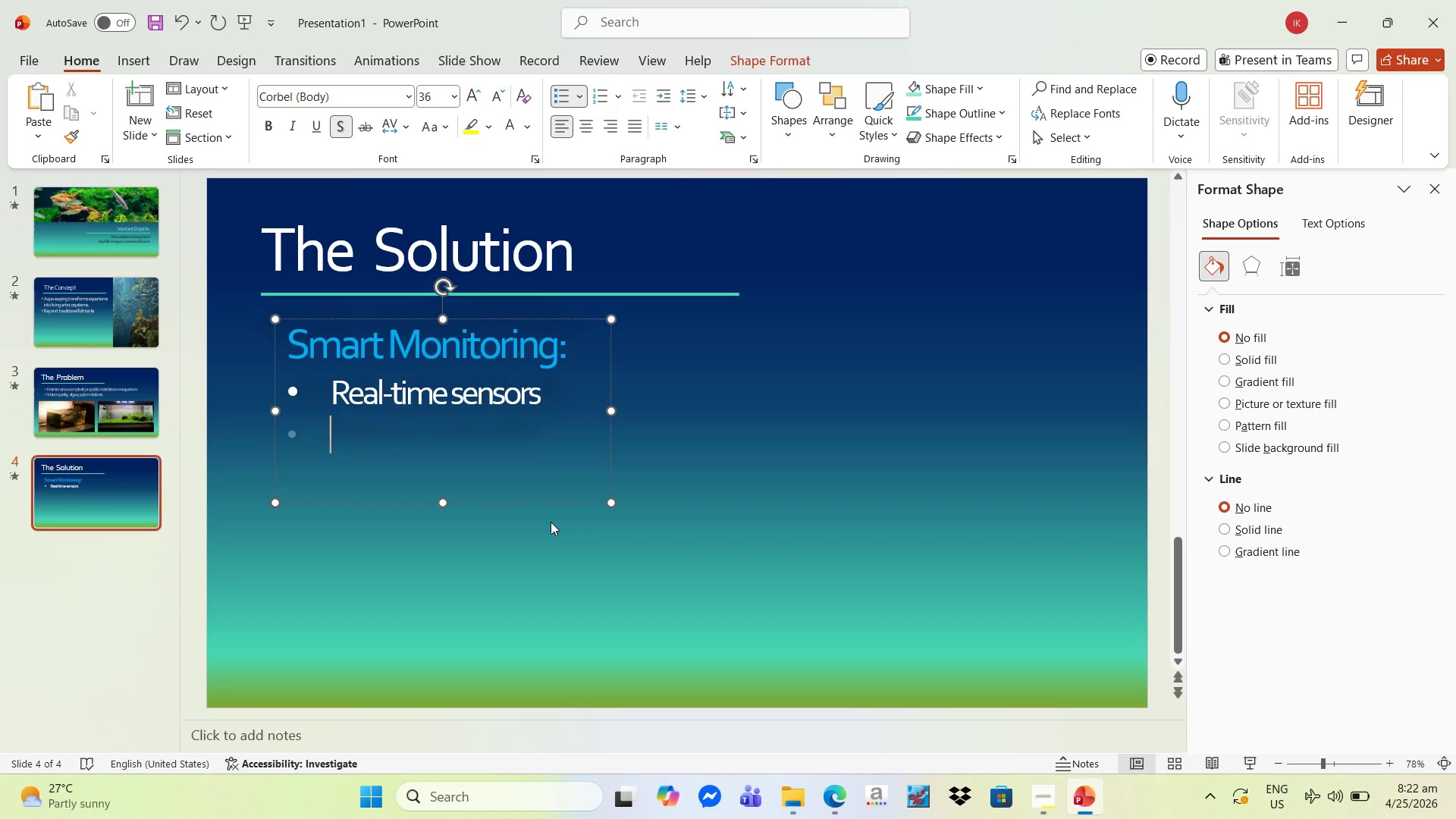 
type(automated alerts)
 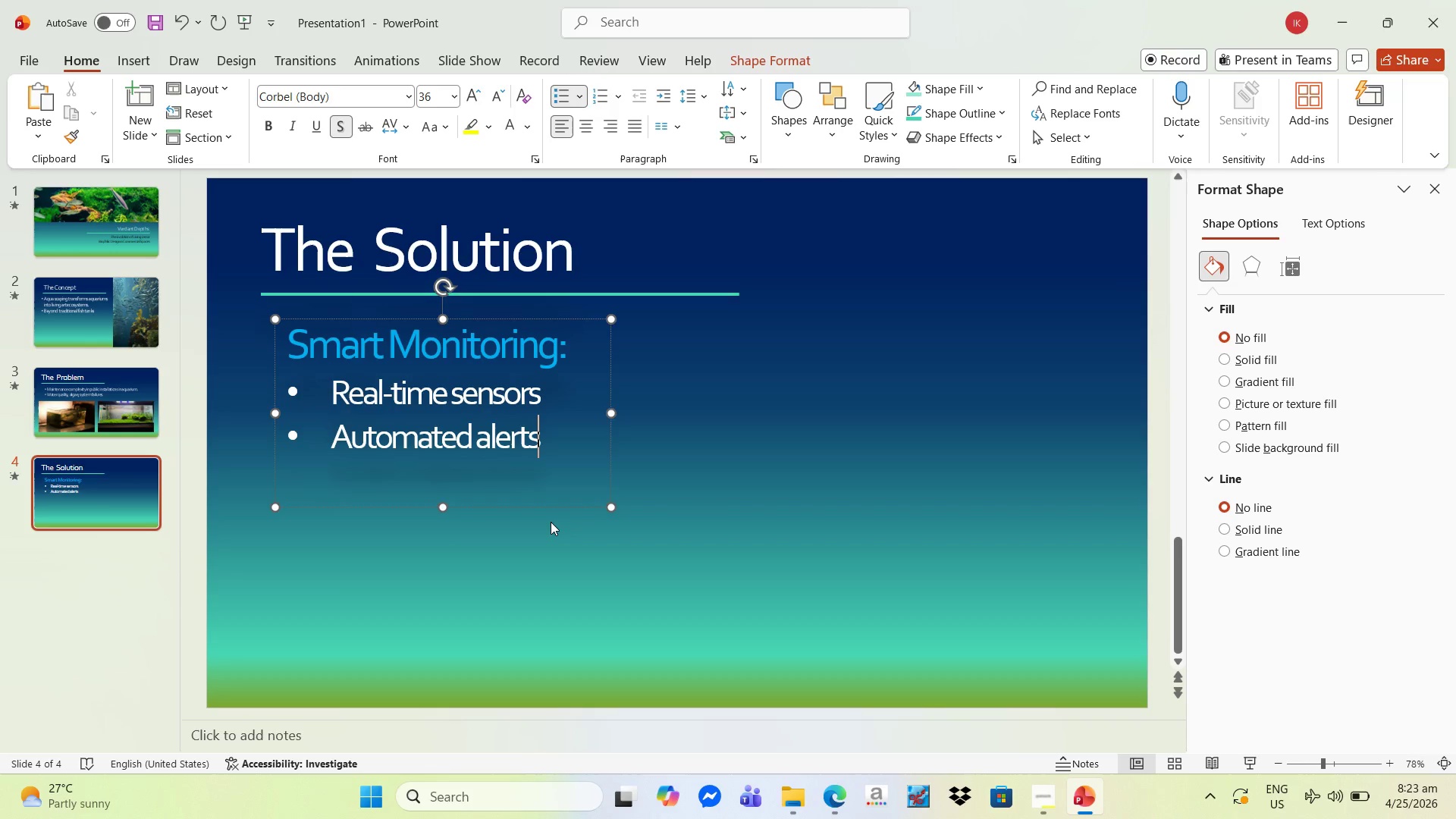 
key(Enter)
 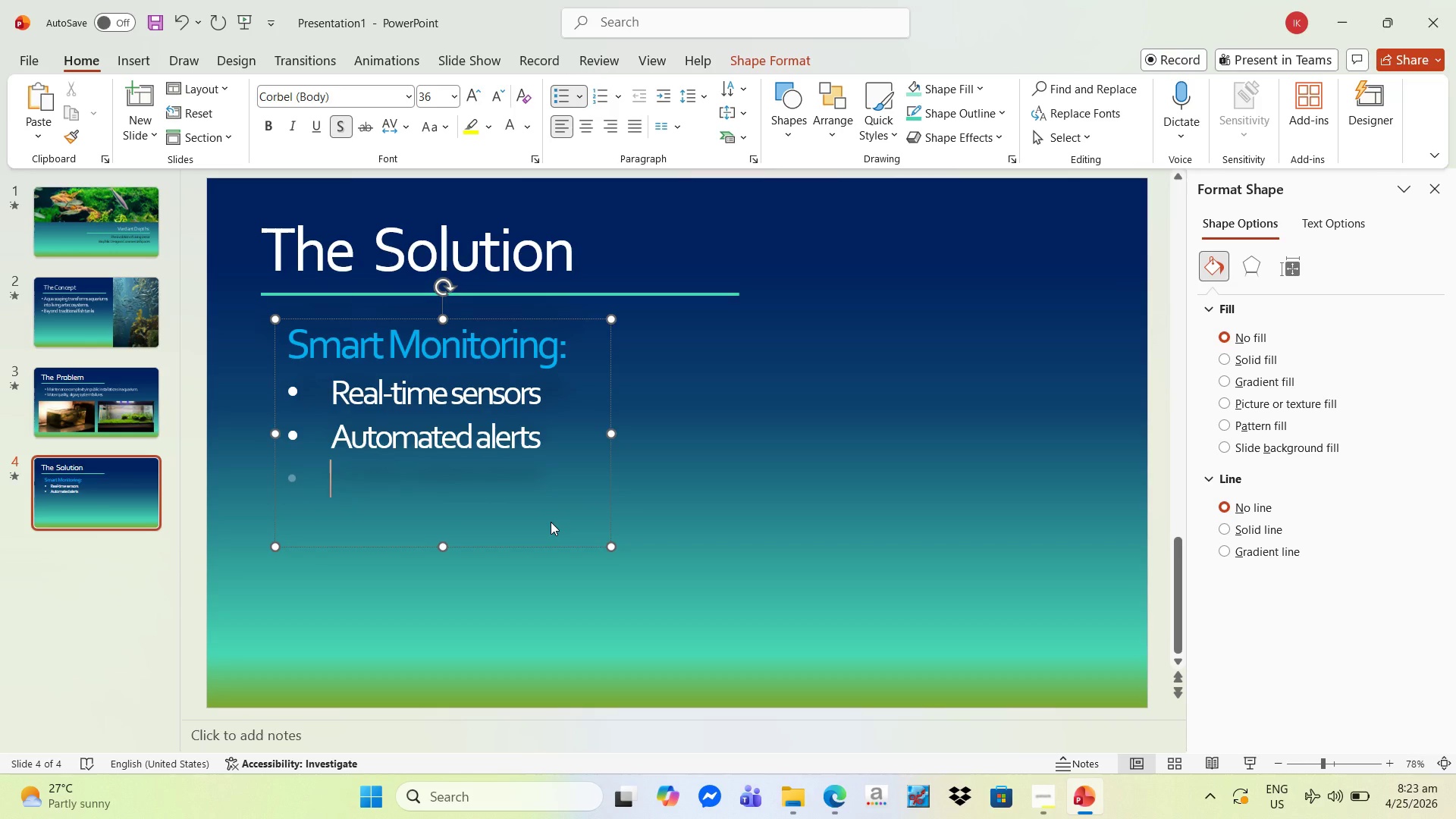 
type(remote diagnostics)
 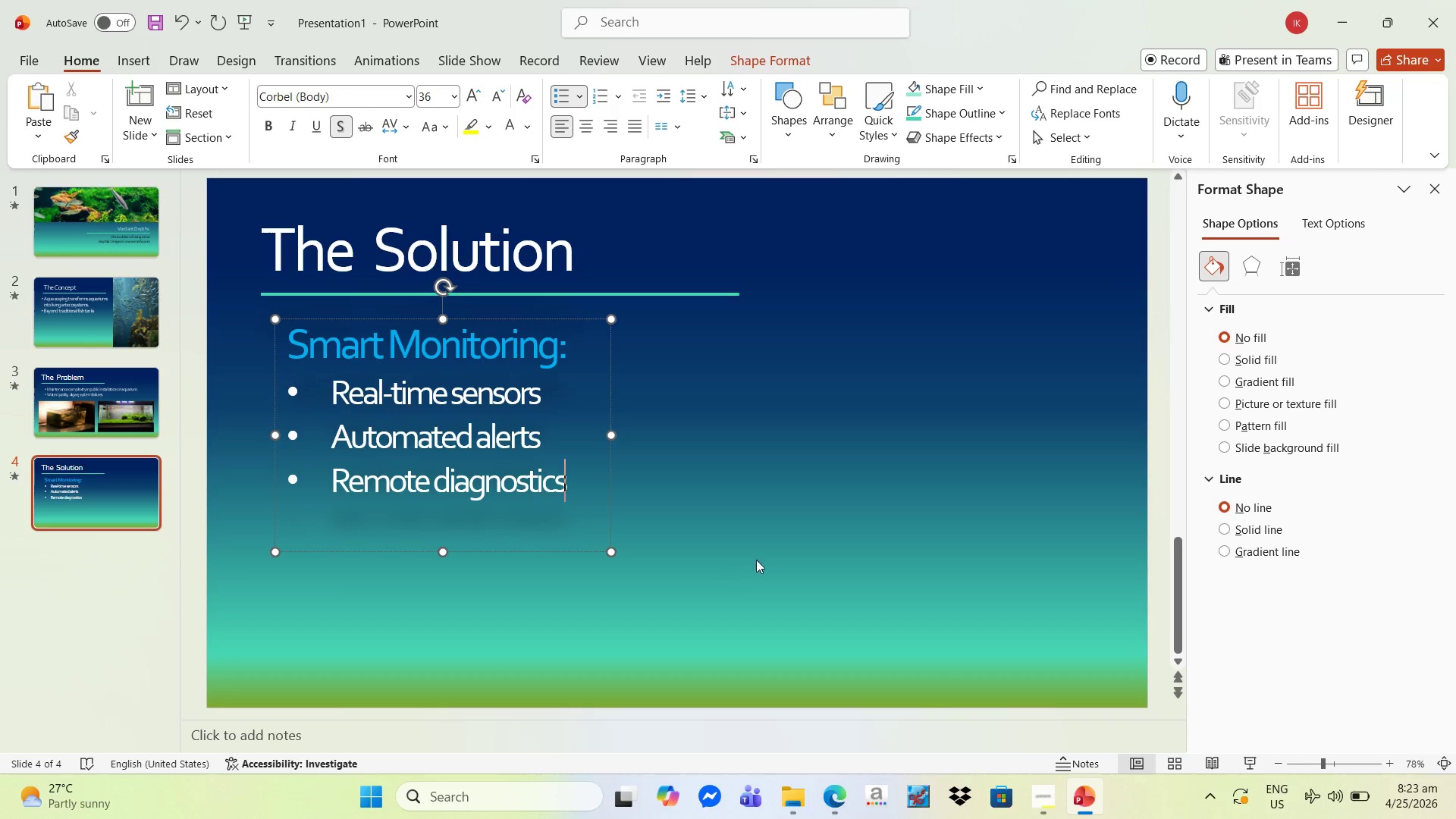 
left_click([758, 552])
 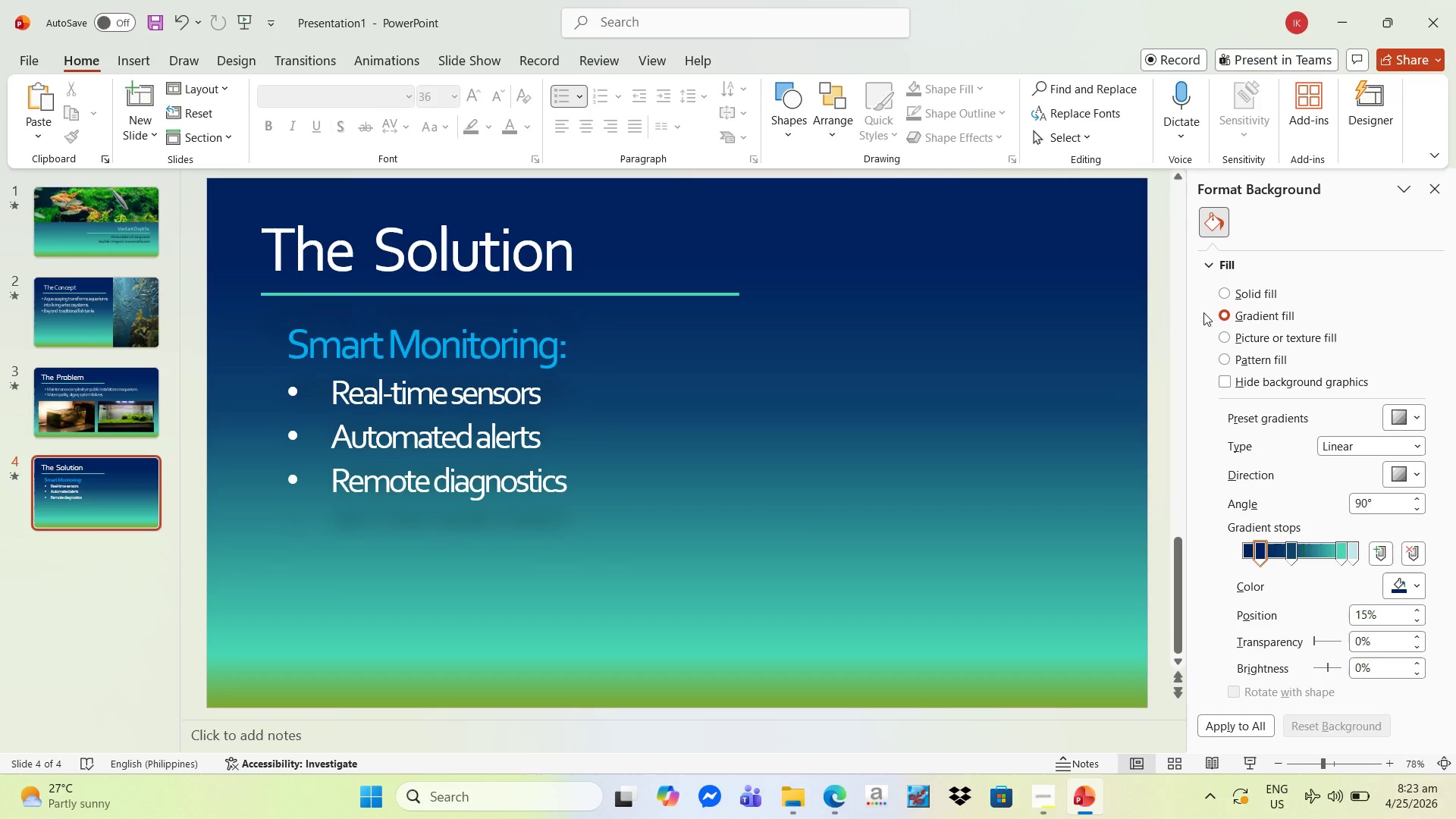 
mouse_move([1328, 117])
 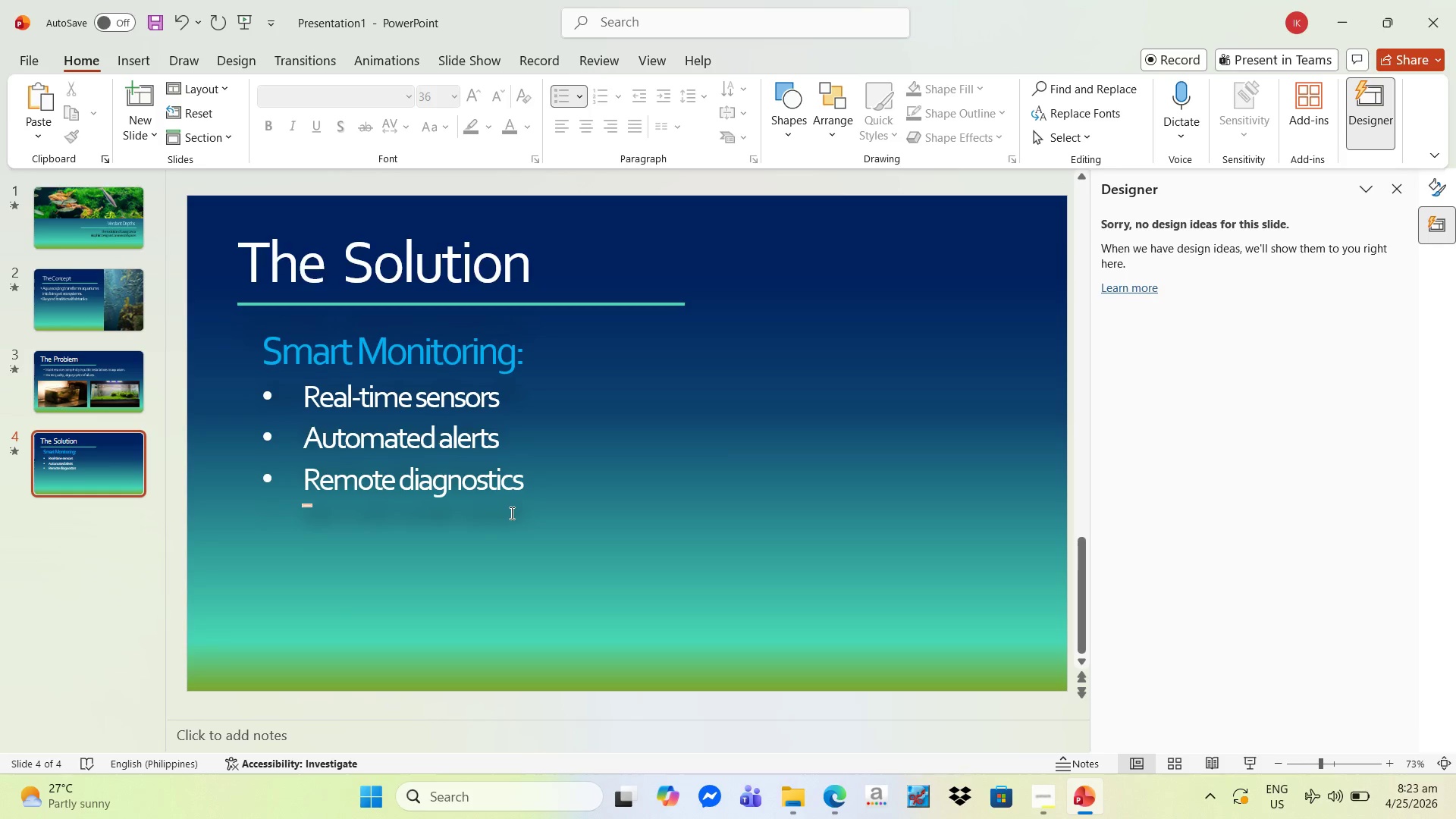 
left_click([535, 483])
 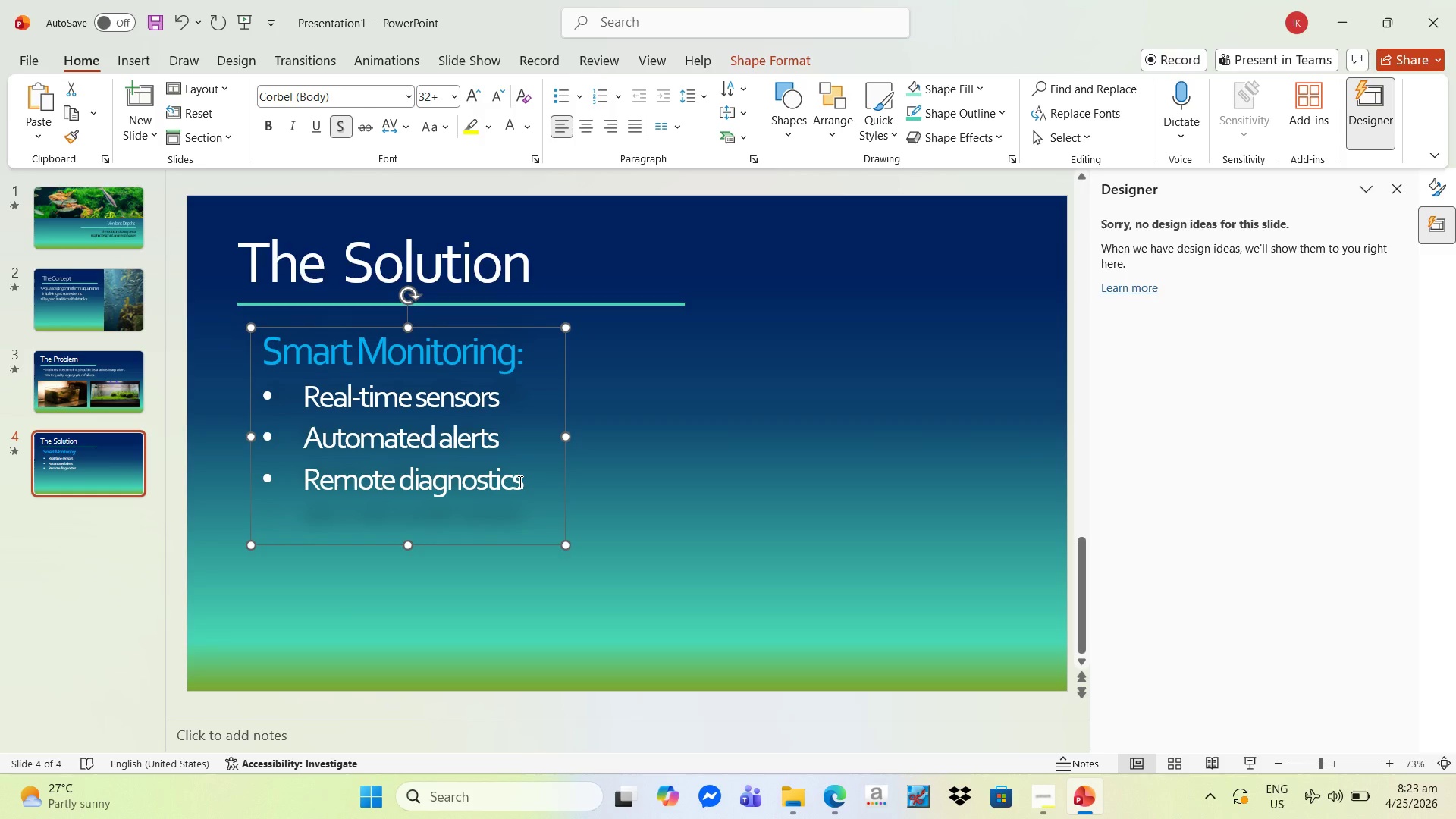 
left_click([519, 480])
 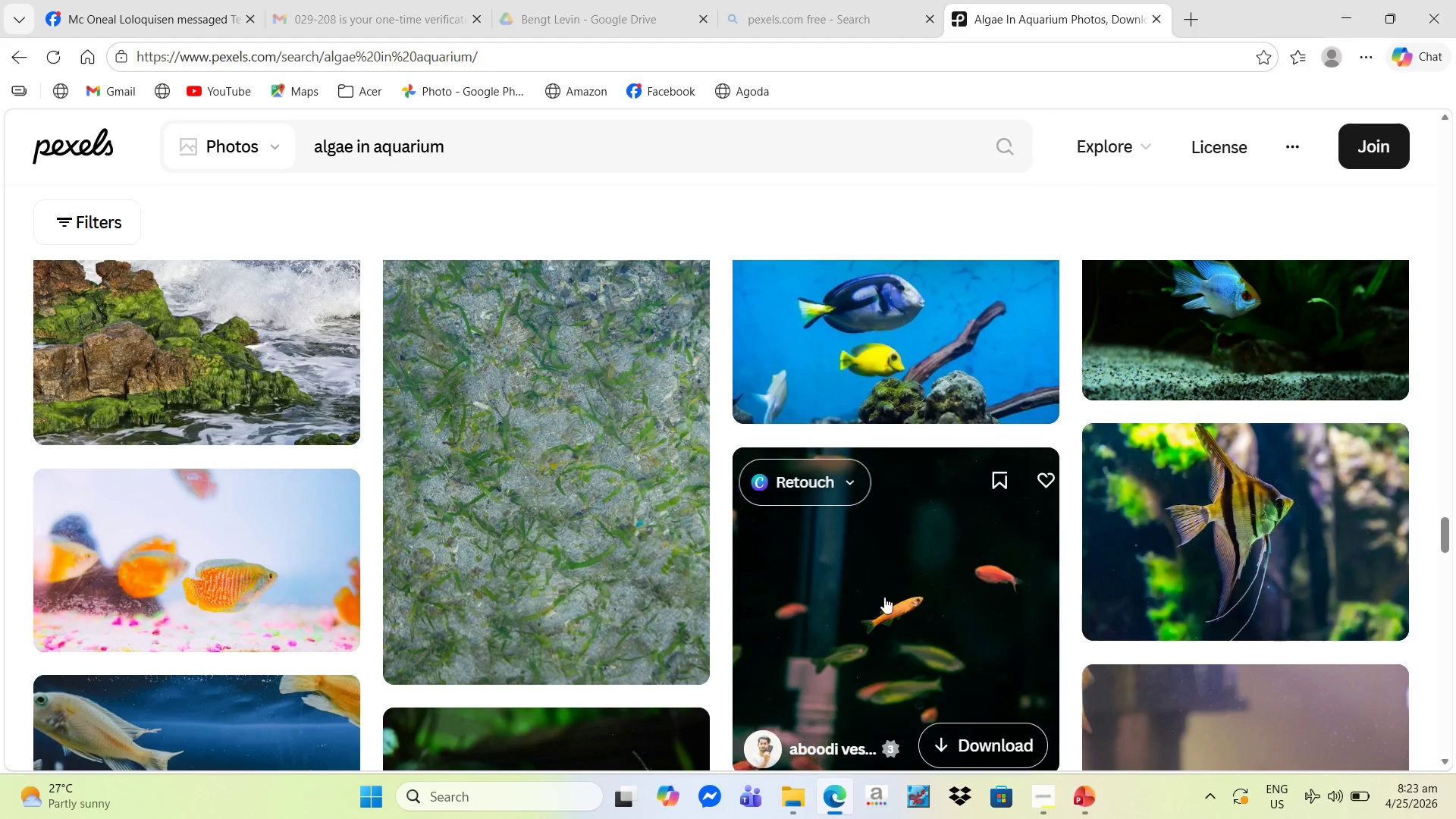 
wait(6.5)
 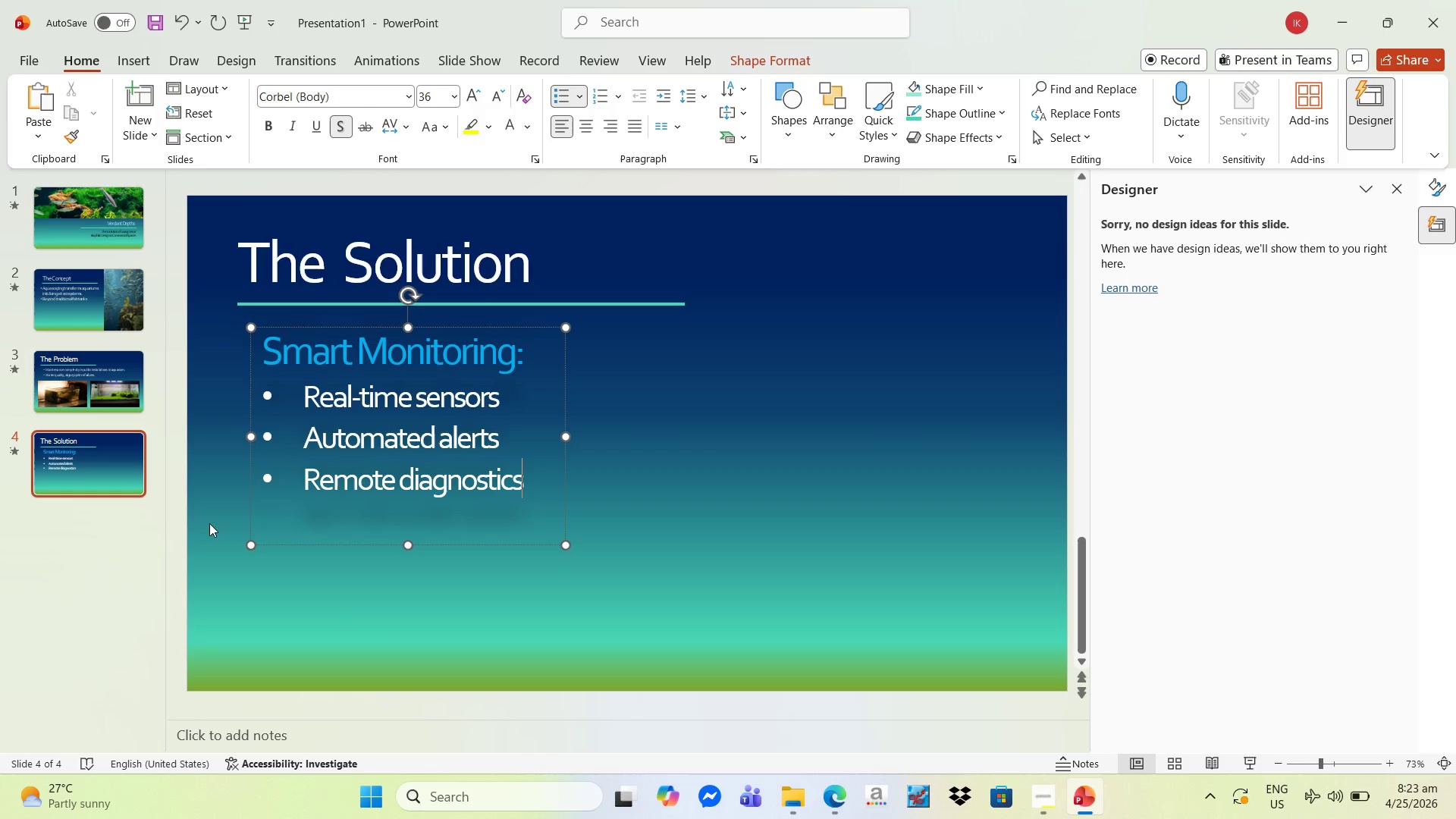 
left_click([457, 147])
 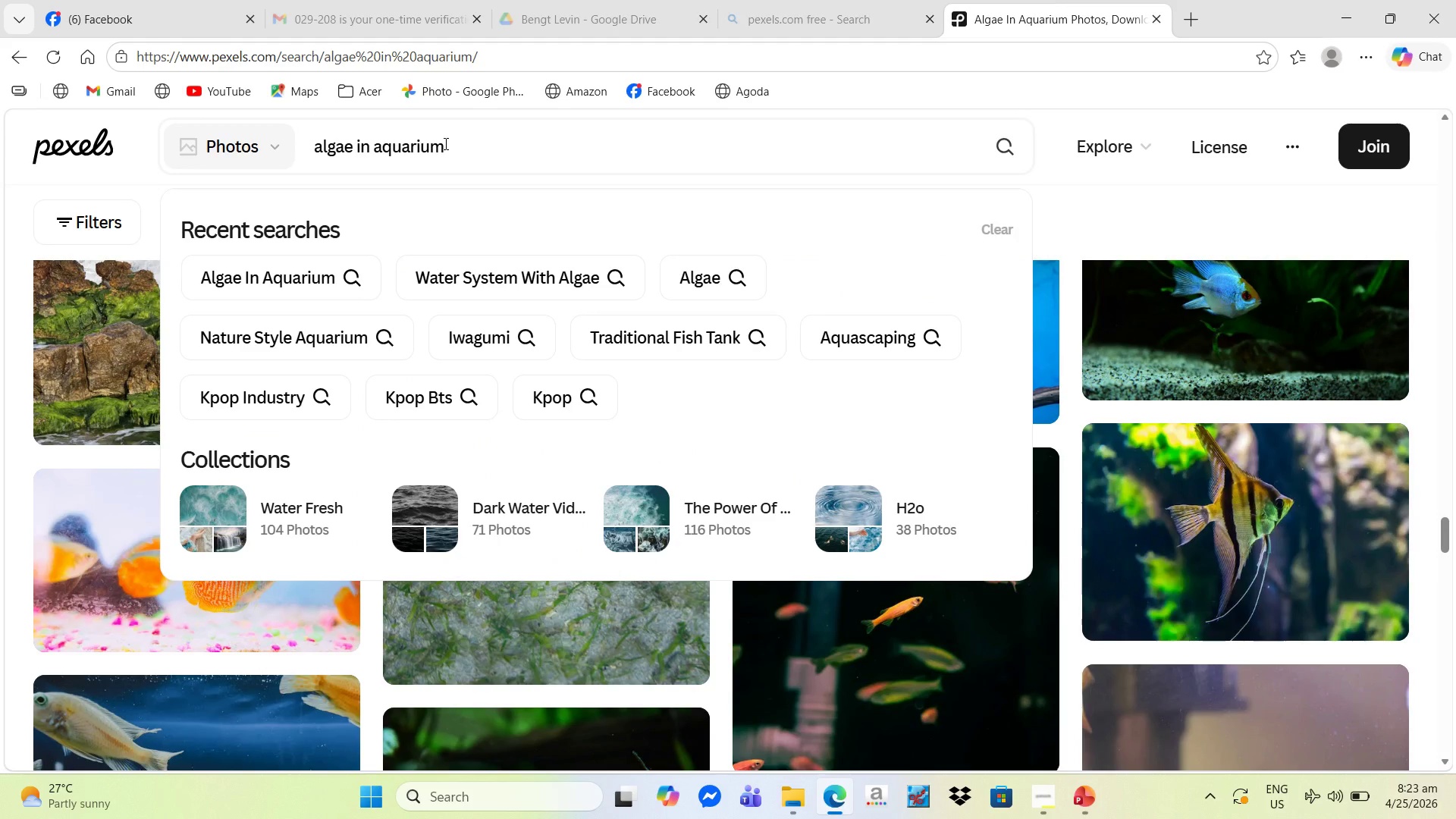 
hold_key(key=Backspace, duration=0.89)
 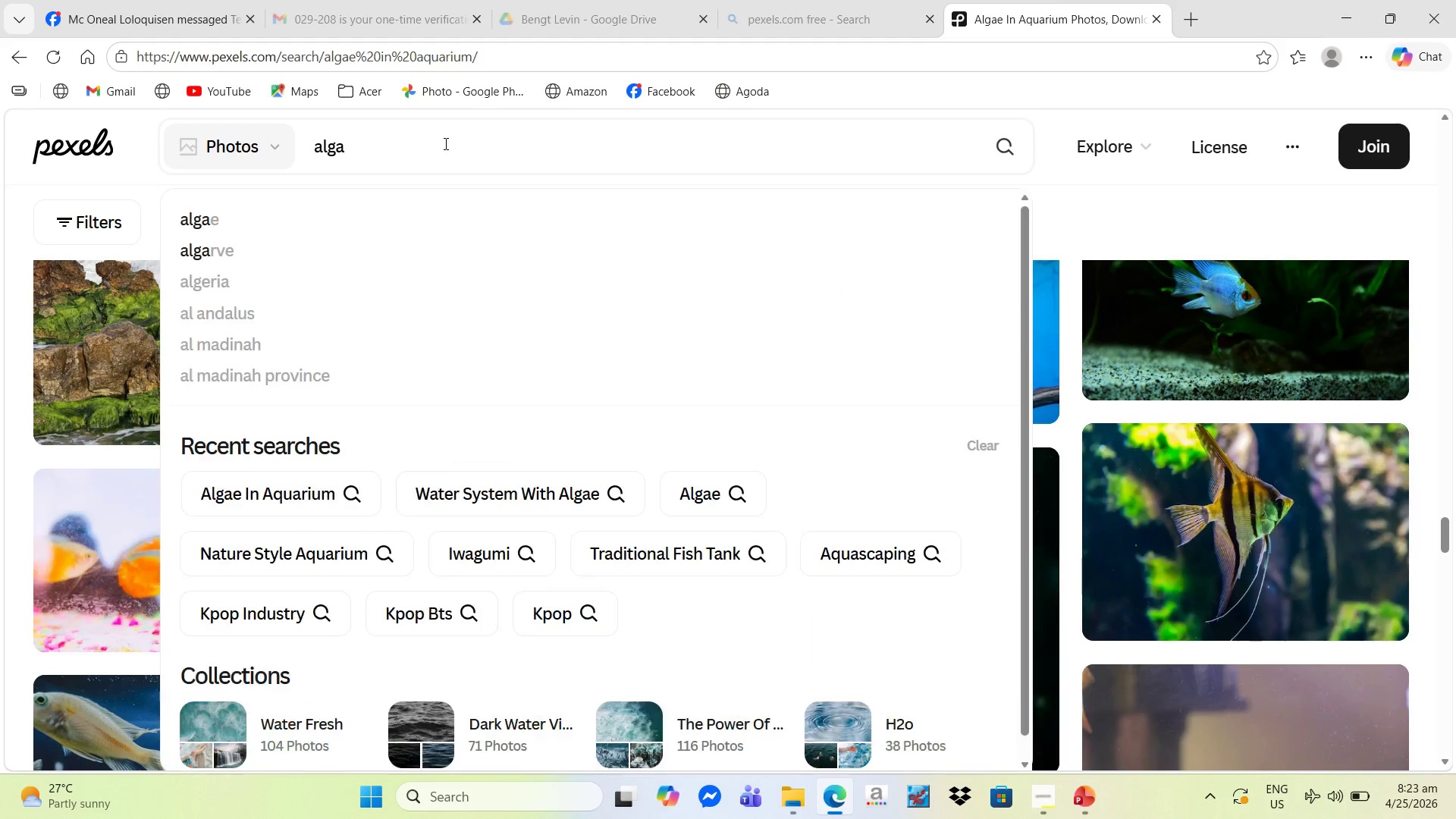 
key(Backspace)
key(Backspace)
key(Backspace)
key(Backspace)
type(aquarium )
 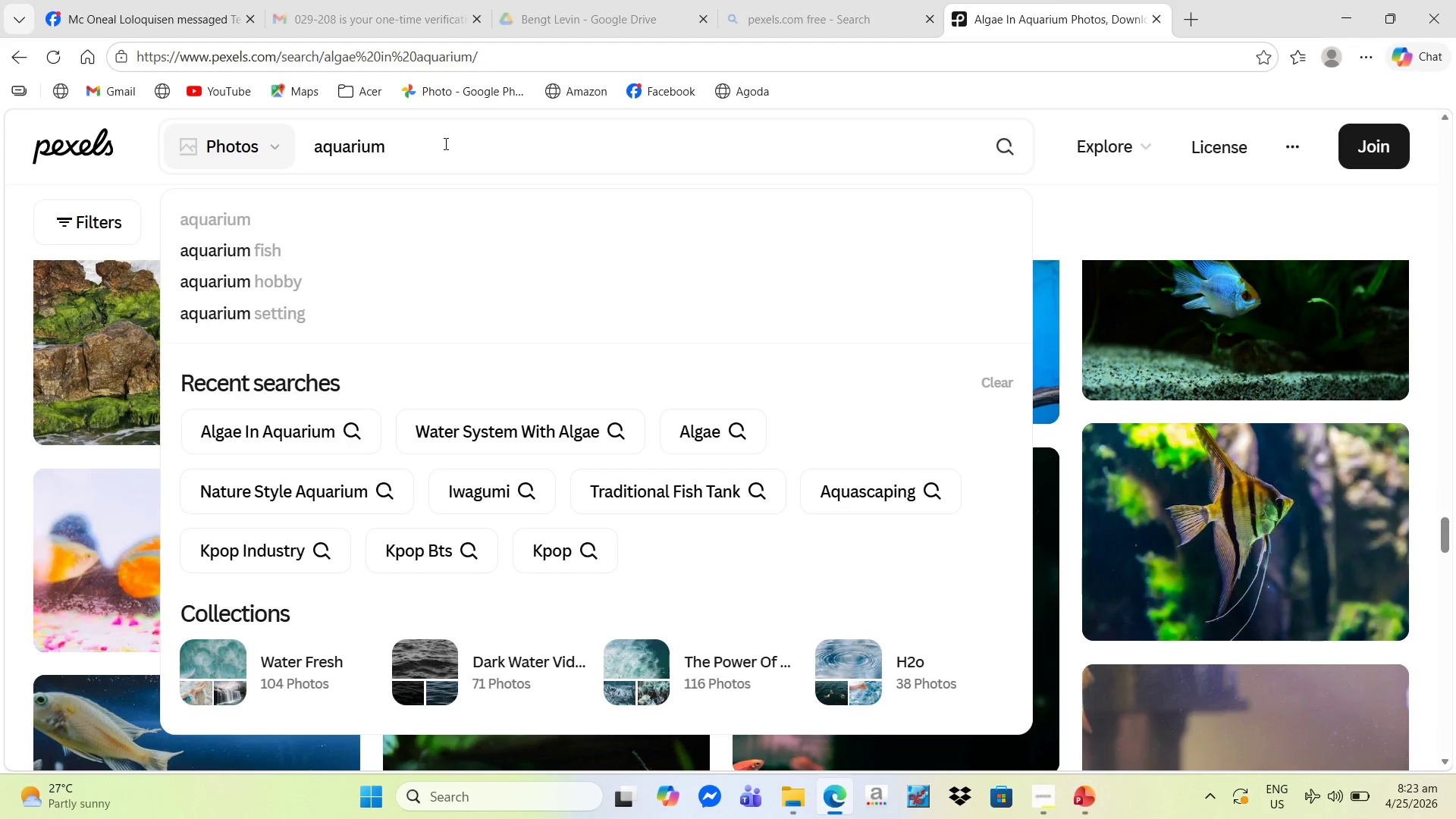 
wait(7.99)
 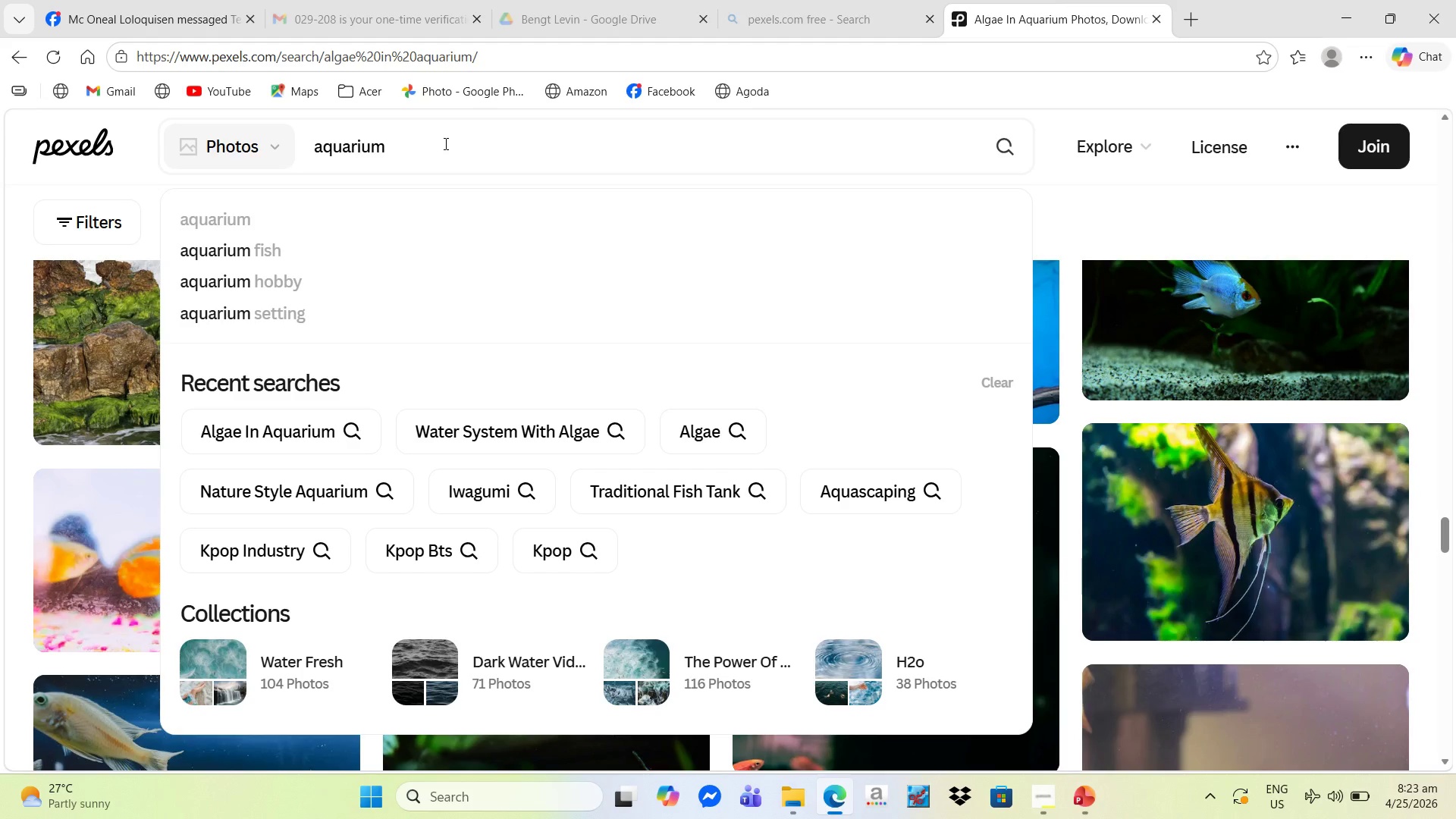 
type(installer)
key(NumpadEnter)
 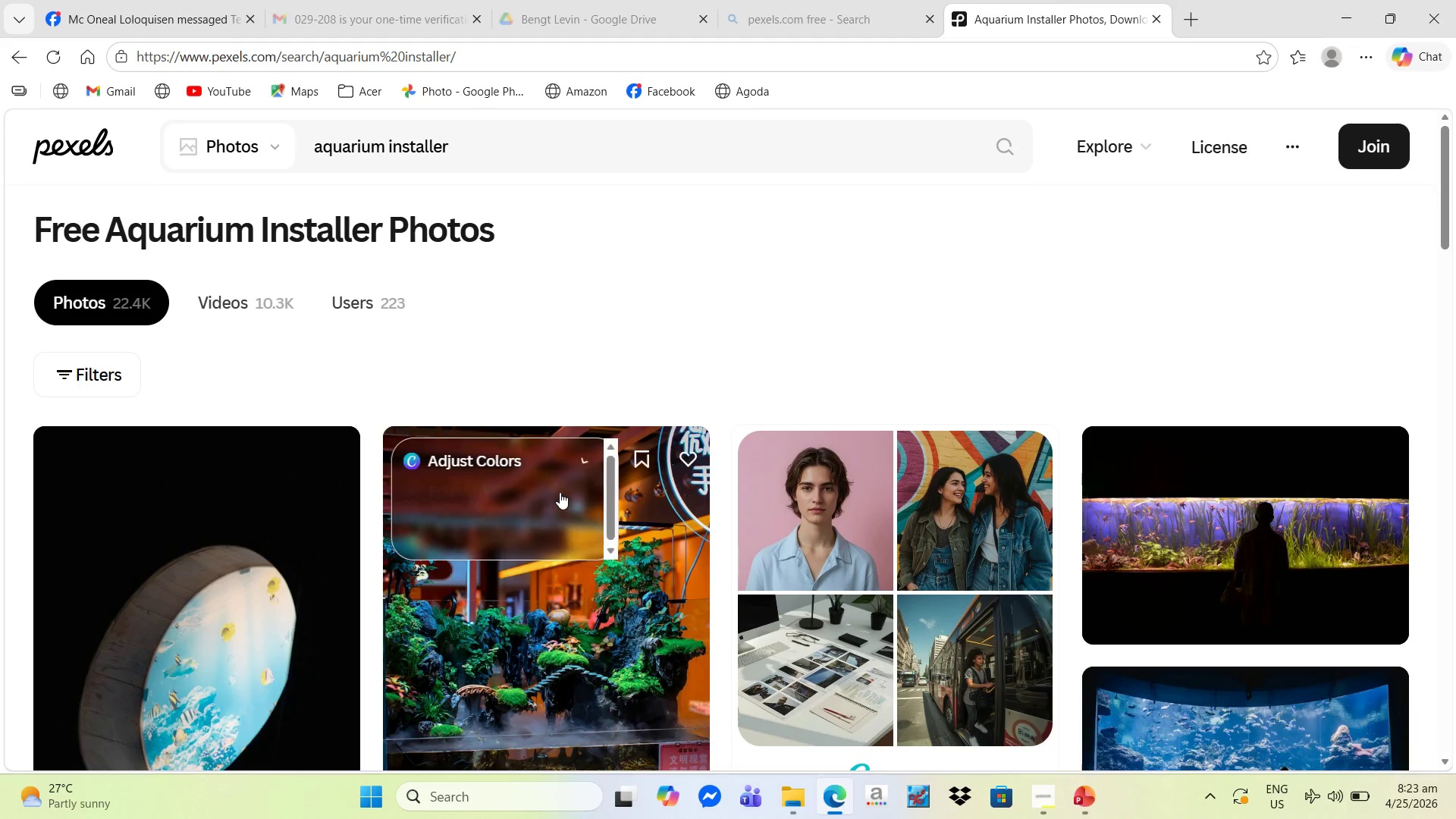 
scroll: coordinate [754, 494], scroll_direction: down, amount: 4.0
 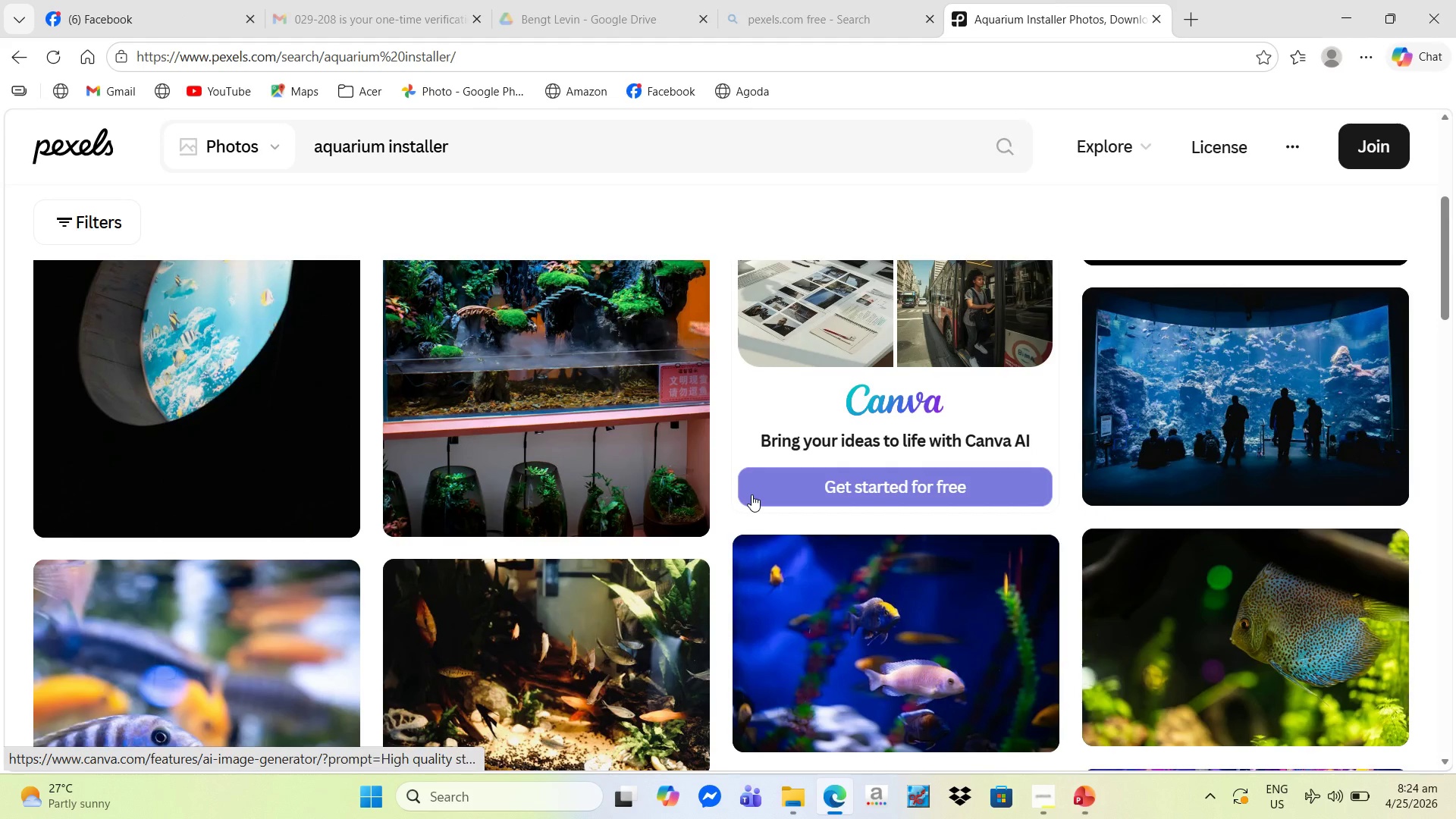 
scroll: coordinate [752, 494], scroll_direction: up, amount: 1.0
 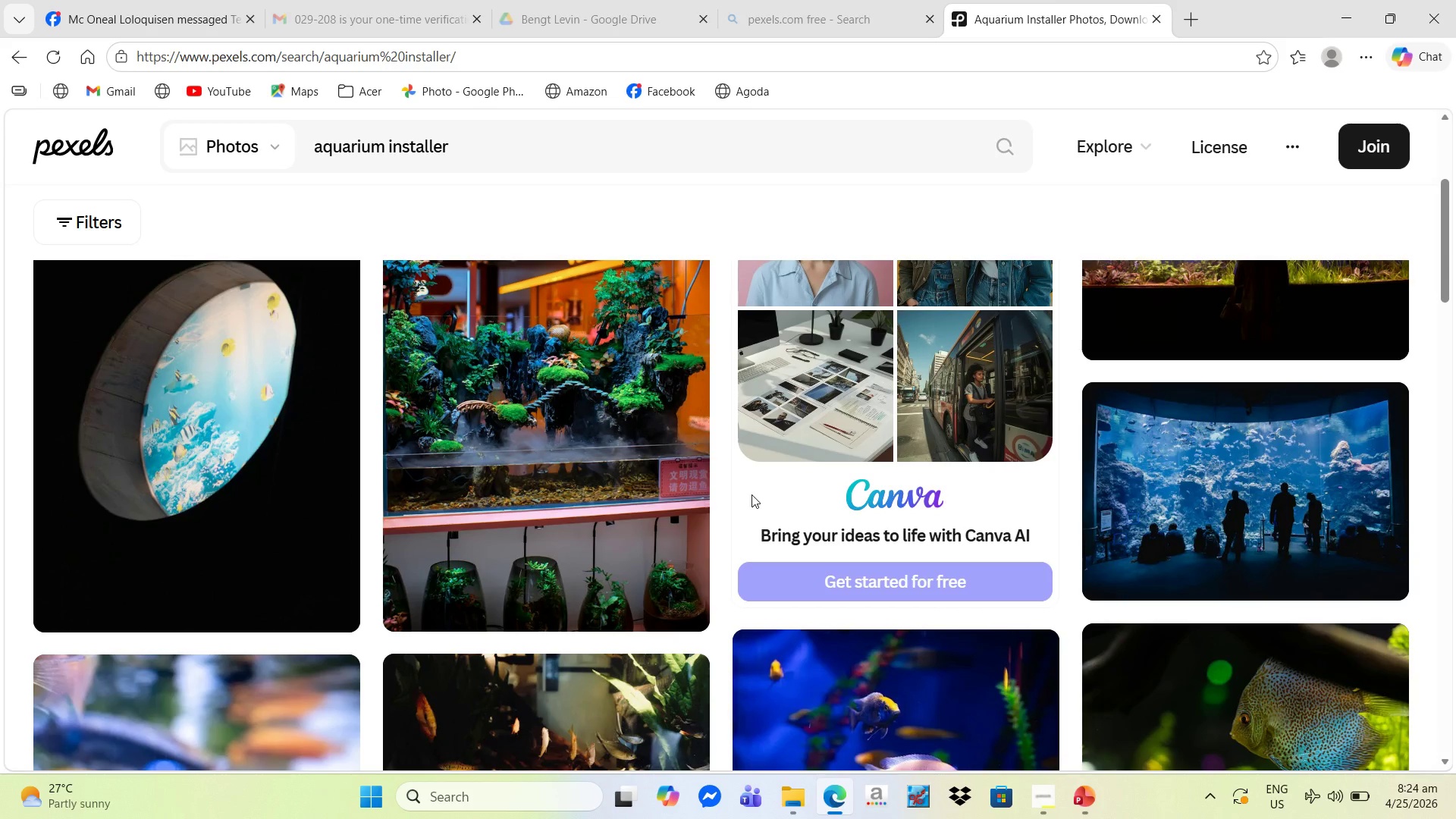 
scroll: coordinate [754, 500], scroll_direction: down, amount: 20.0
 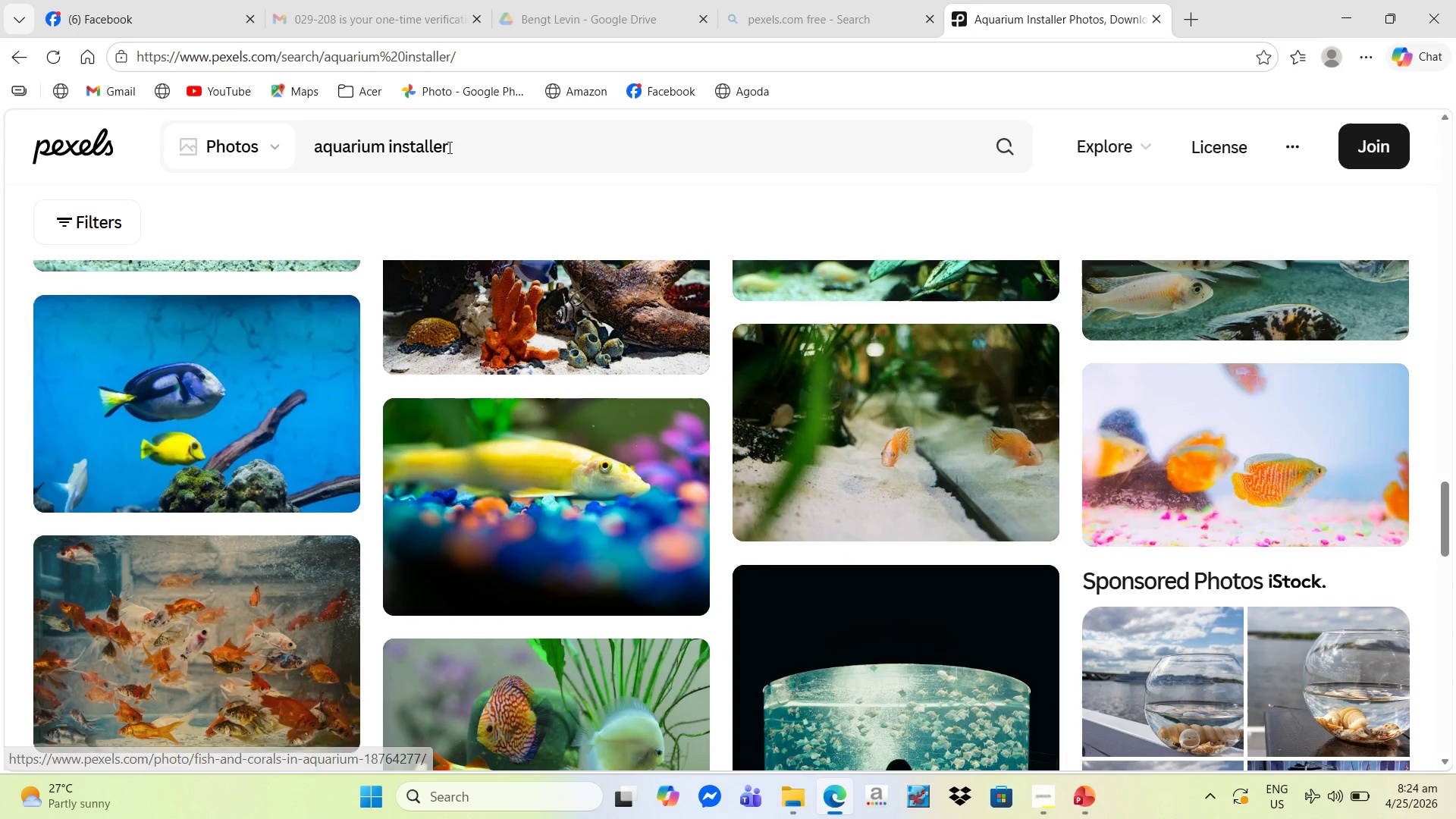 
left_click([457, 151])
 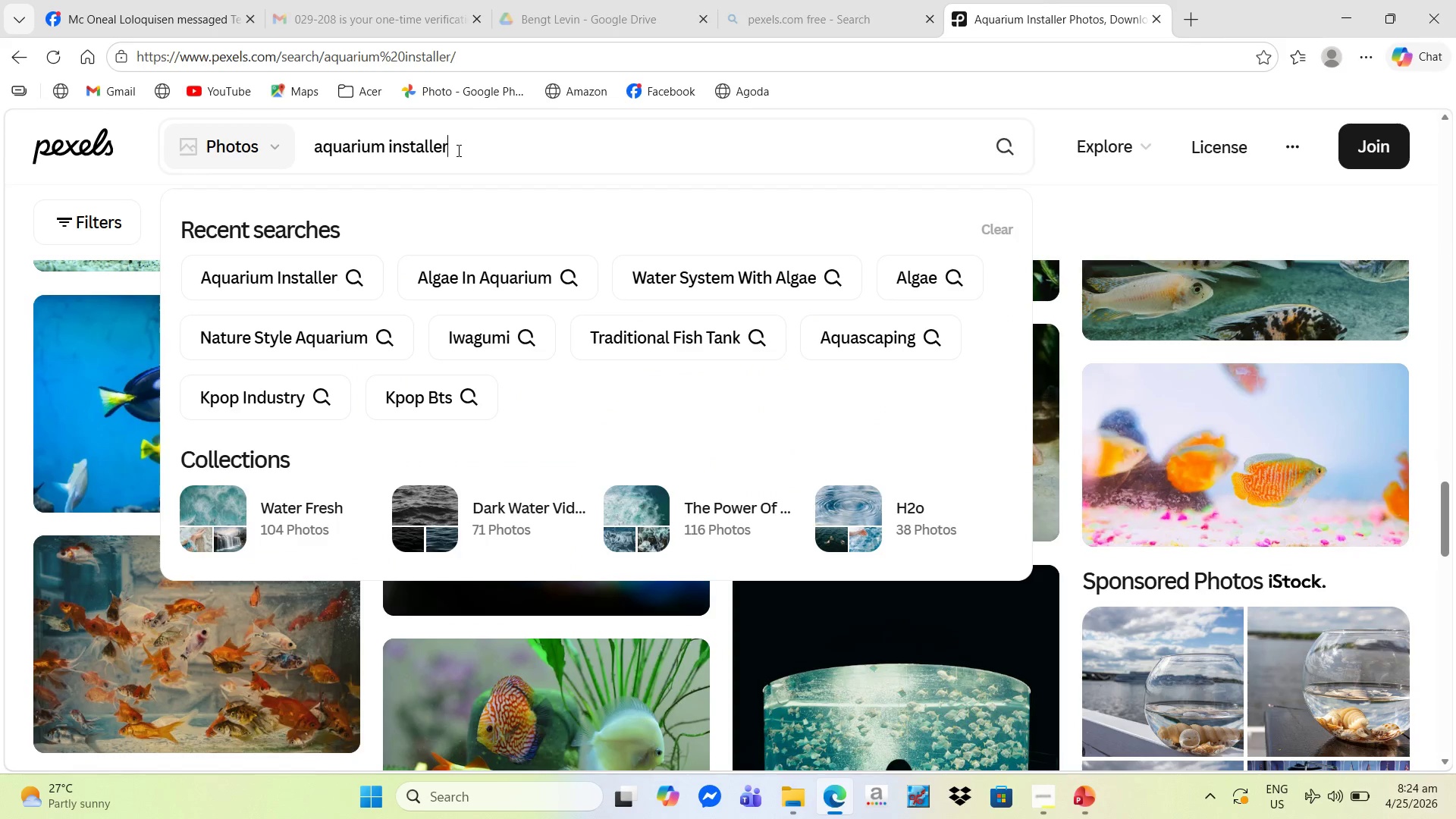 
key(Backspace)
type(rs)
key(NumpadEnter)
 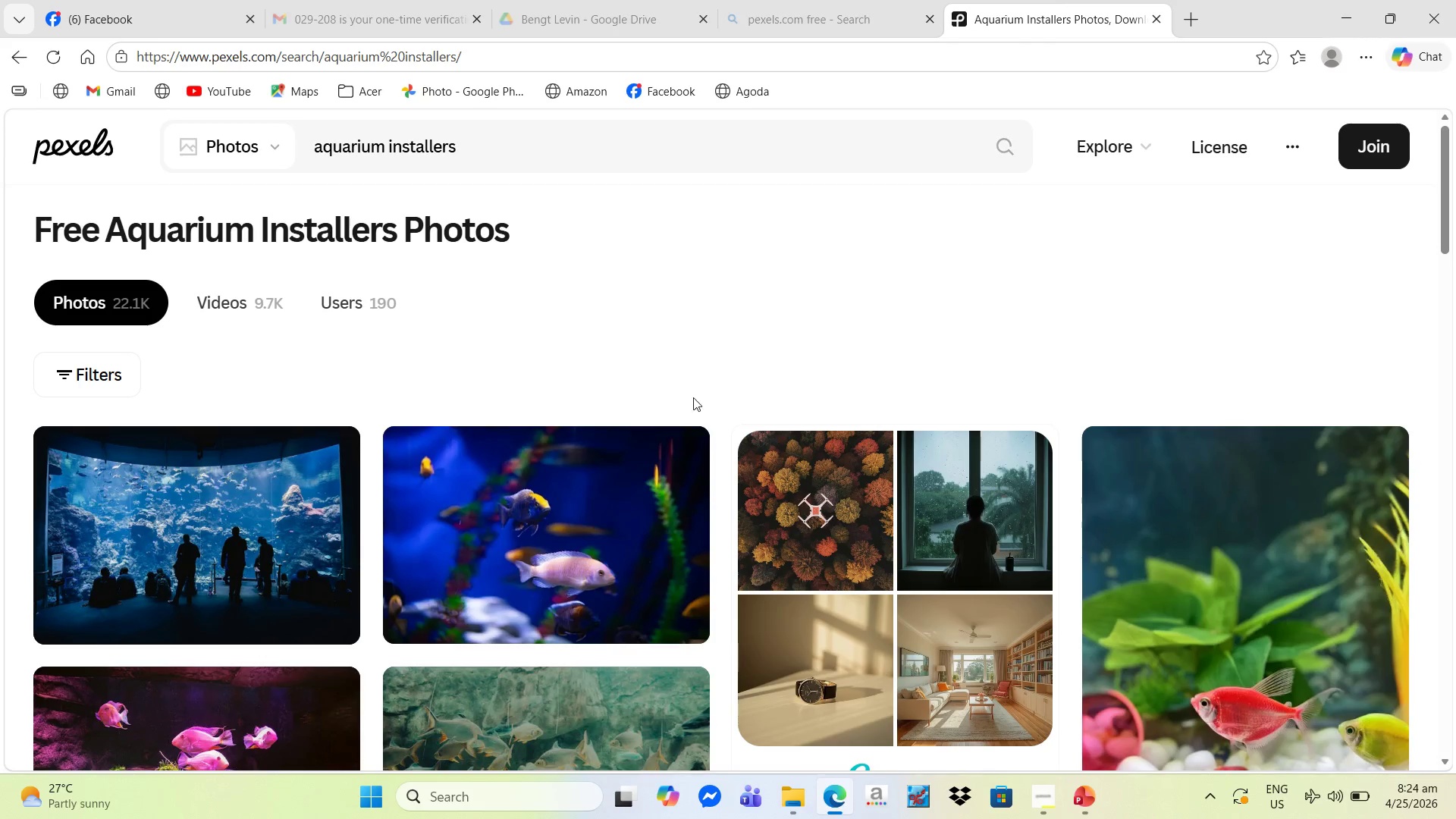 
scroll: coordinate [708, 425], scroll_direction: down, amount: 20.0
 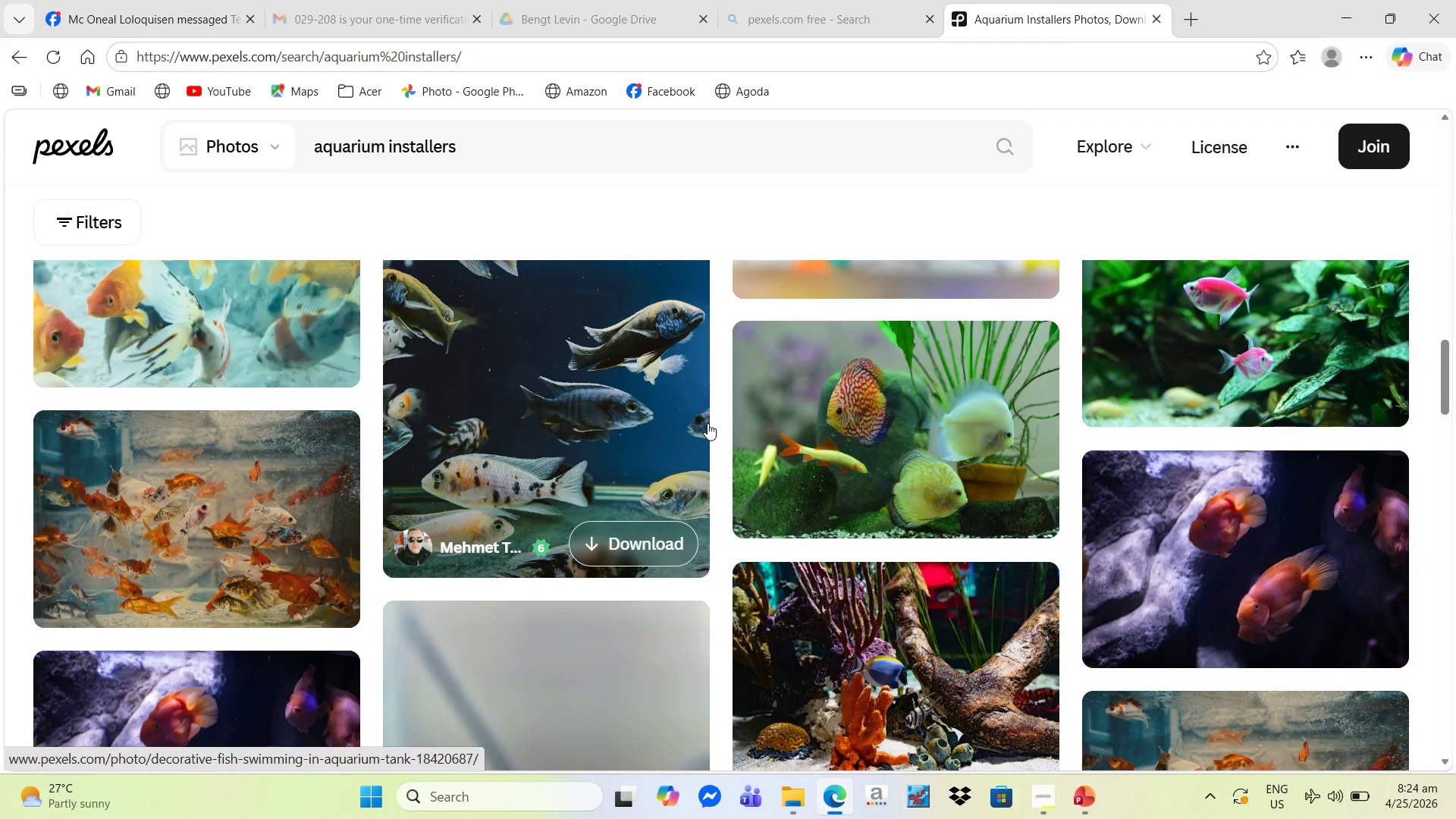 
scroll: coordinate [720, 437], scroll_direction: down, amount: 24.0
 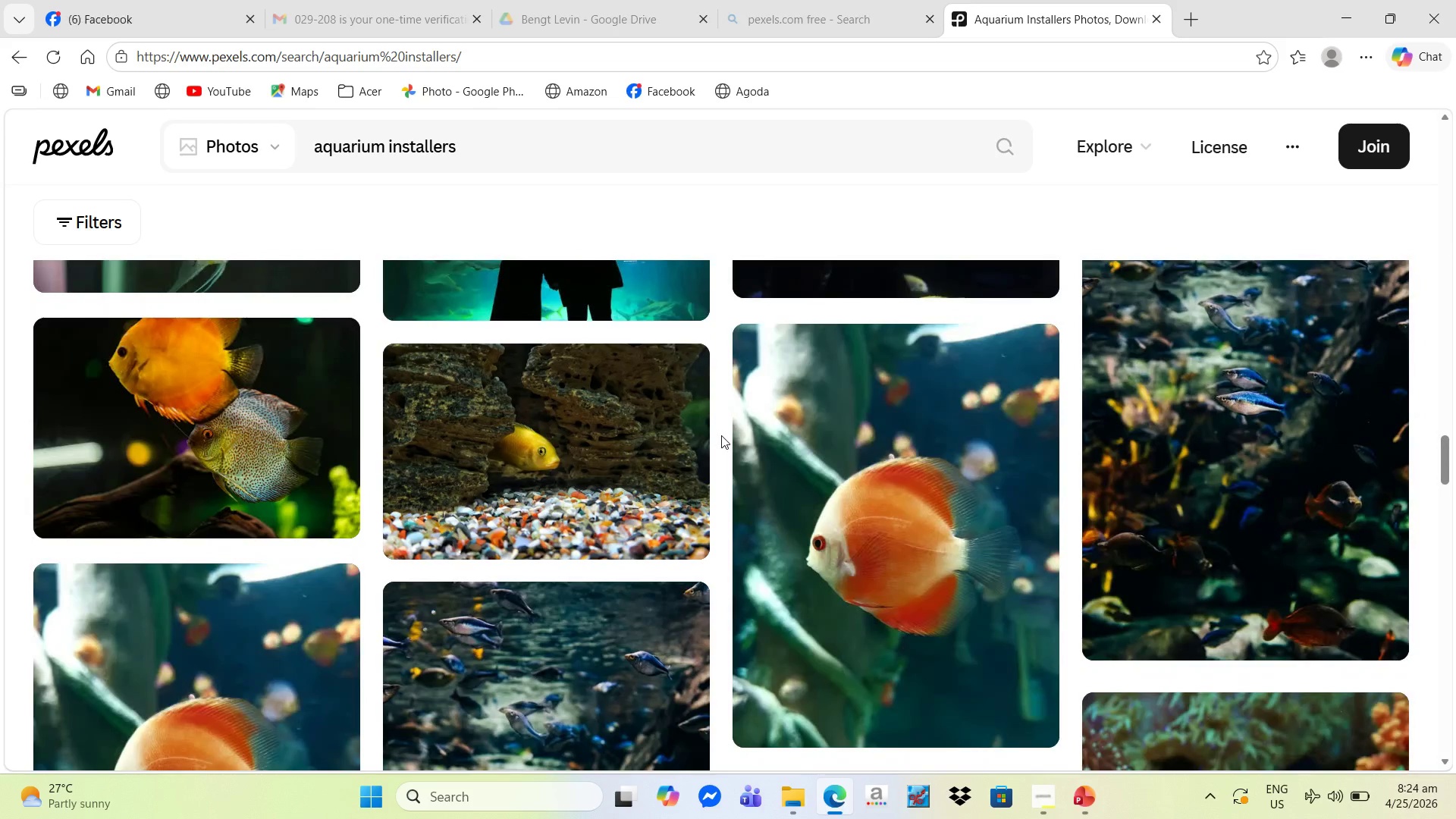 
scroll: coordinate [728, 437], scroll_direction: down, amount: 22.0
 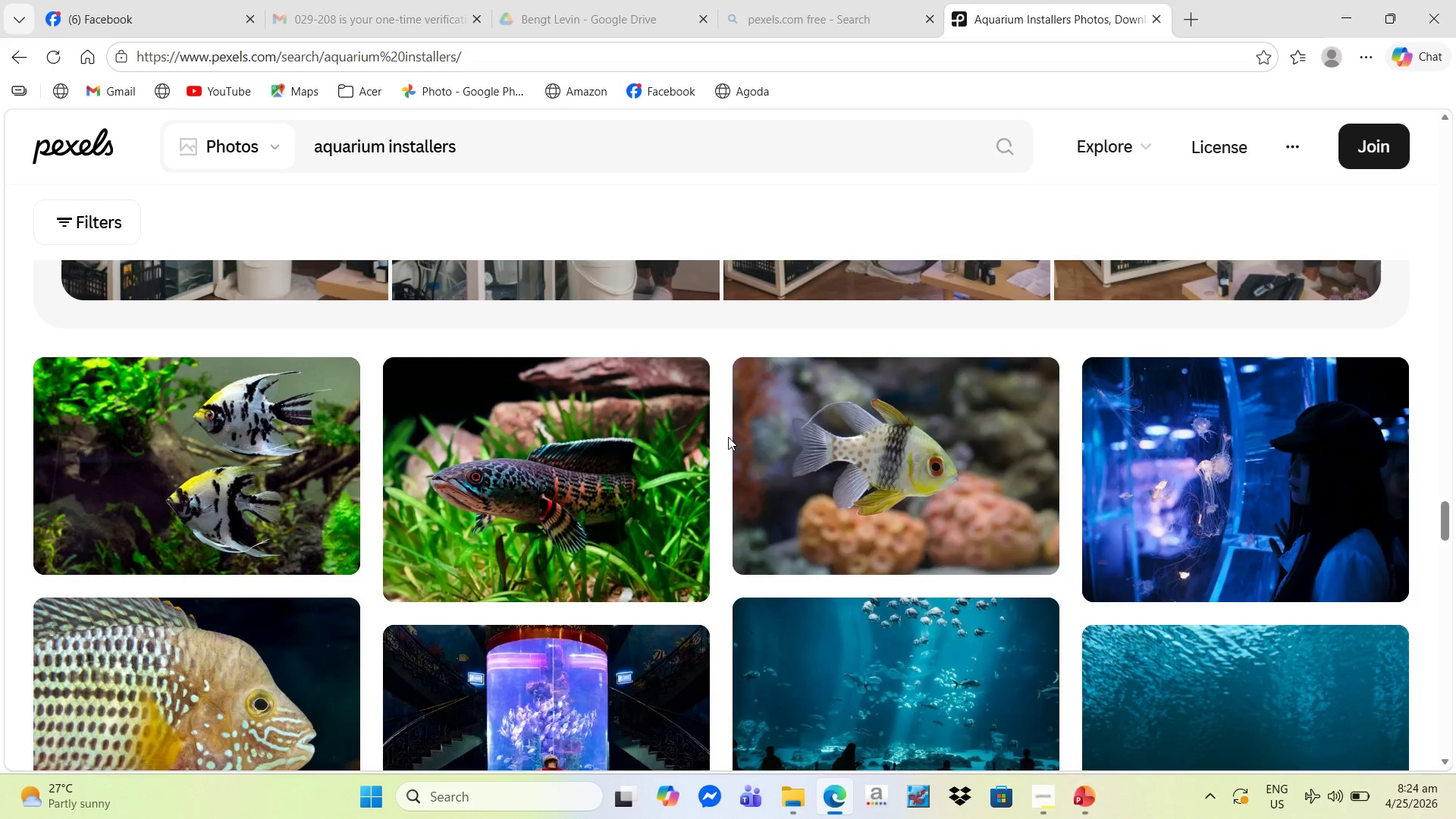 
scroll: coordinate [728, 437], scroll_direction: up, amount: 2.0
 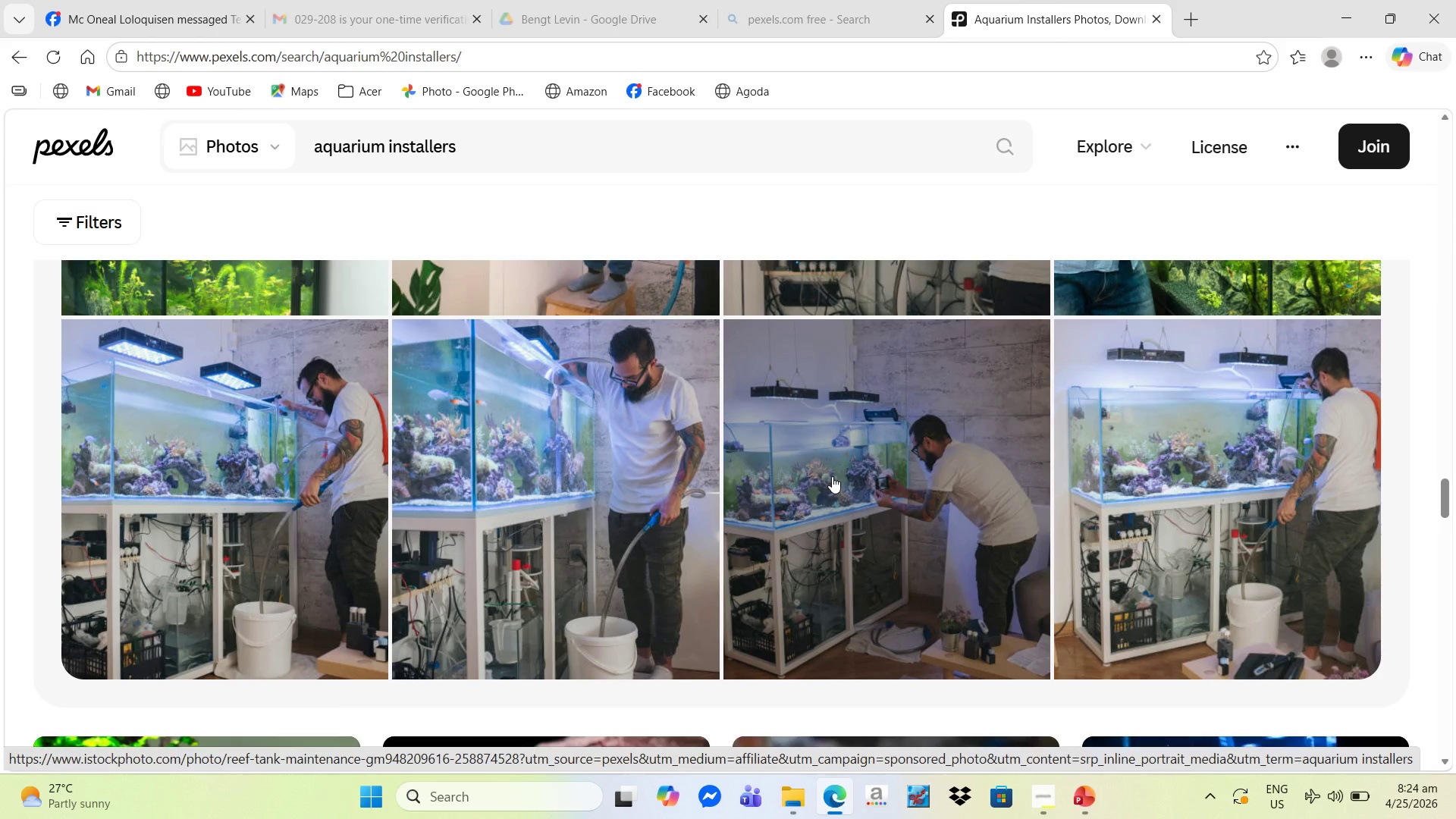 
wait(9.77)
 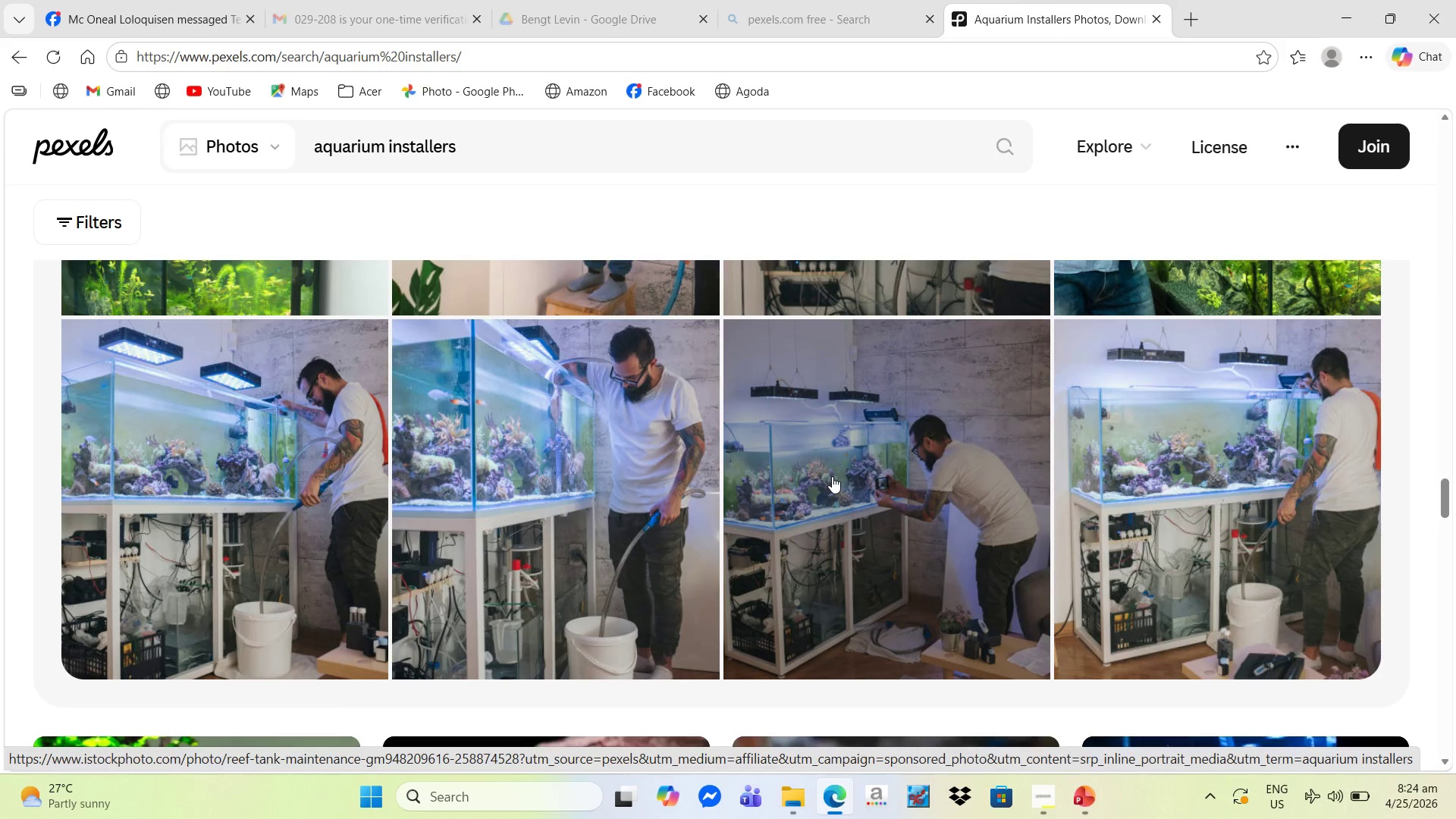 
right_click([316, 598])
 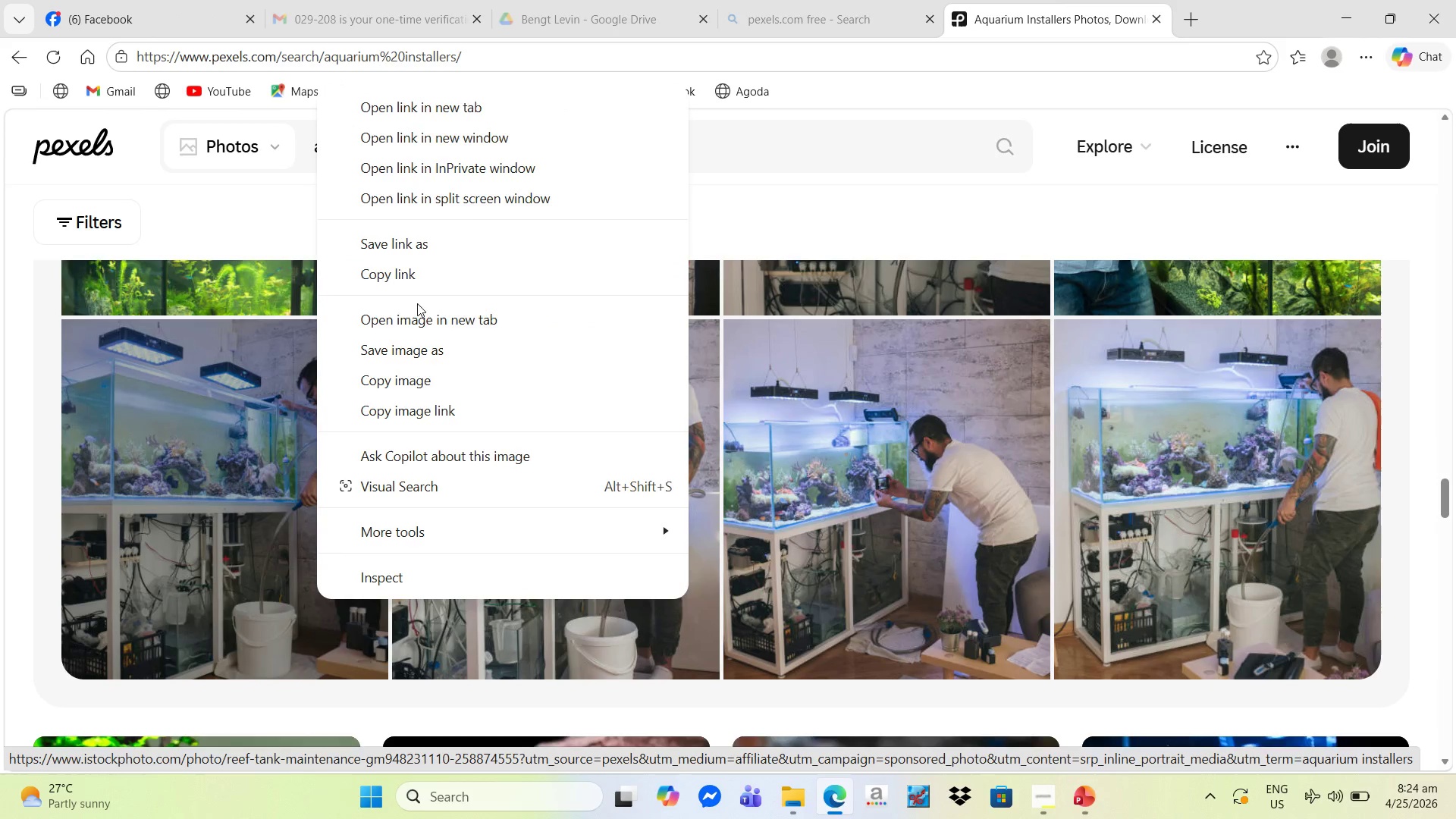 
left_click([410, 349])
 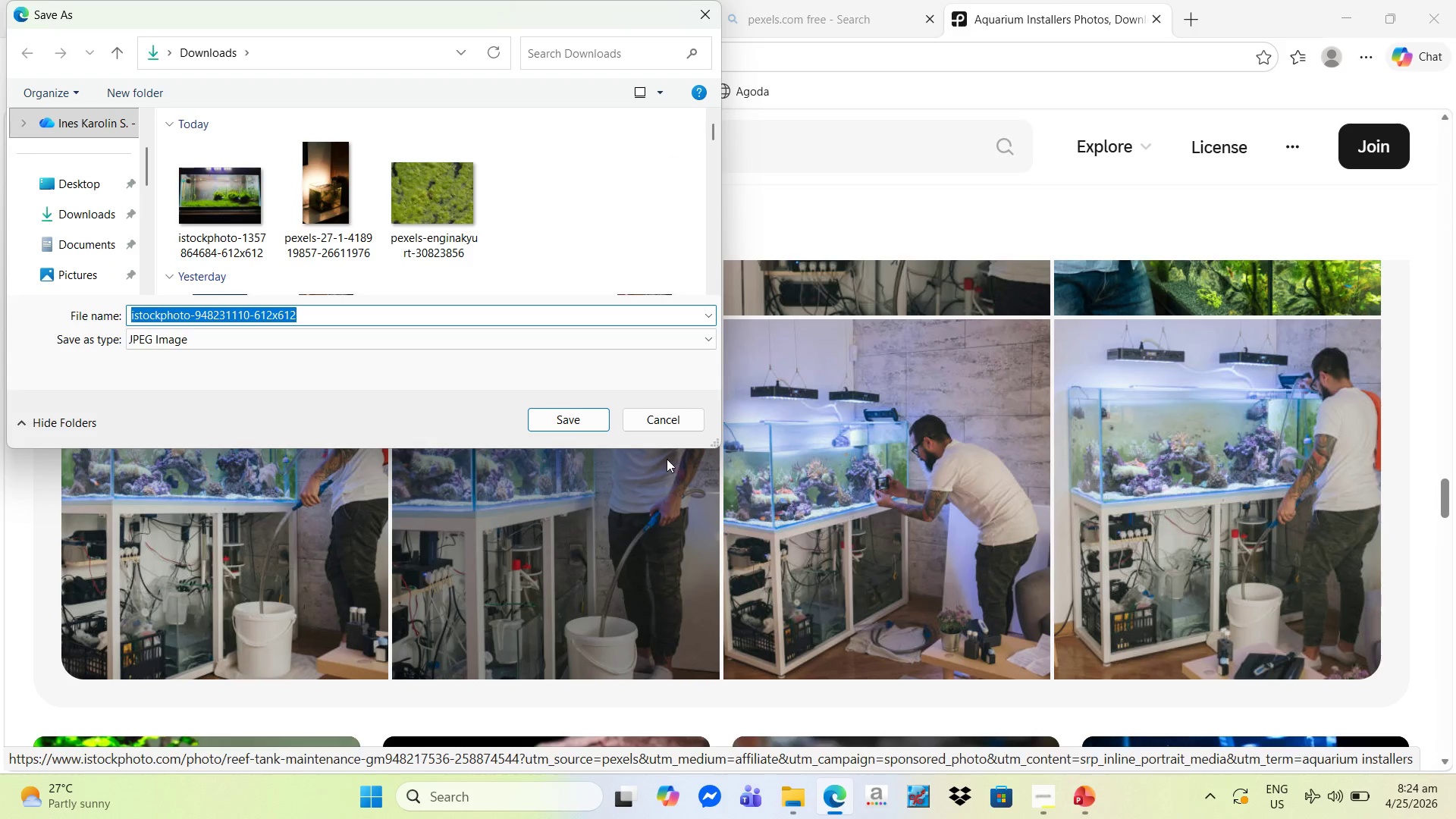 
left_click([637, 416])
 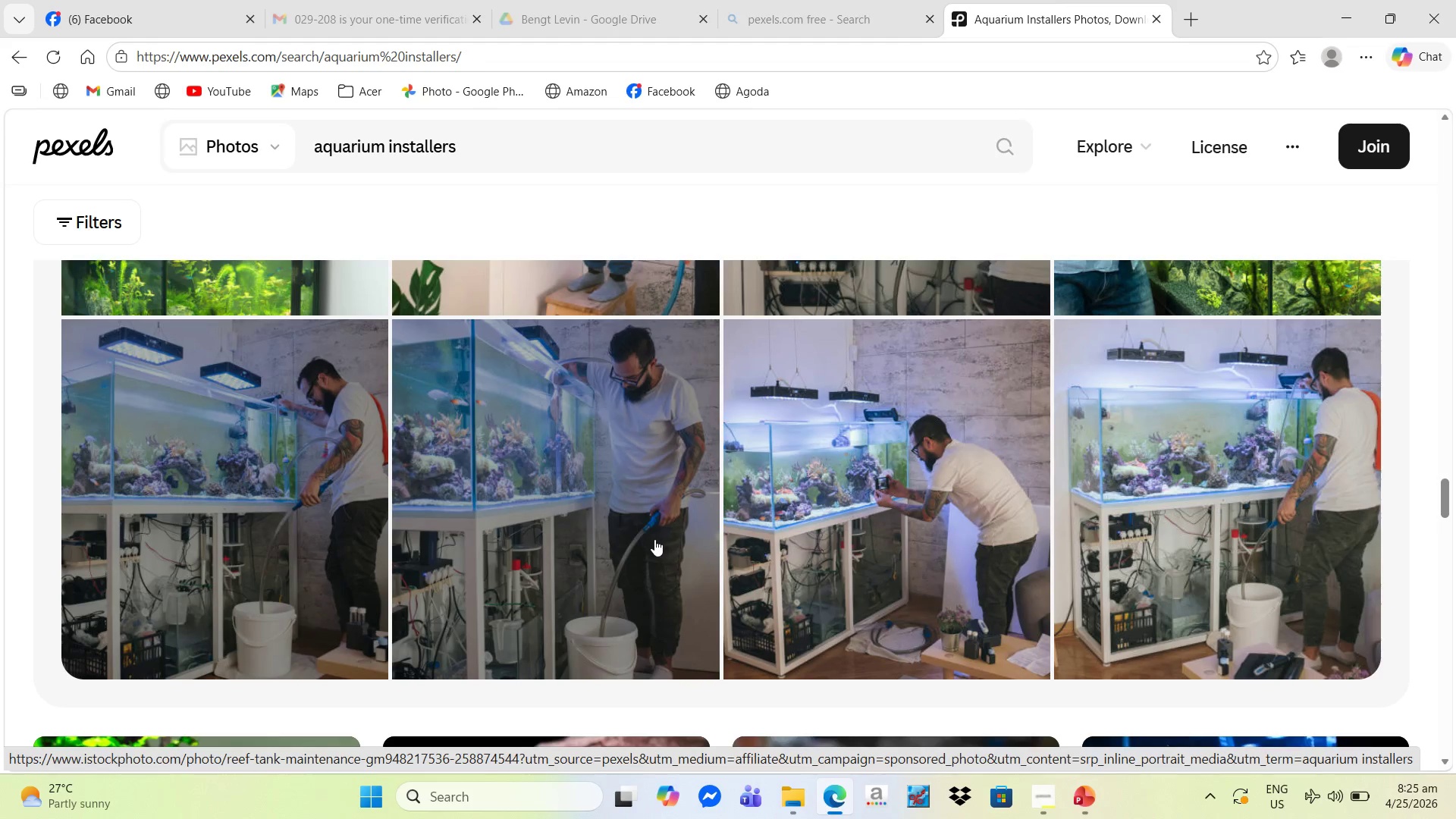 
right_click([641, 545])
 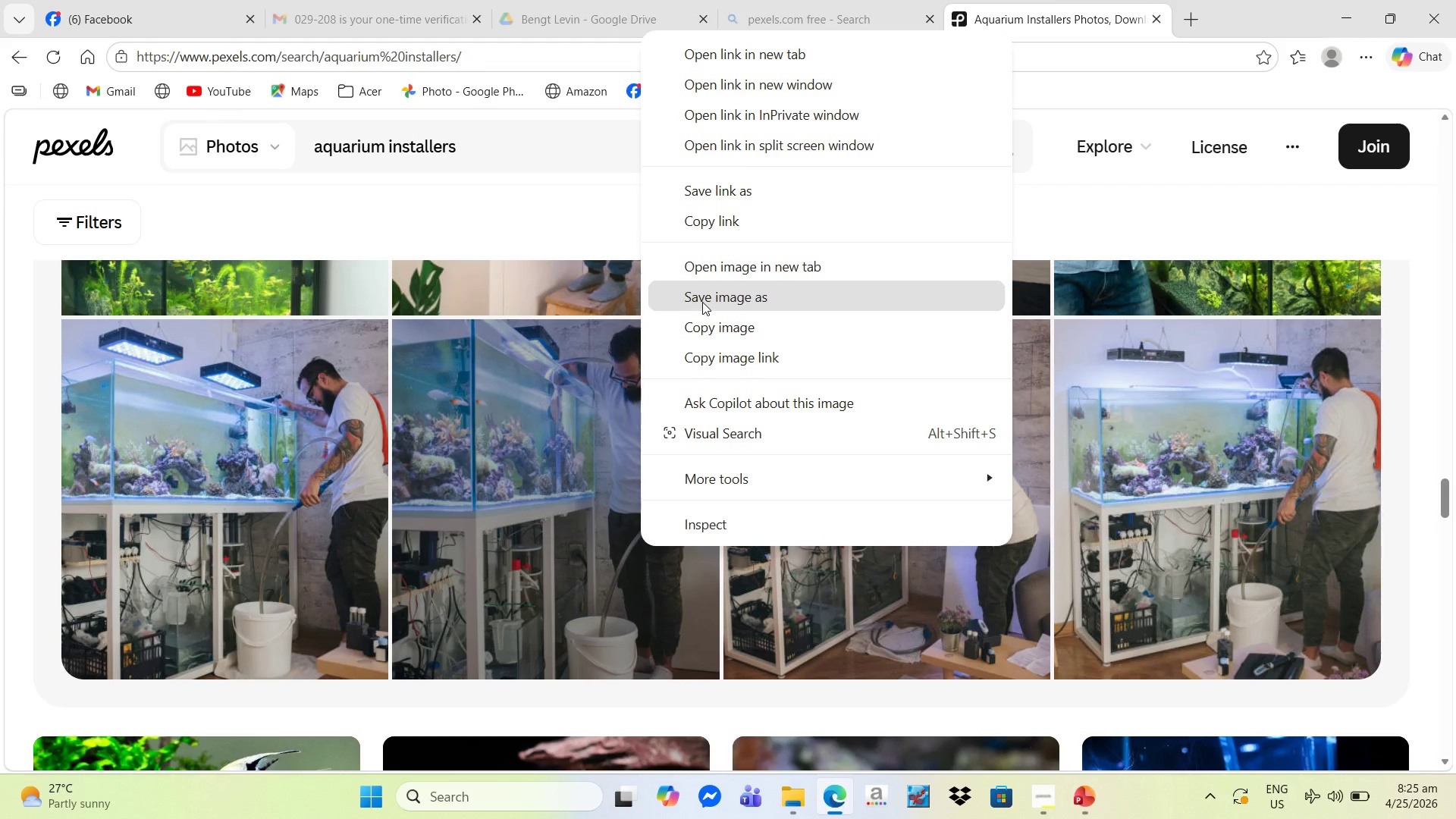 
left_click([716, 302])
 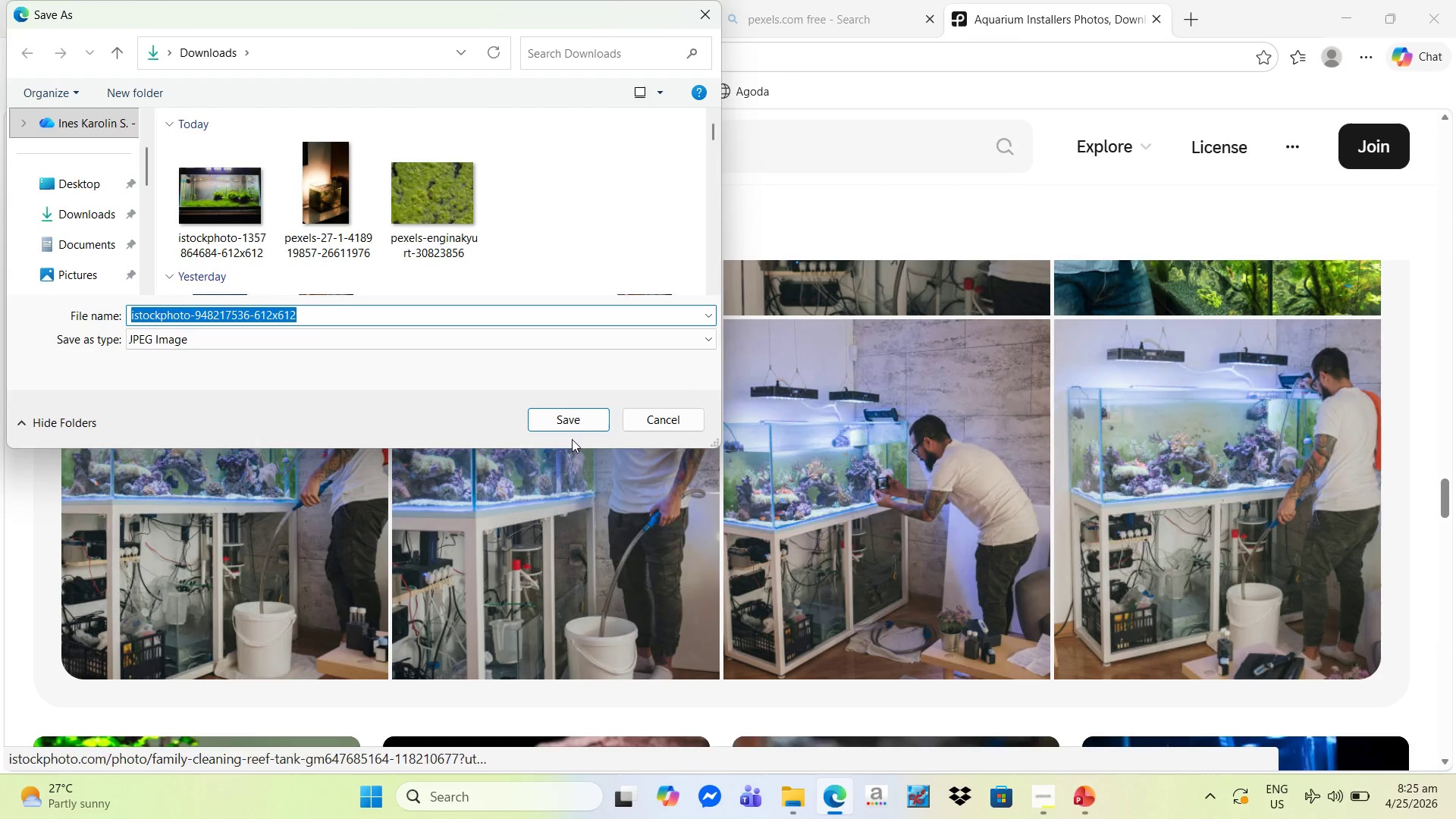 
left_click([573, 422])
 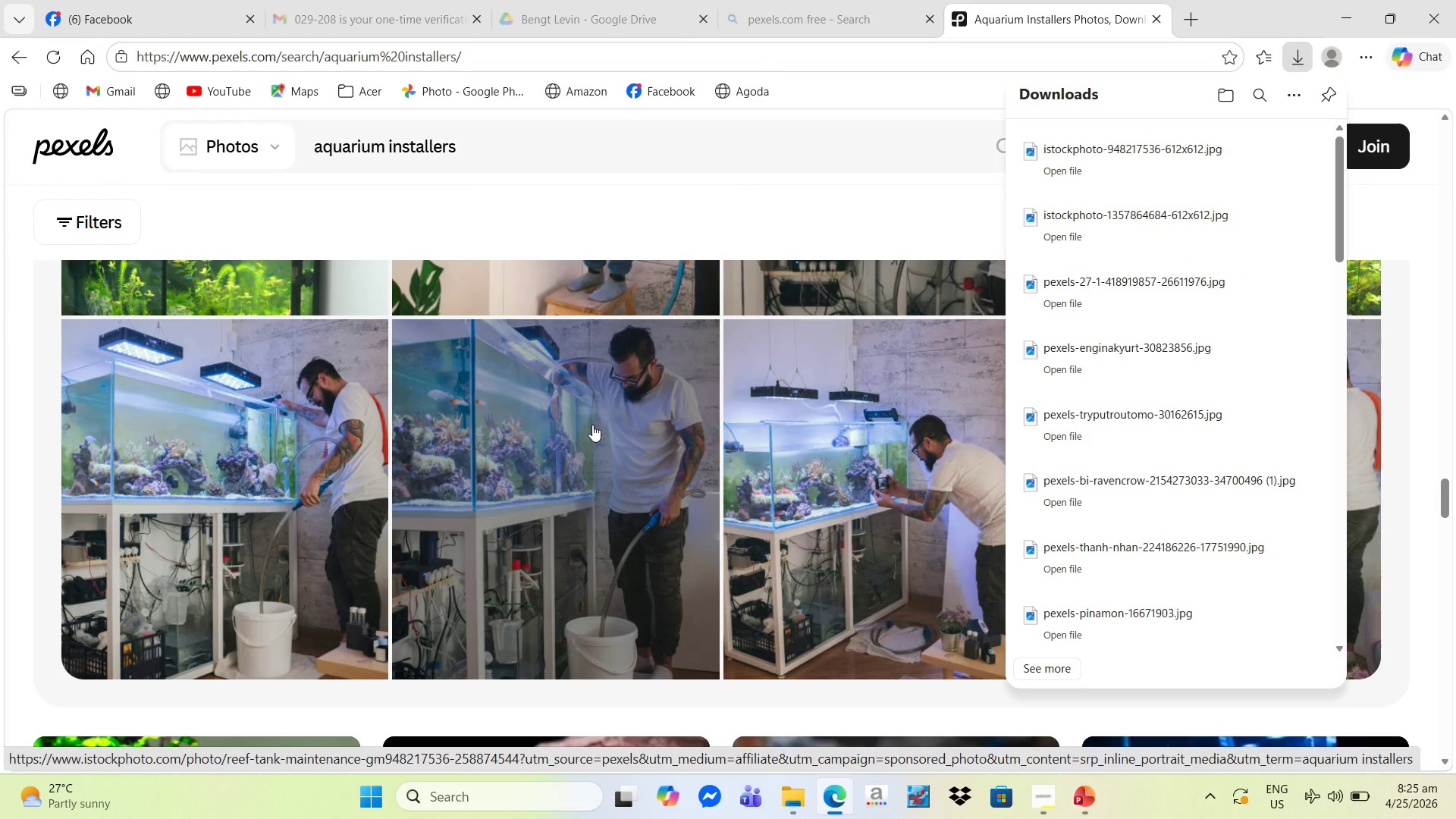 
scroll: coordinate [588, 425], scroll_direction: down, amount: 12.0
 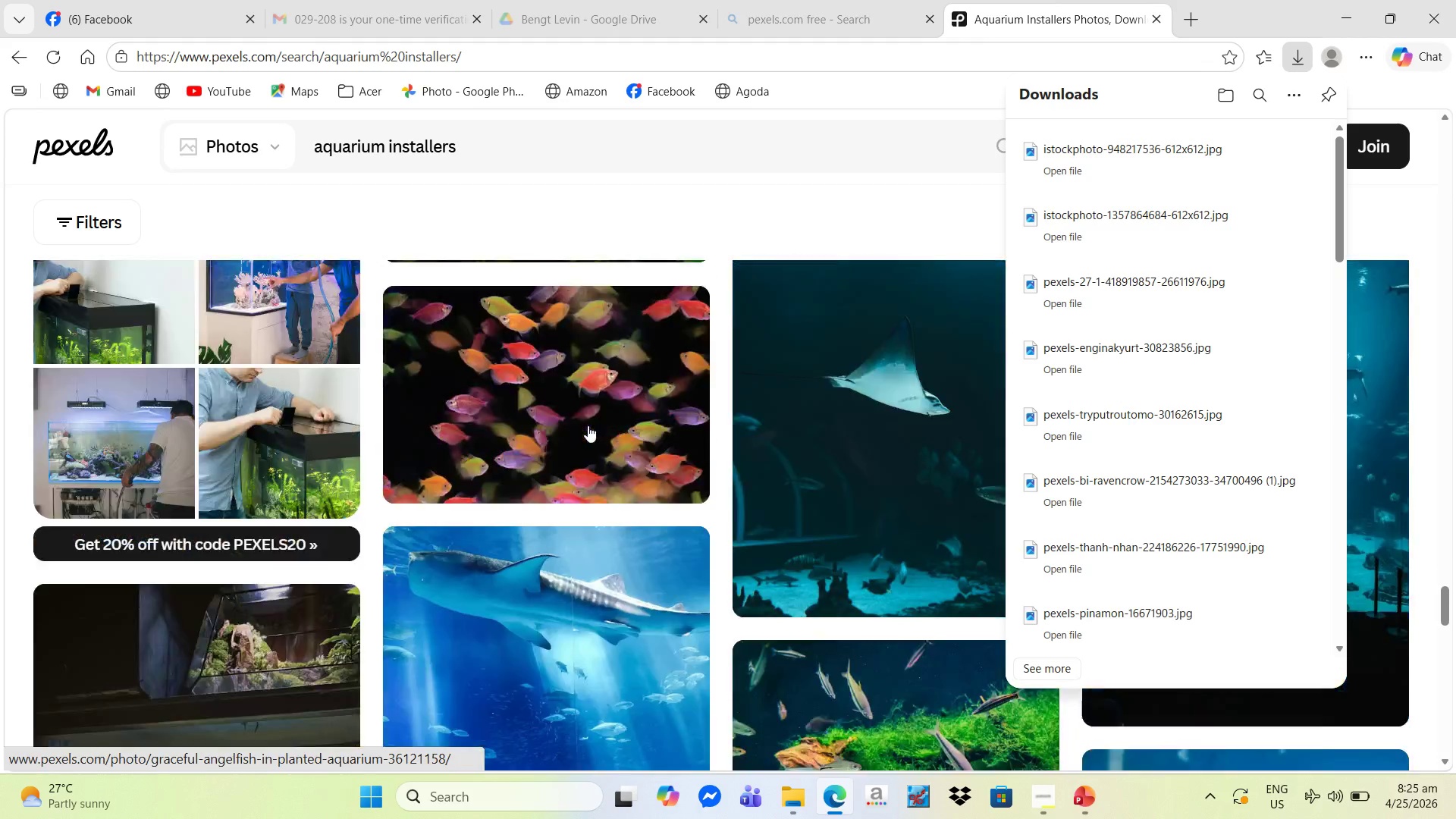 
scroll: coordinate [588, 425], scroll_direction: up, amount: 3.0
 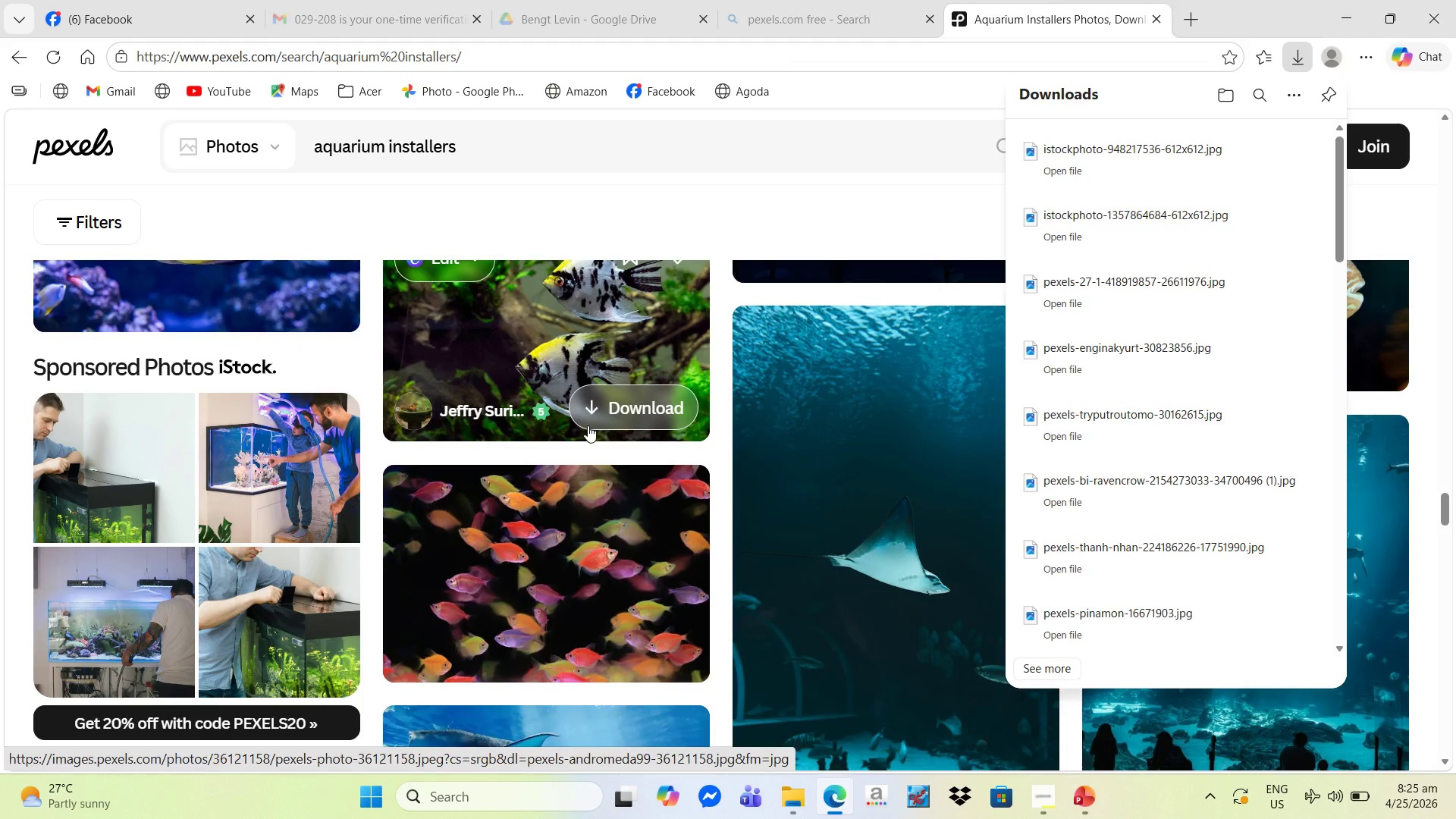 
scroll: coordinate [589, 425], scroll_direction: down, amount: 15.0
 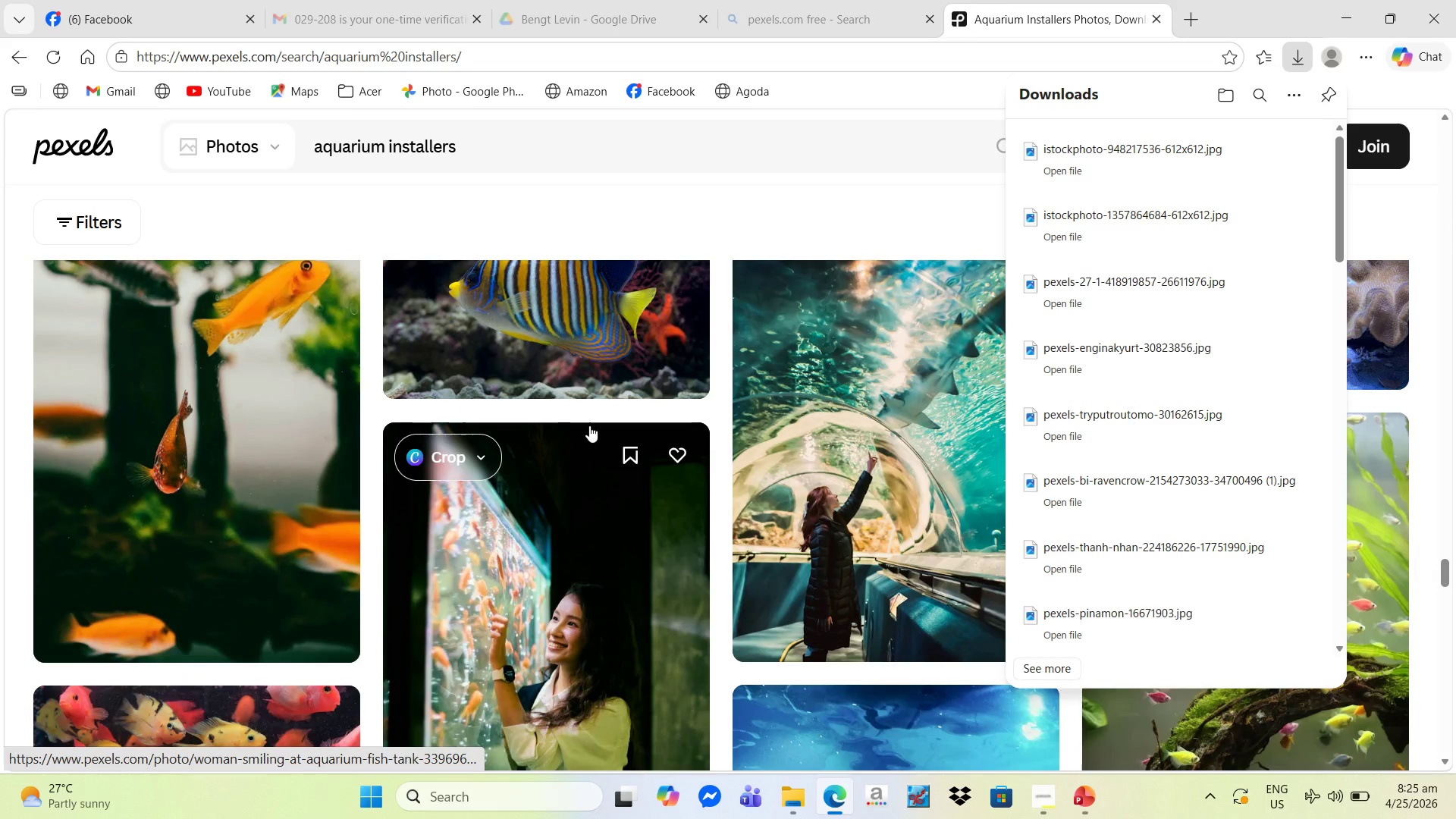 
wait(13.09)
 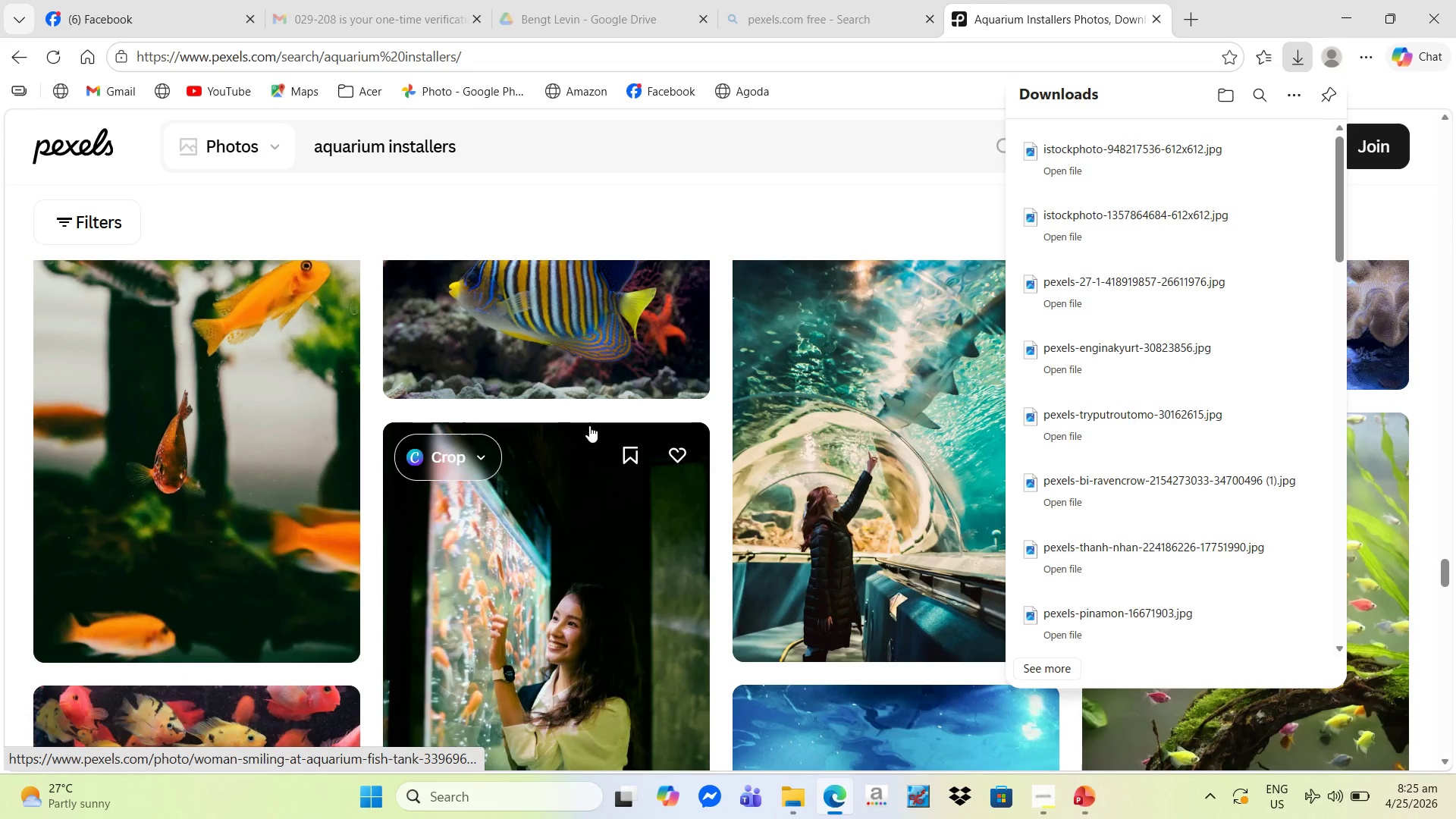 
left_click([385, 146])
 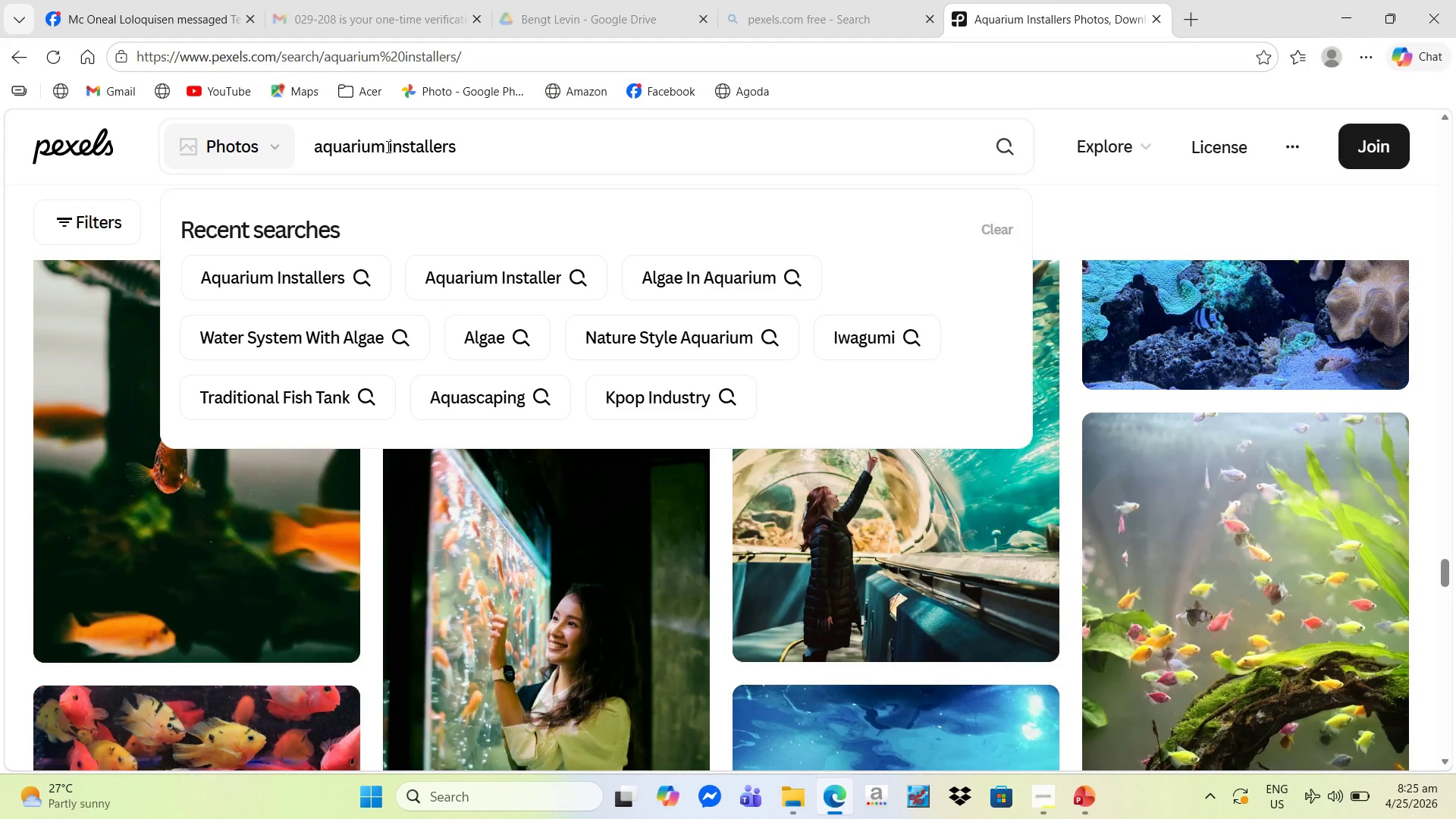 
key(Backspace)
key(Backspace)
key(Backspace)
key(Backspace)
type( escape)
key(NumpadEnter)
 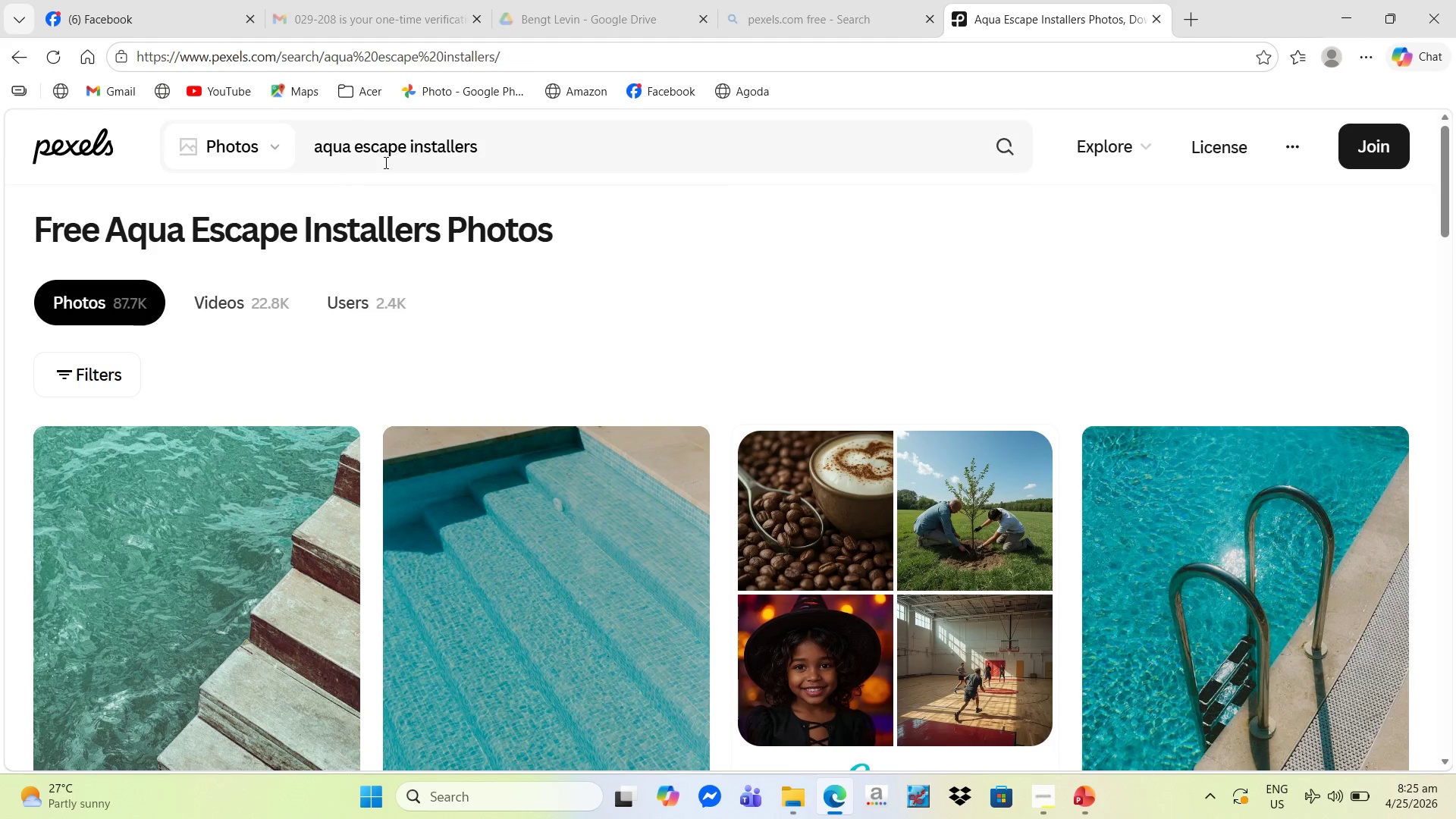 
scroll: coordinate [813, 445], scroll_direction: down, amount: 18.0
 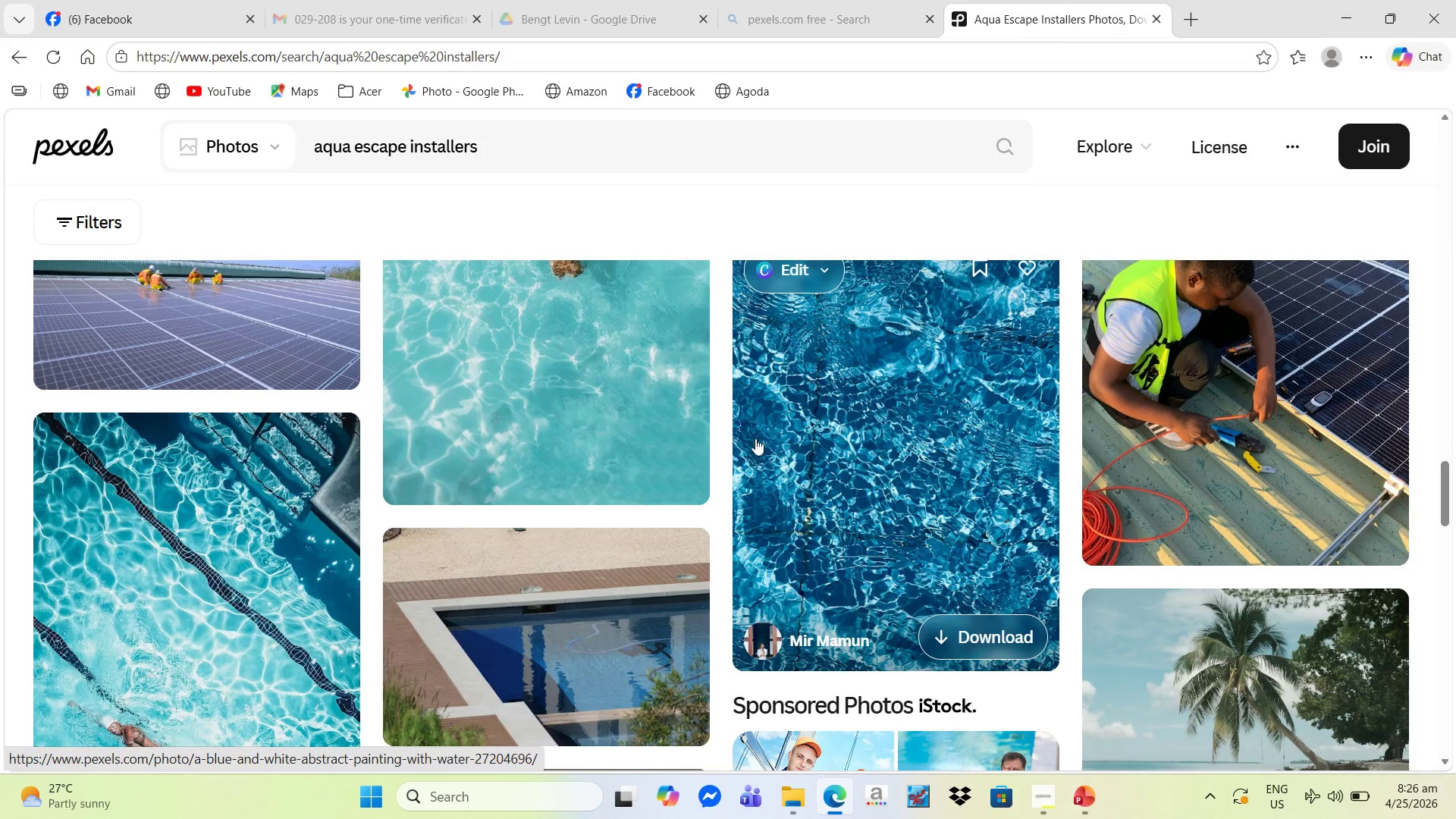 
wait(13.55)
 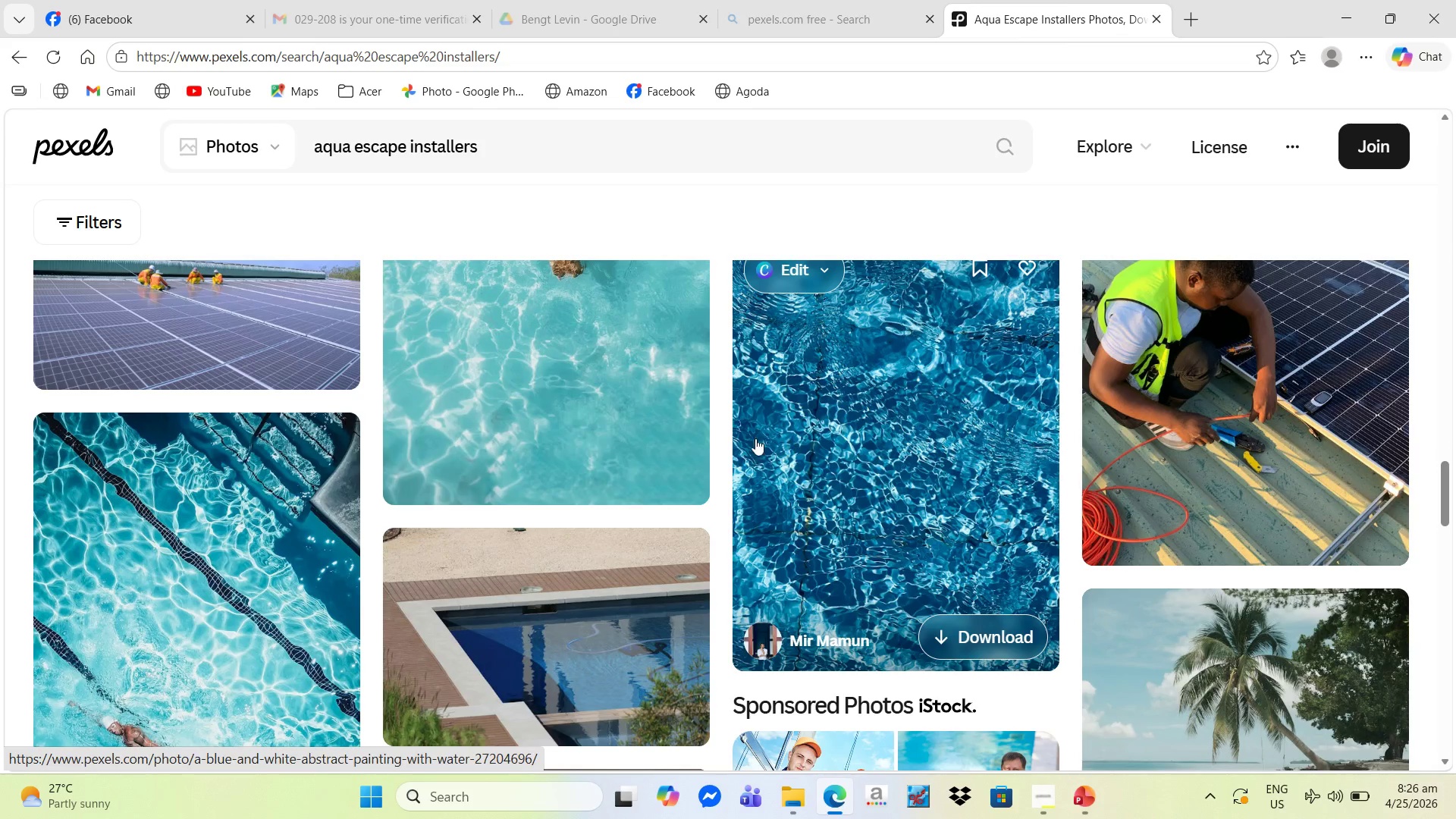 
left_click([407, 143])
 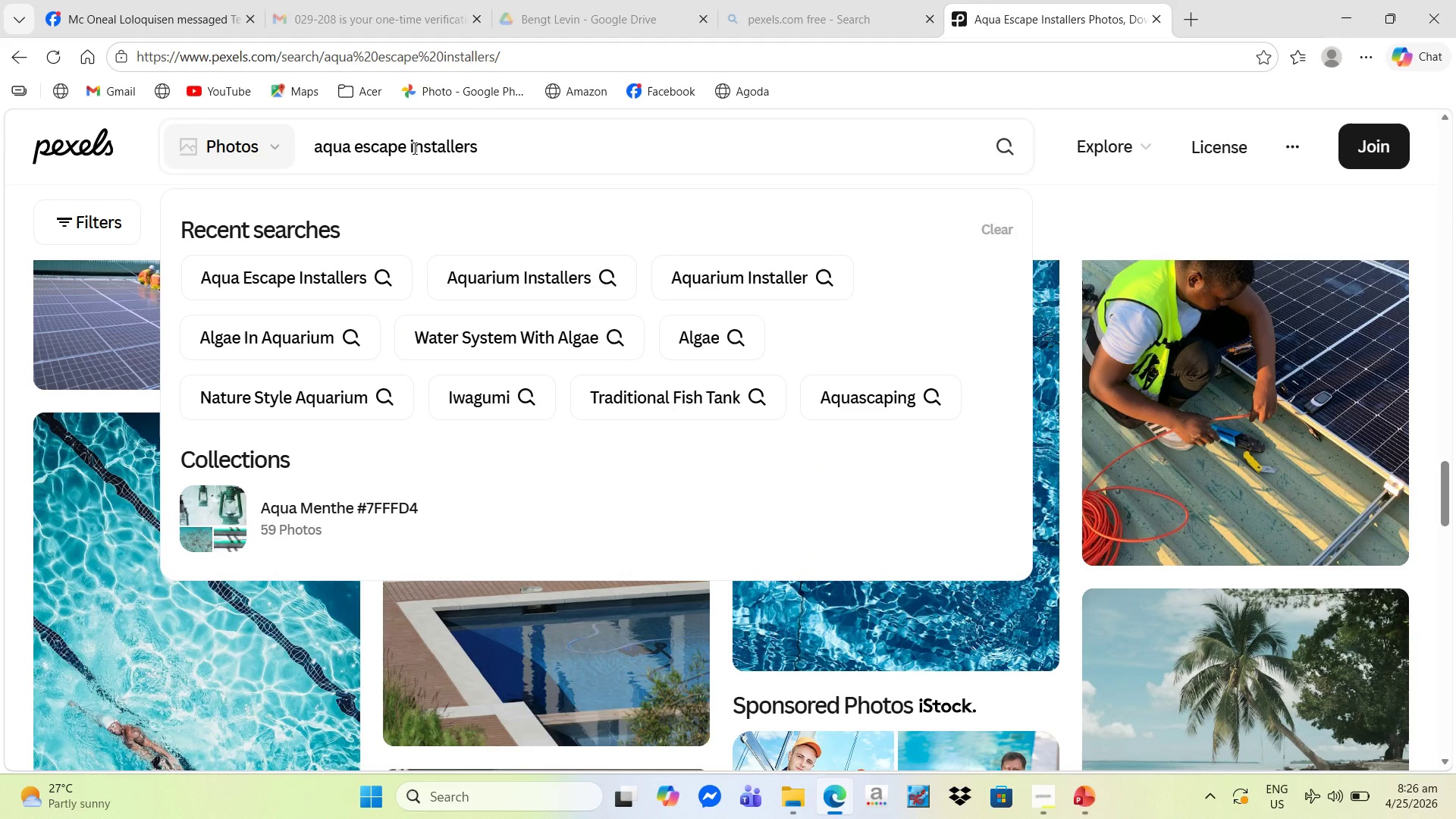 
hold_key(key=Backspace, duration=0.77)
 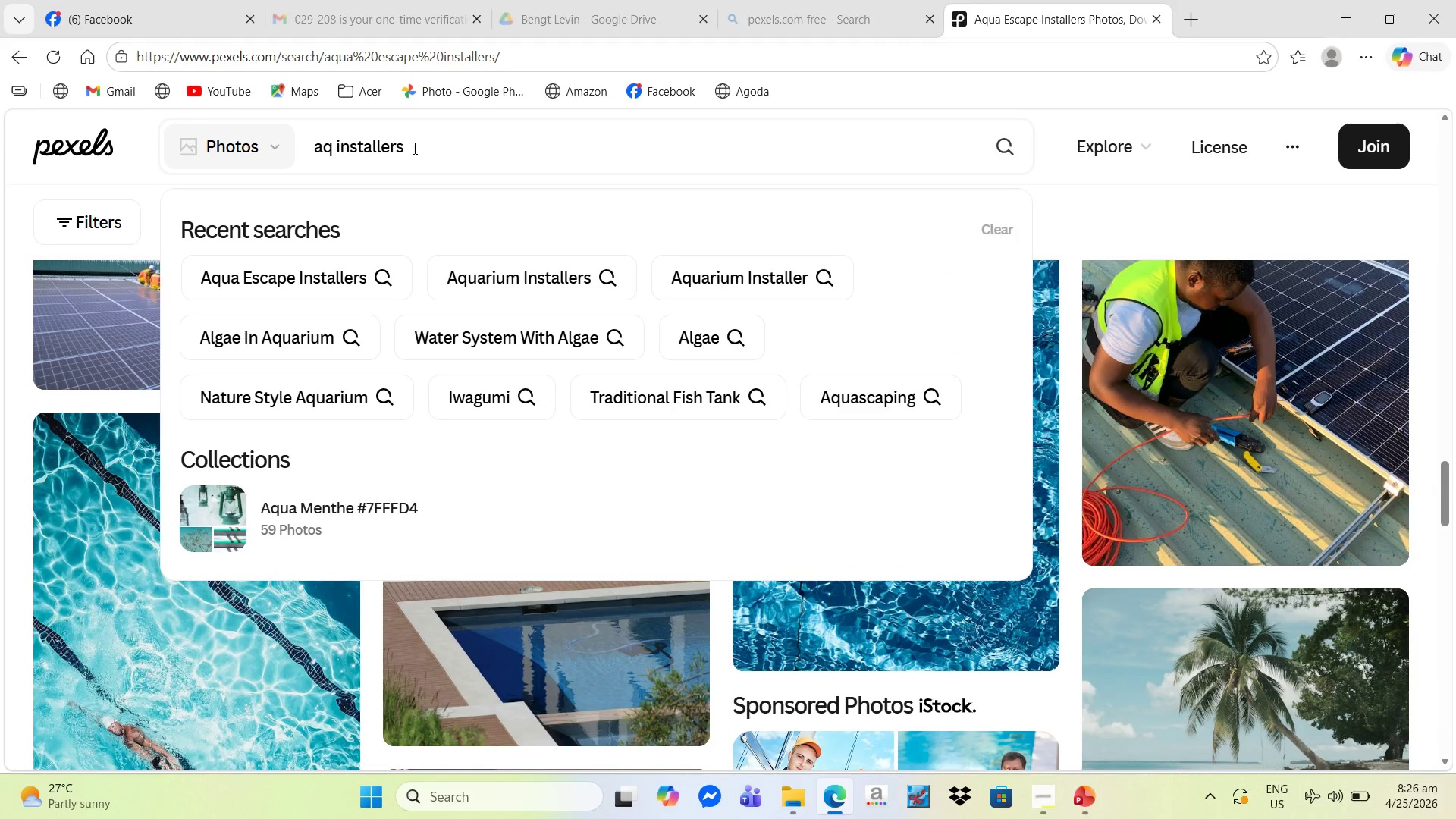 
key(Backspace)
key(Backspace)
type(iwagumi aquarium)
key(NumpadEnter)
 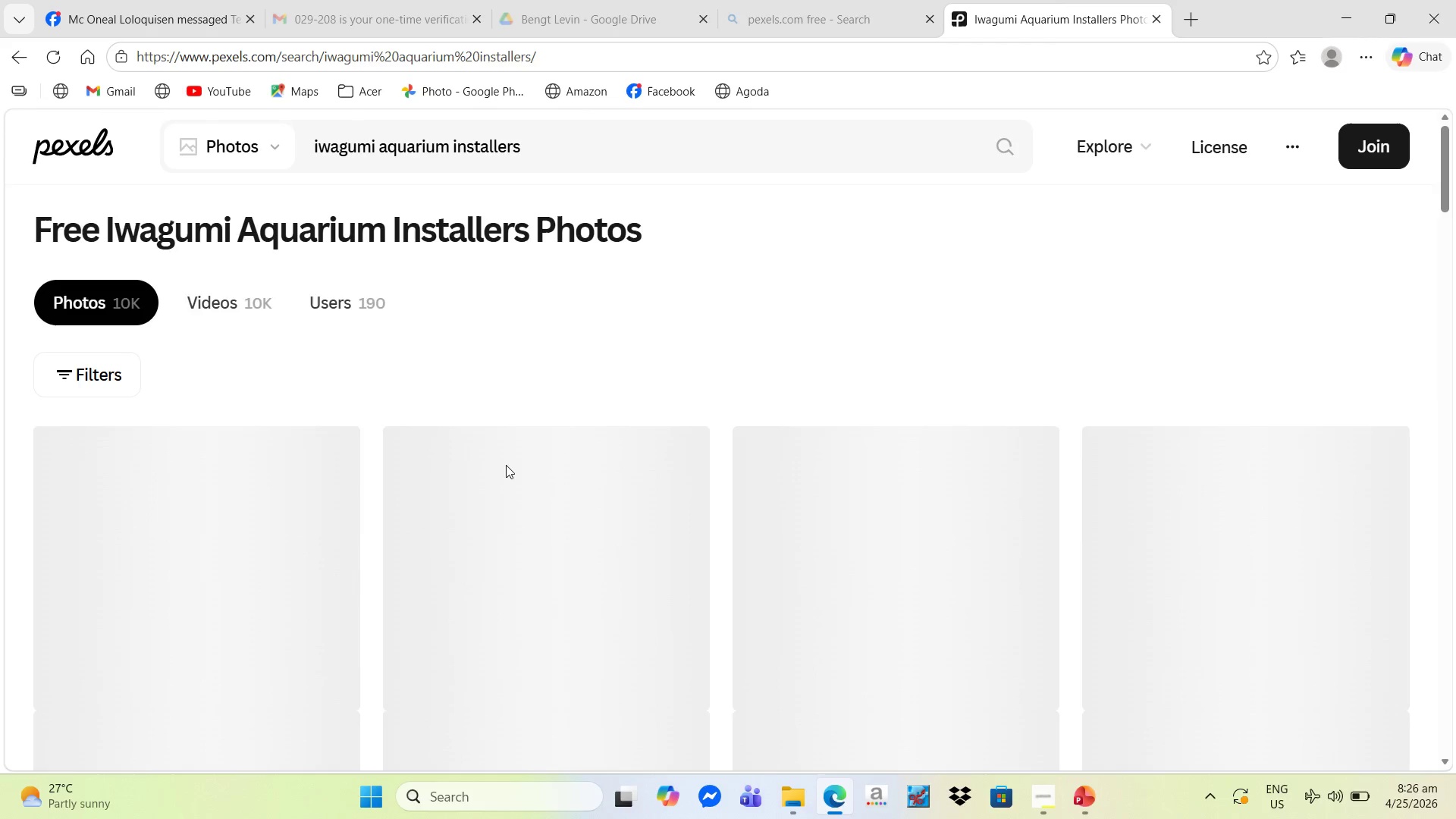 
scroll: coordinate [705, 483], scroll_direction: down, amount: 15.0
 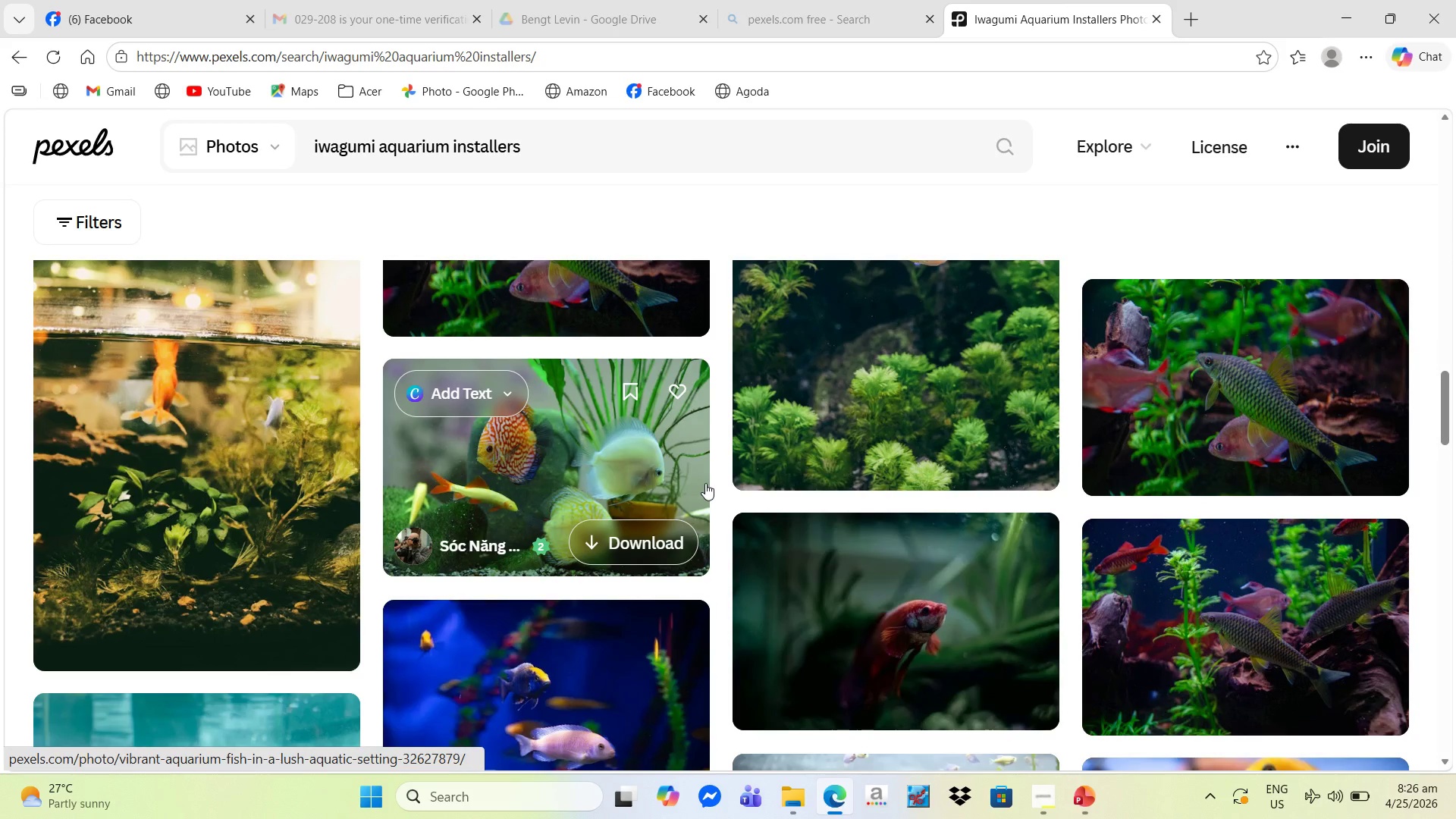 
scroll: coordinate [965, 552], scroll_direction: down, amount: 9.0
 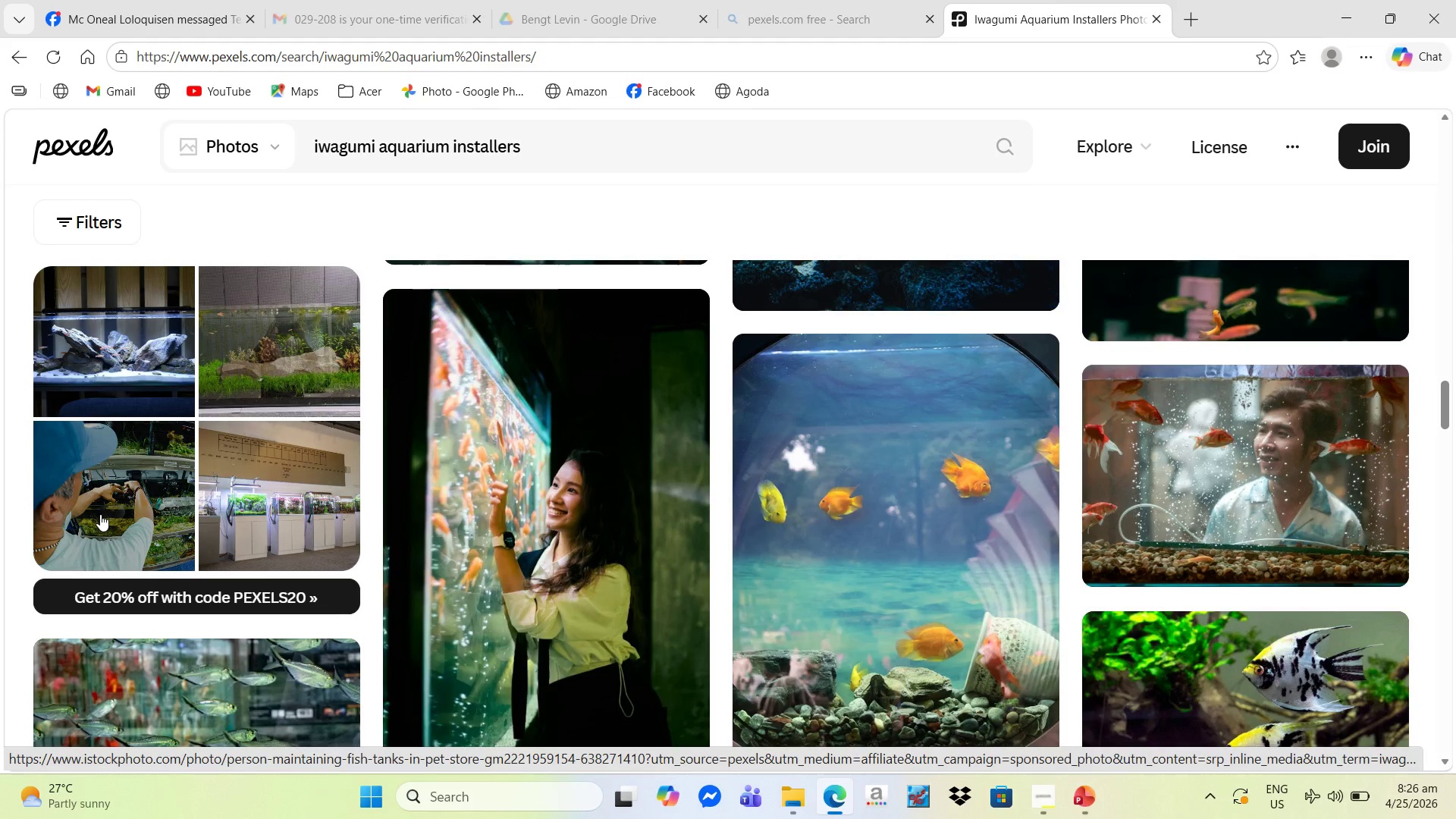 
wait(6.2)
 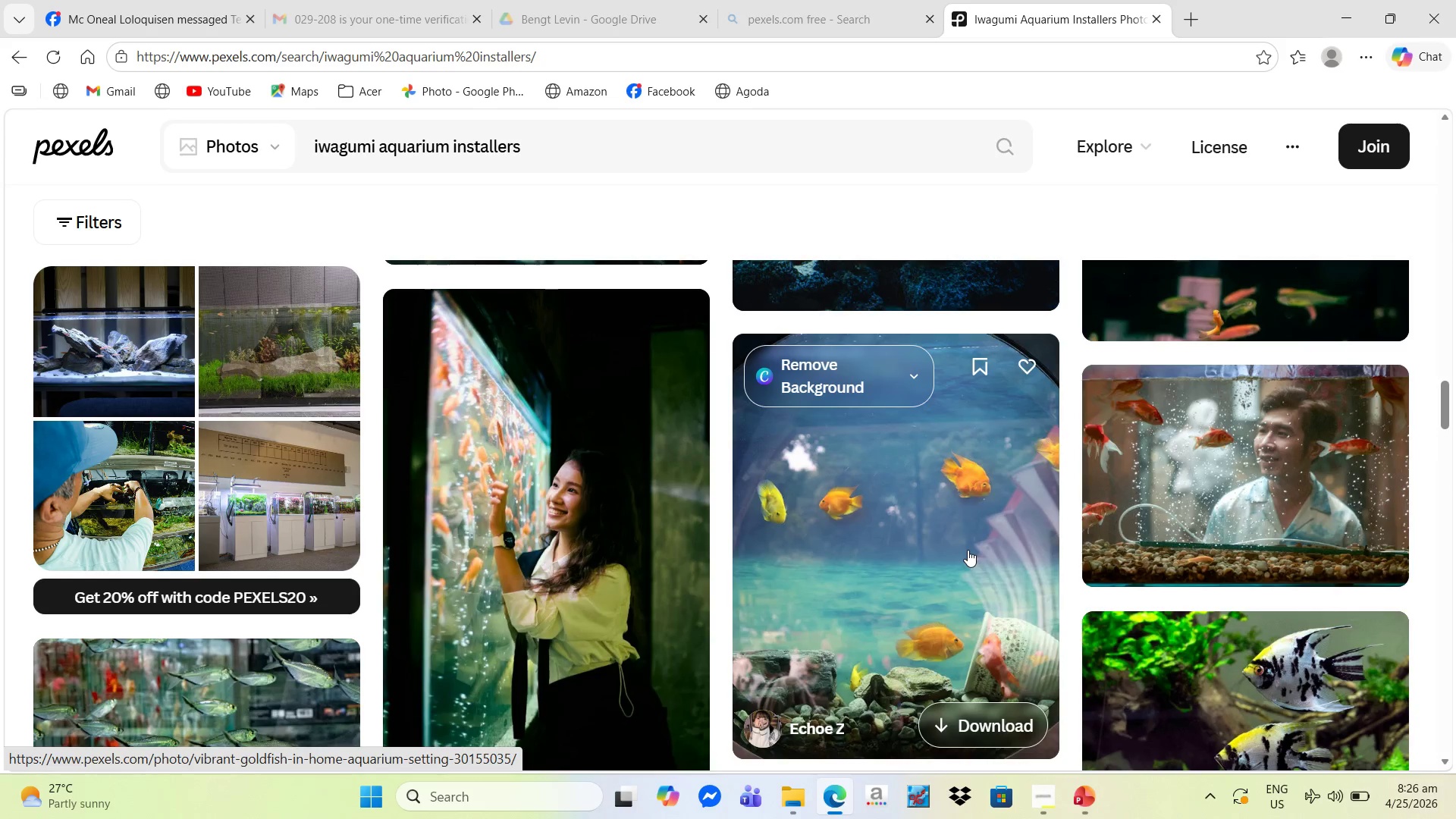 
left_click([92, 514])
 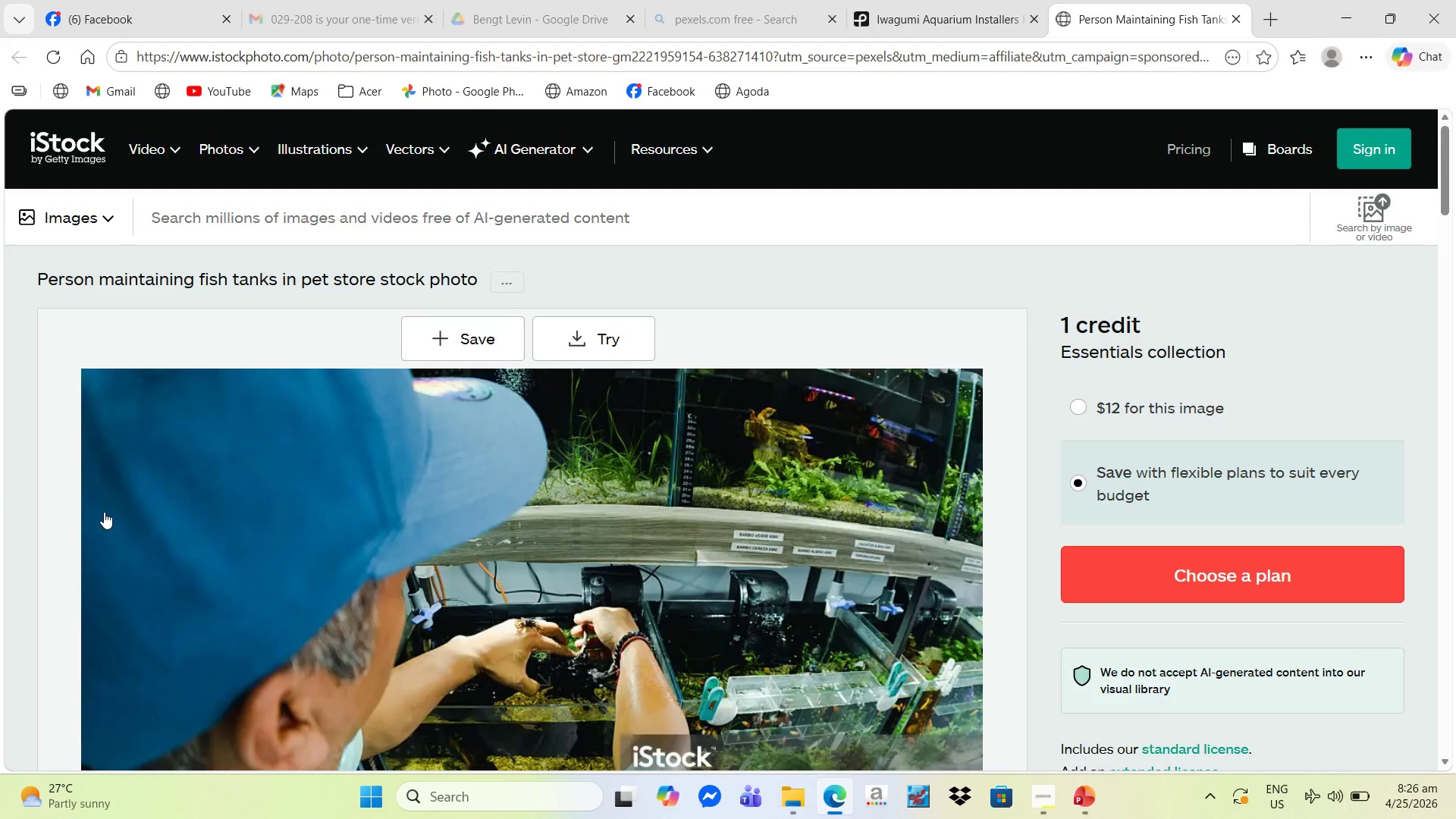 
scroll: coordinate [124, 510], scroll_direction: down, amount: 3.0
 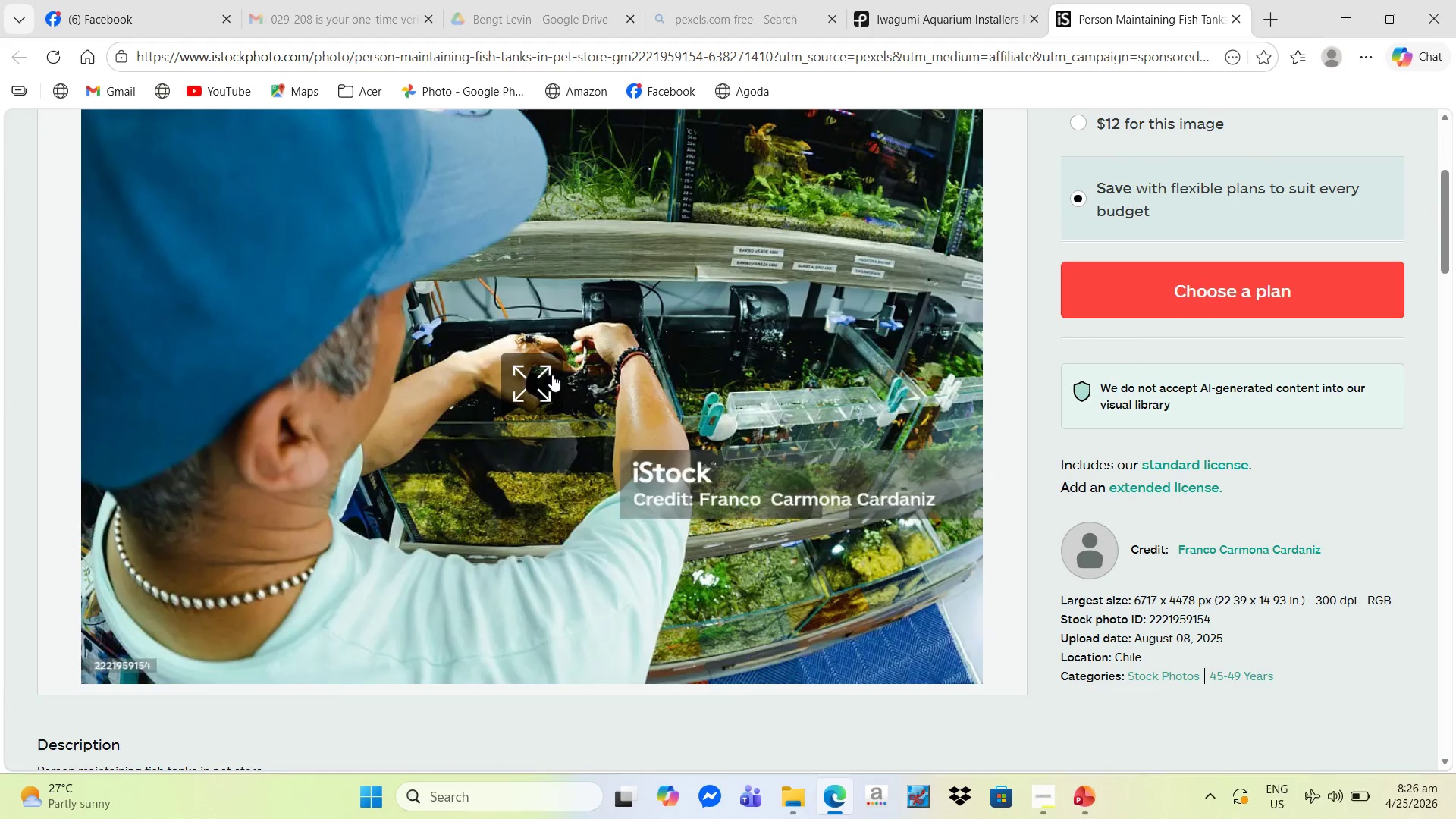 
mouse_move([601, 350])
 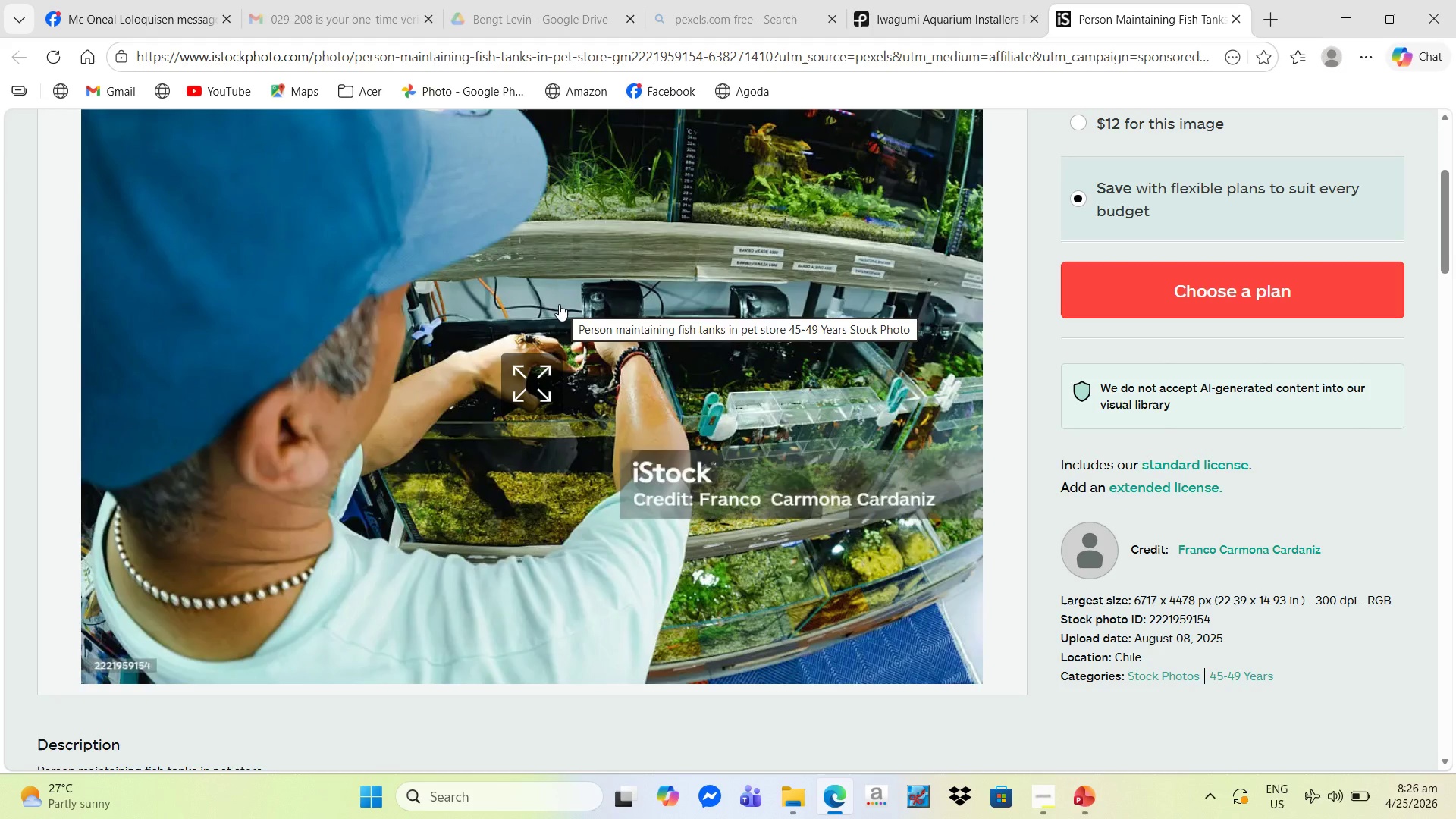 
scroll: coordinate [548, 312], scroll_direction: up, amount: 3.0
 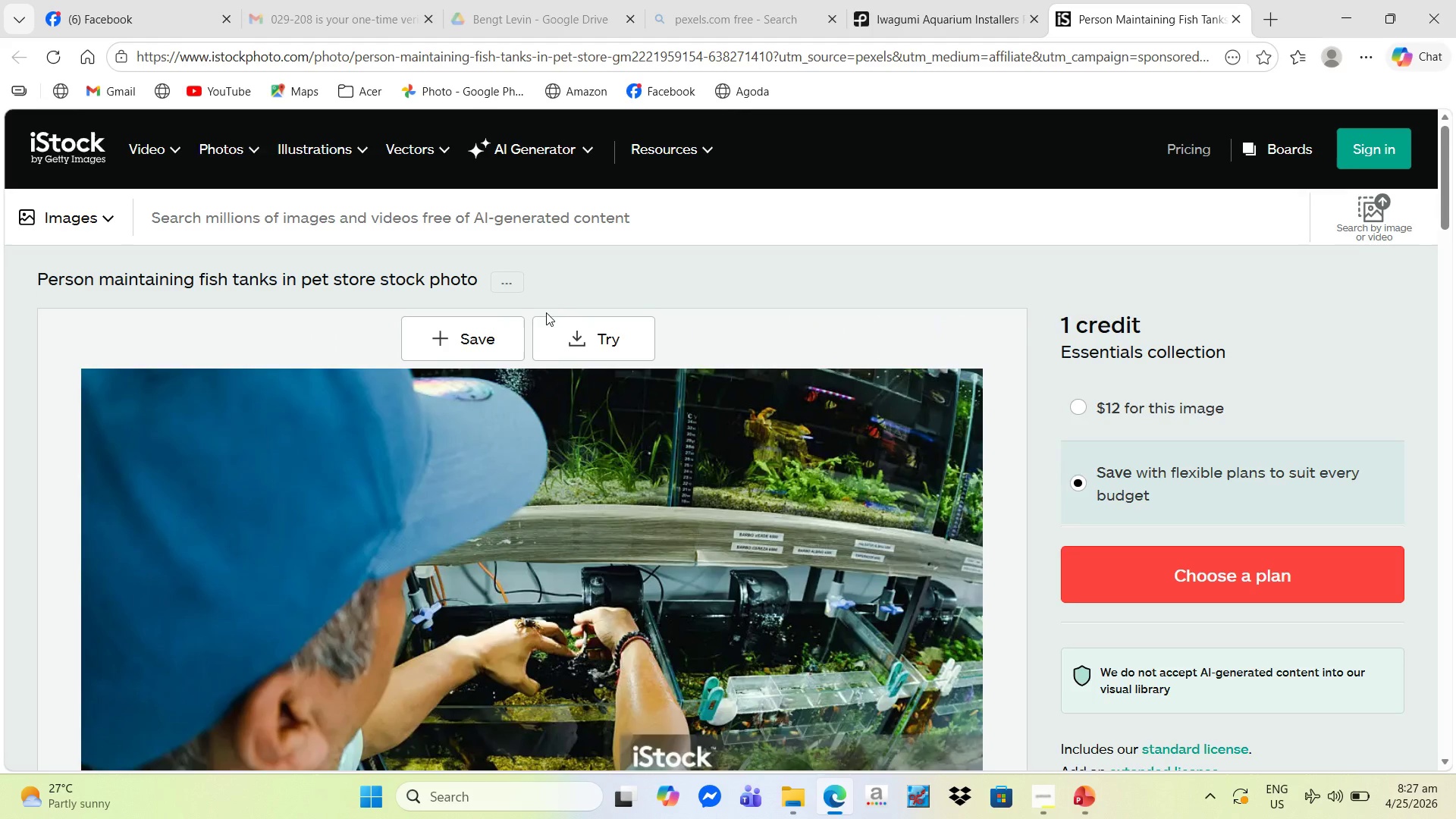 
scroll: coordinate [929, 438], scroll_direction: down, amount: 14.0
 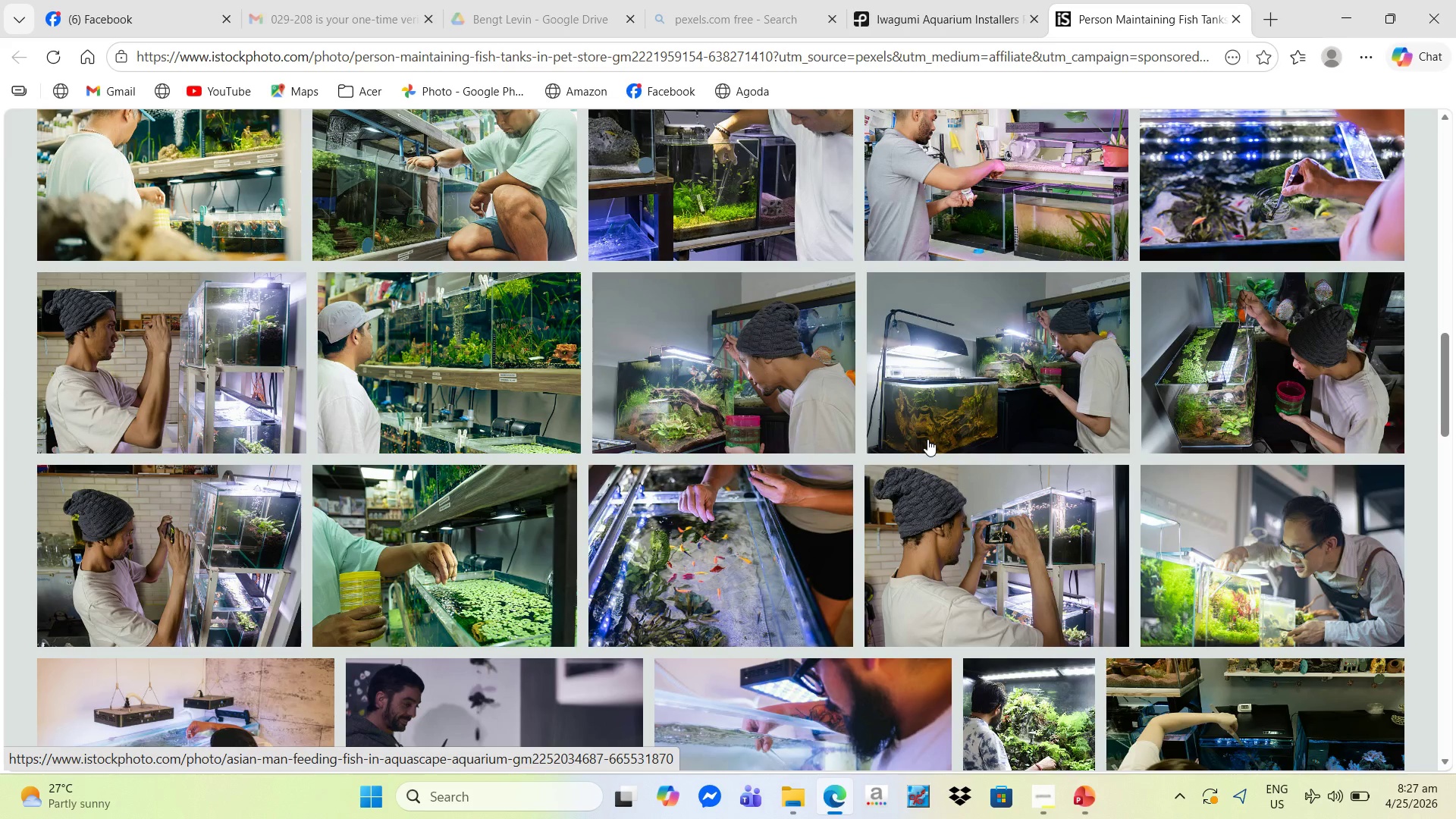 
scroll: coordinate [927, 439], scroll_direction: down, amount: 2.0
 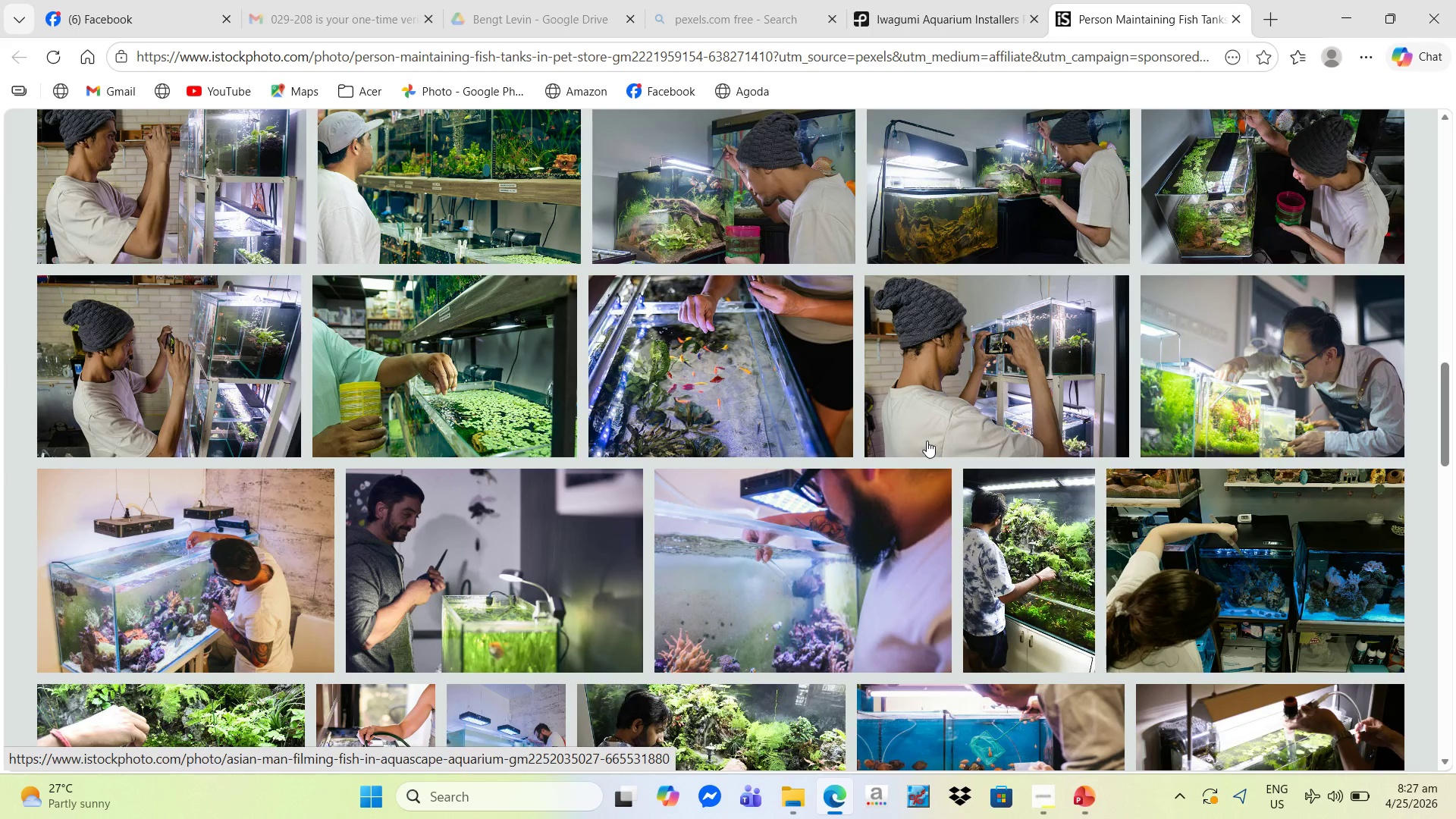 
scroll: coordinate [927, 441], scroll_direction: up, amount: 2.0
 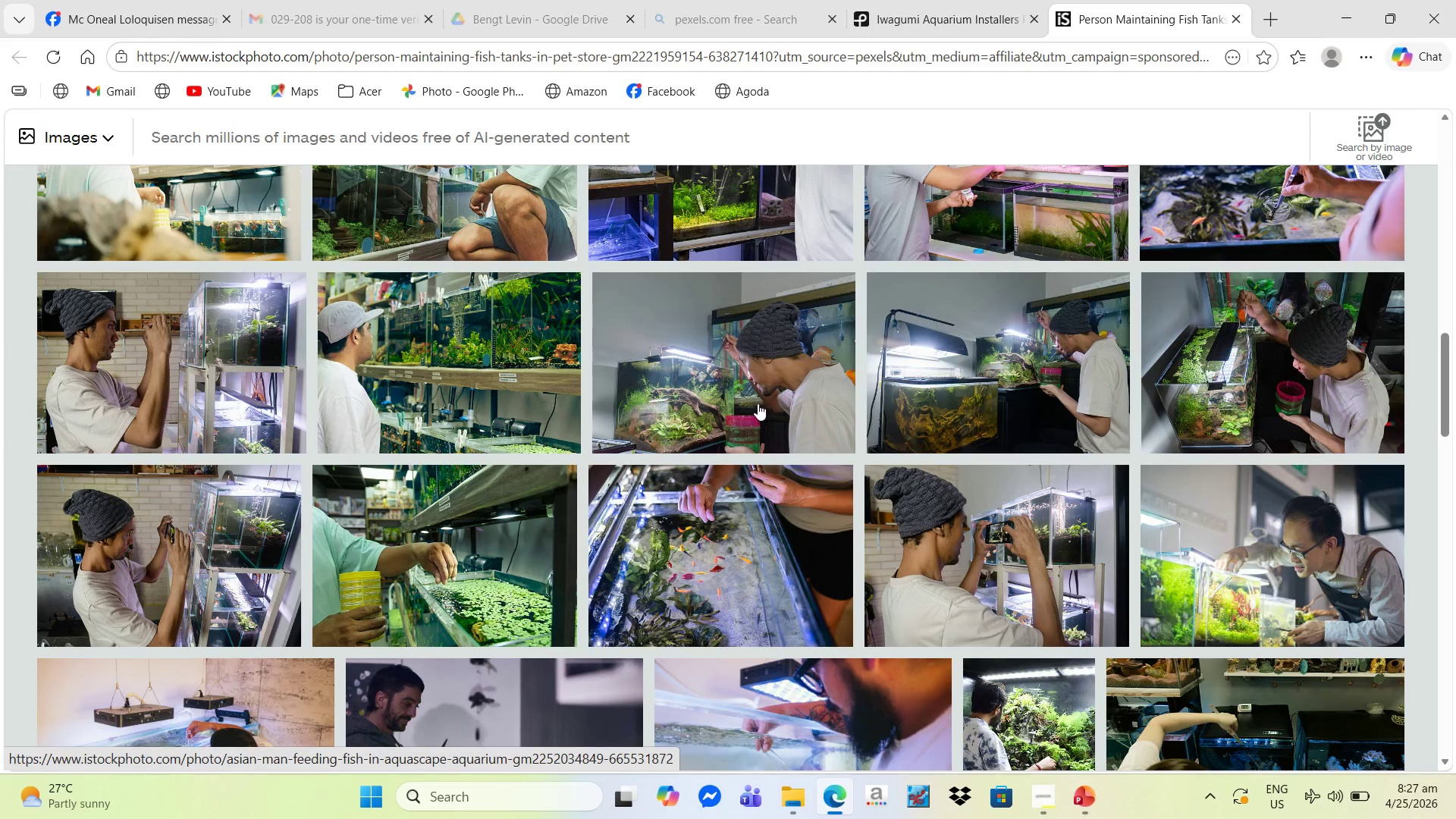 
scroll: coordinate [720, 403], scroll_direction: down, amount: 11.0
 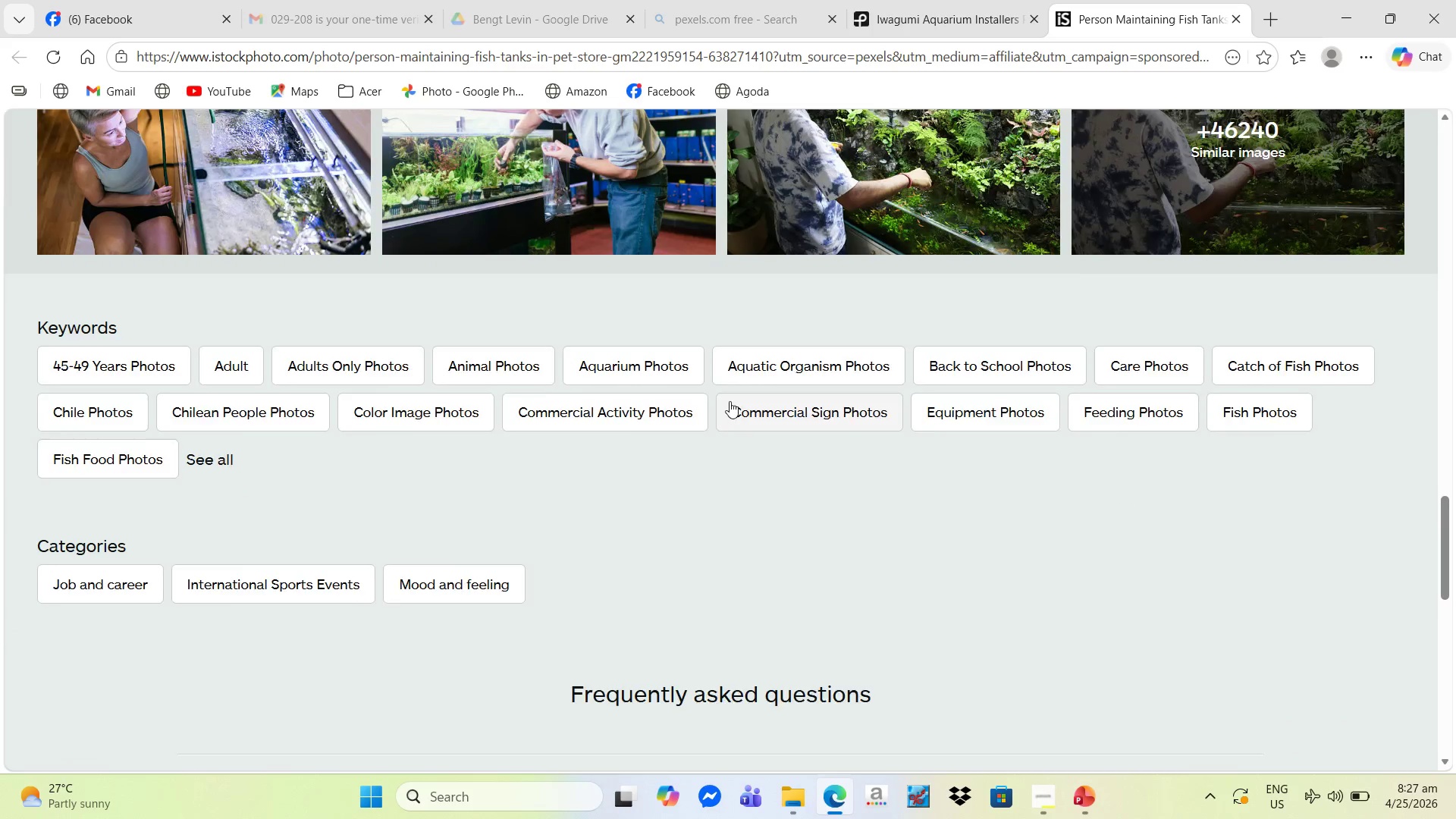 
scroll: coordinate [730, 398], scroll_direction: up, amount: 4.0
 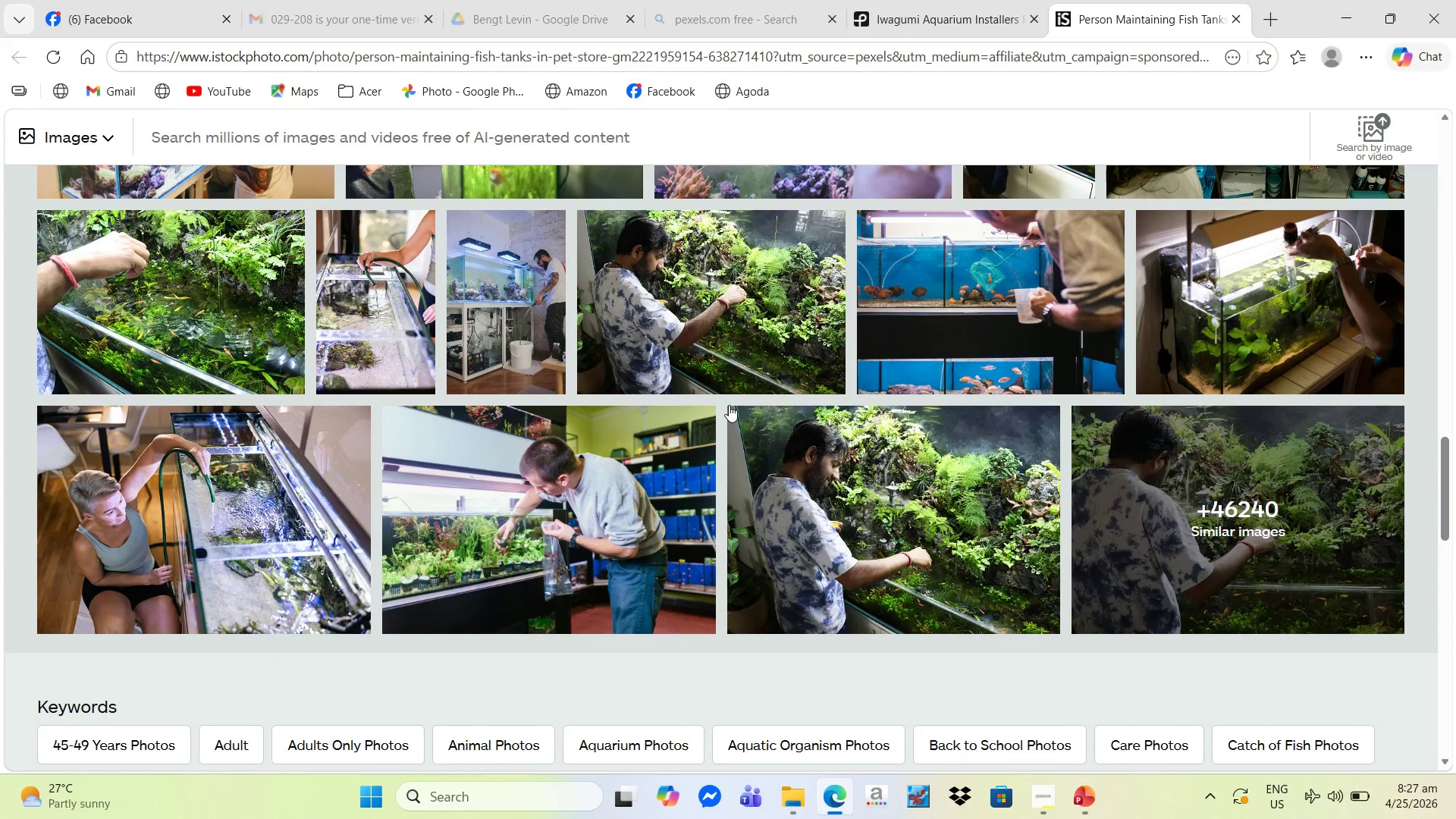 
scroll: coordinate [735, 403], scroll_direction: down, amount: 3.0
 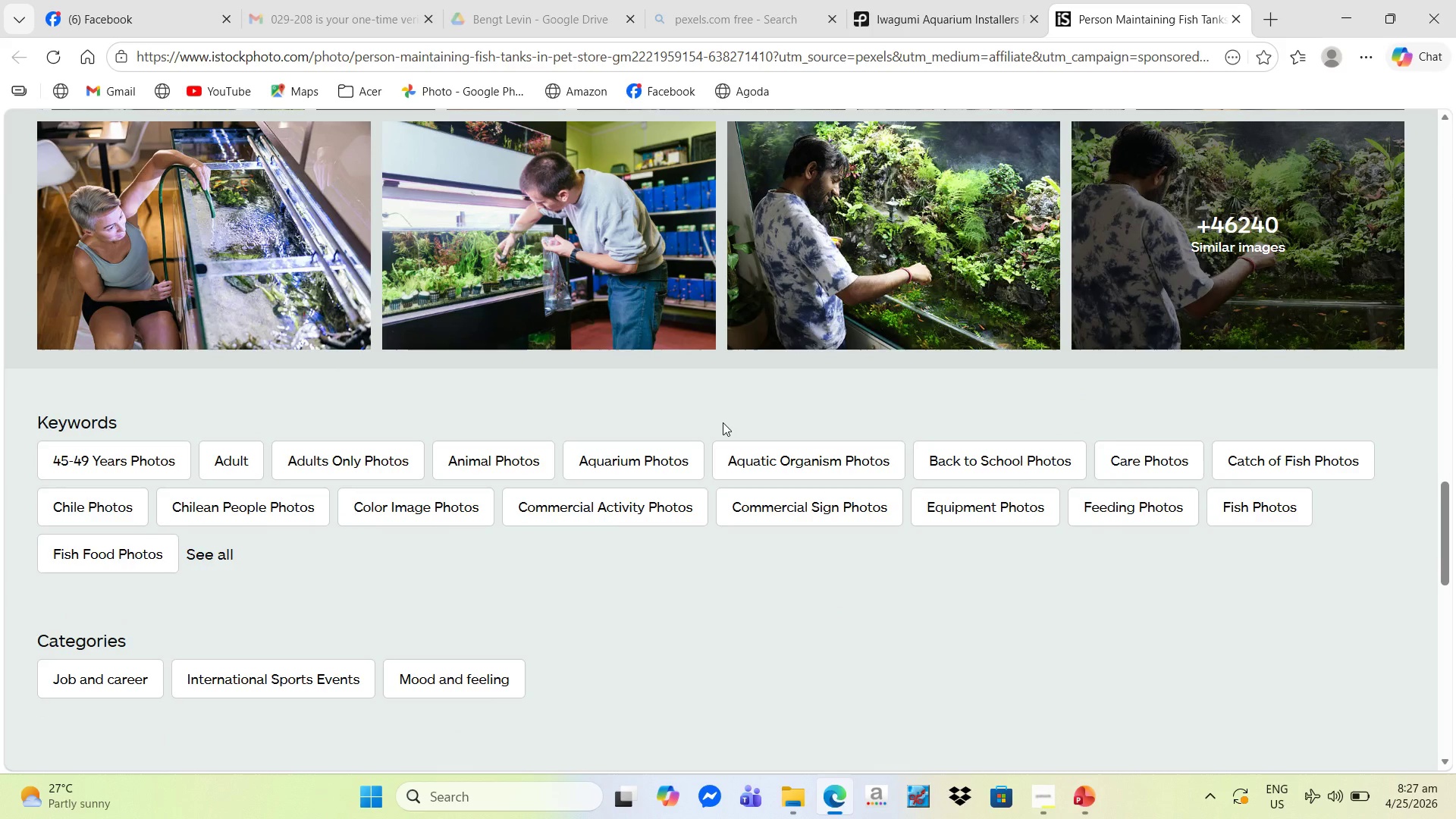 
scroll: coordinate [731, 423], scroll_direction: up, amount: 10.0
 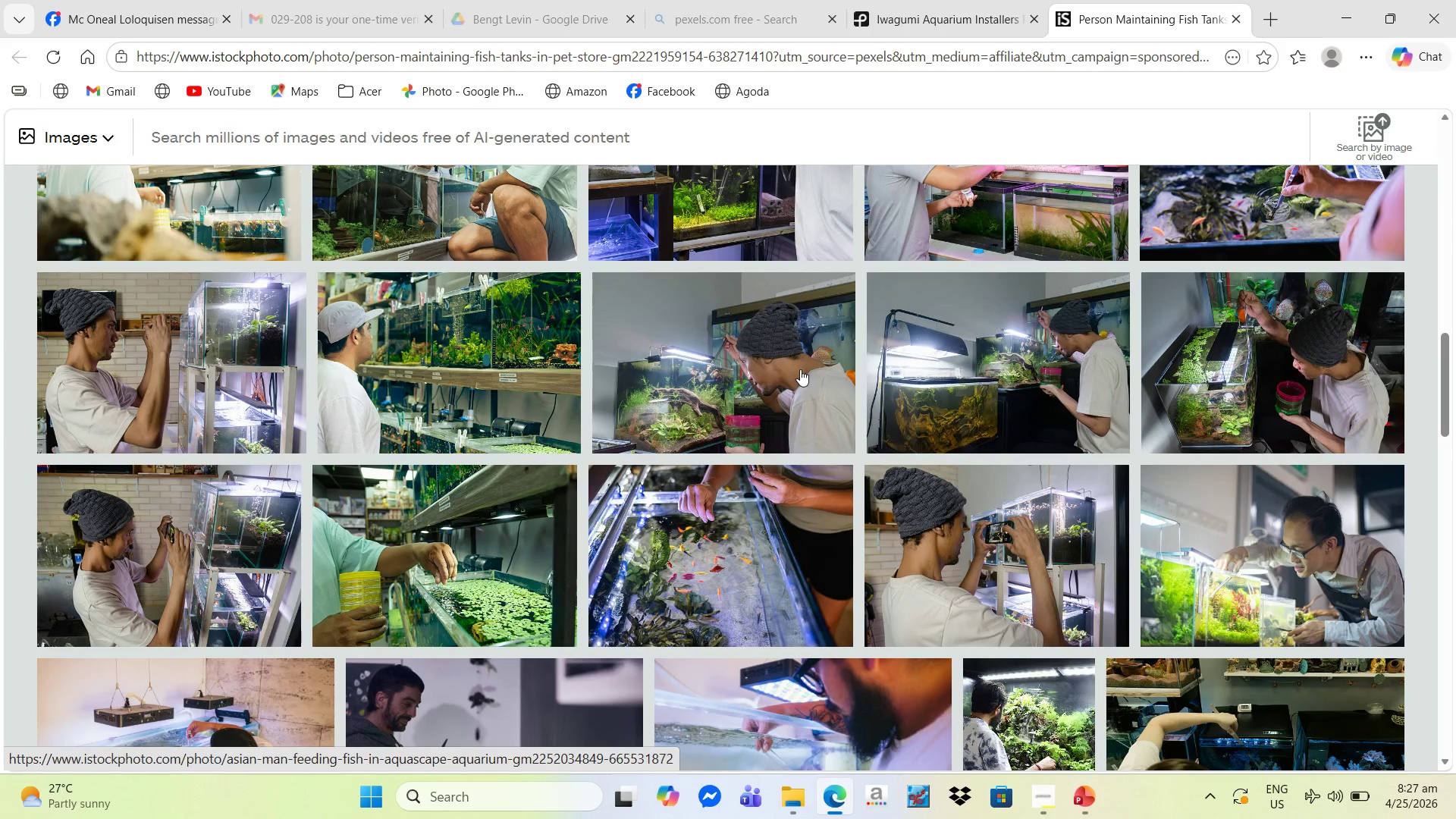 
scroll: coordinate [725, 480], scroll_direction: down, amount: 8.0
 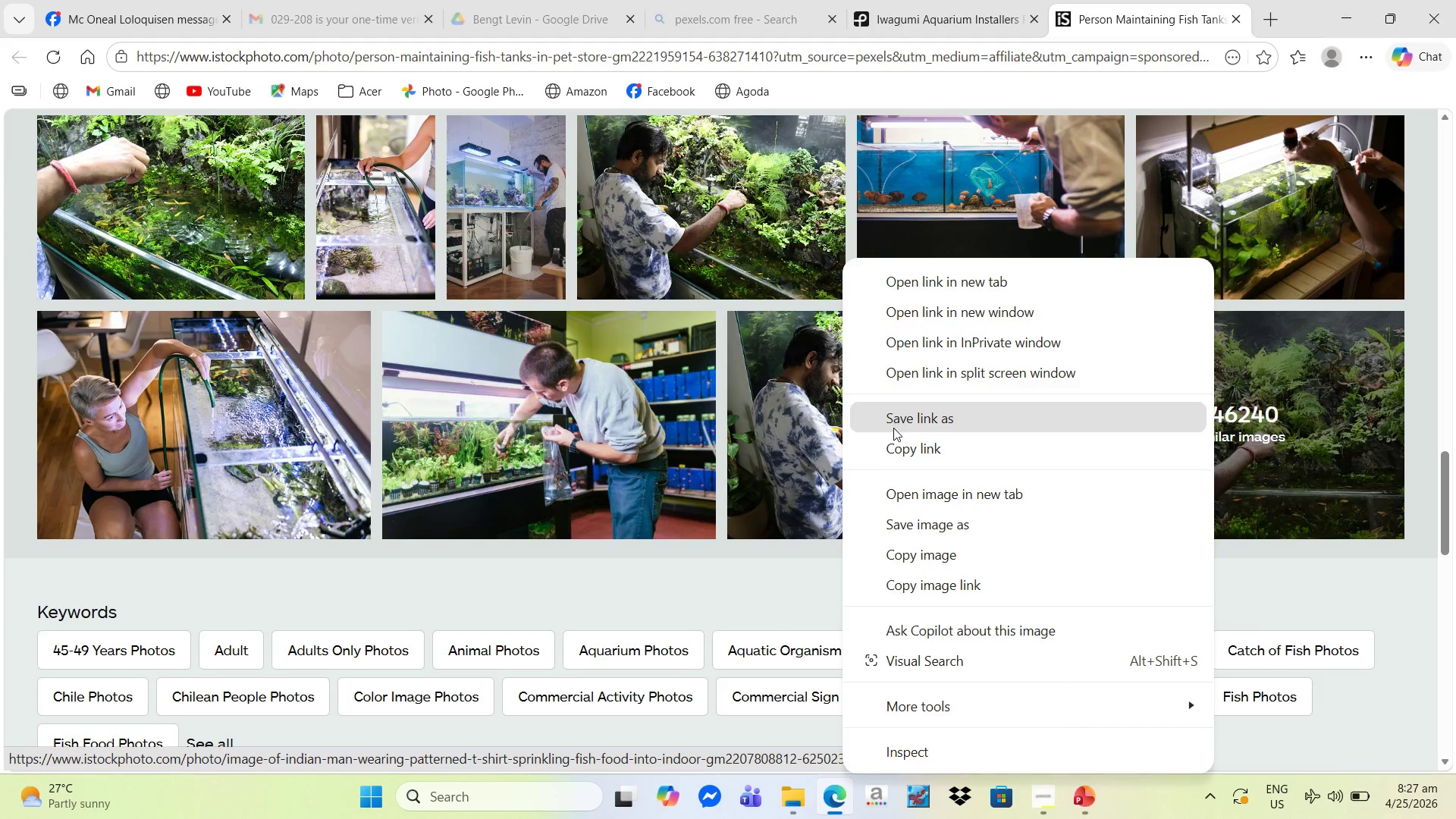 
wait(5.0)
 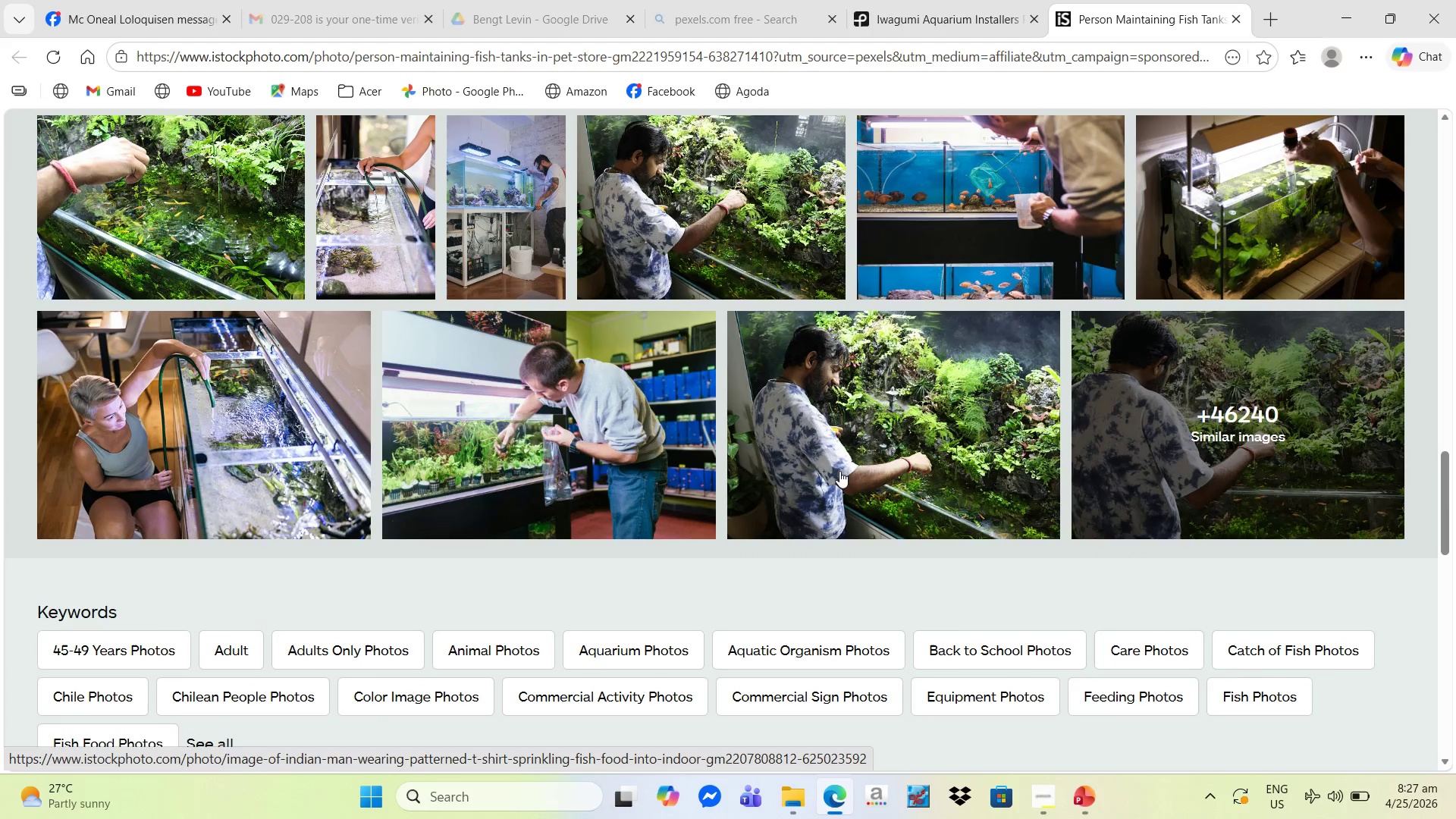 
left_click([919, 525])
 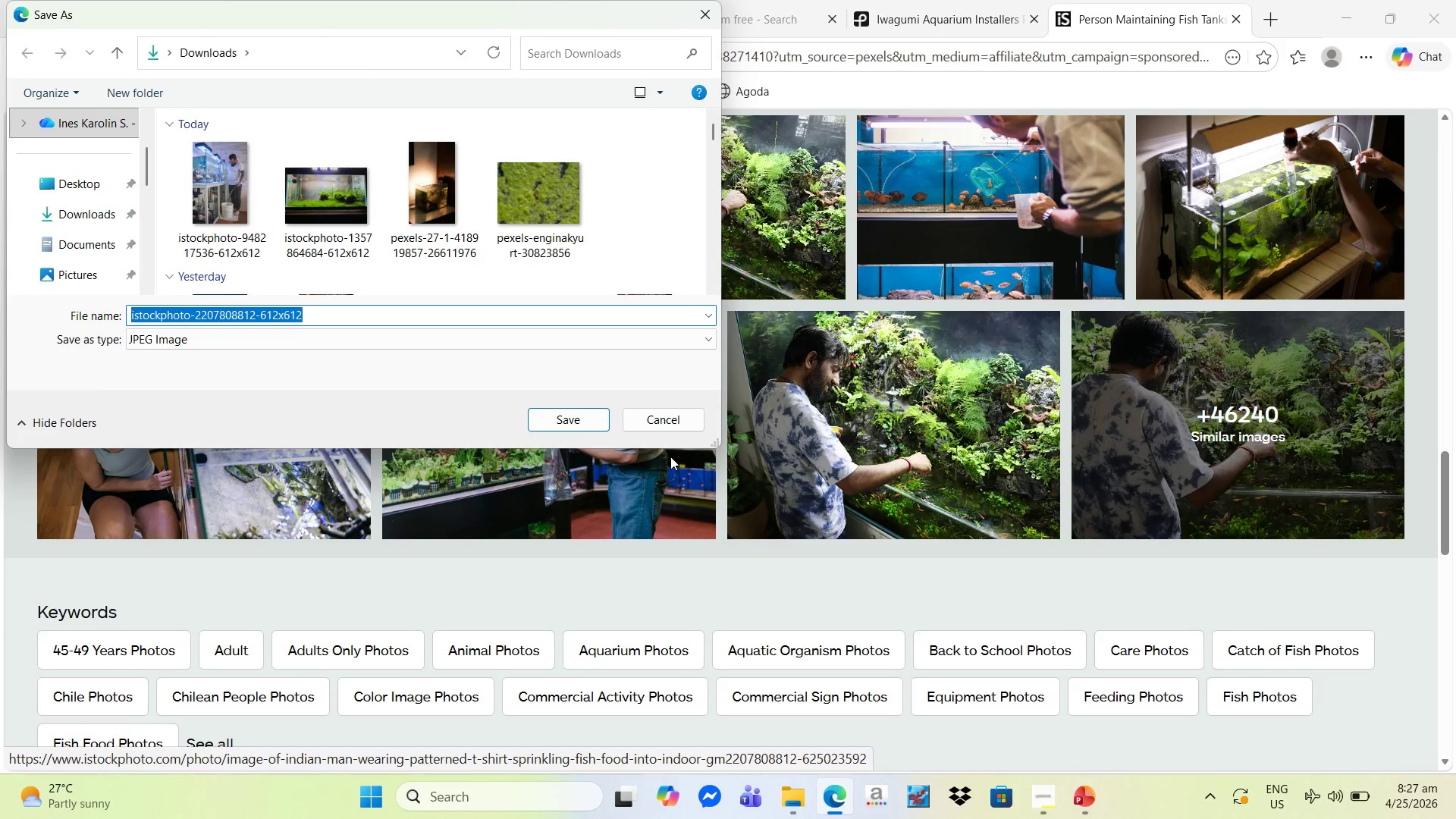 
left_click([586, 419])
 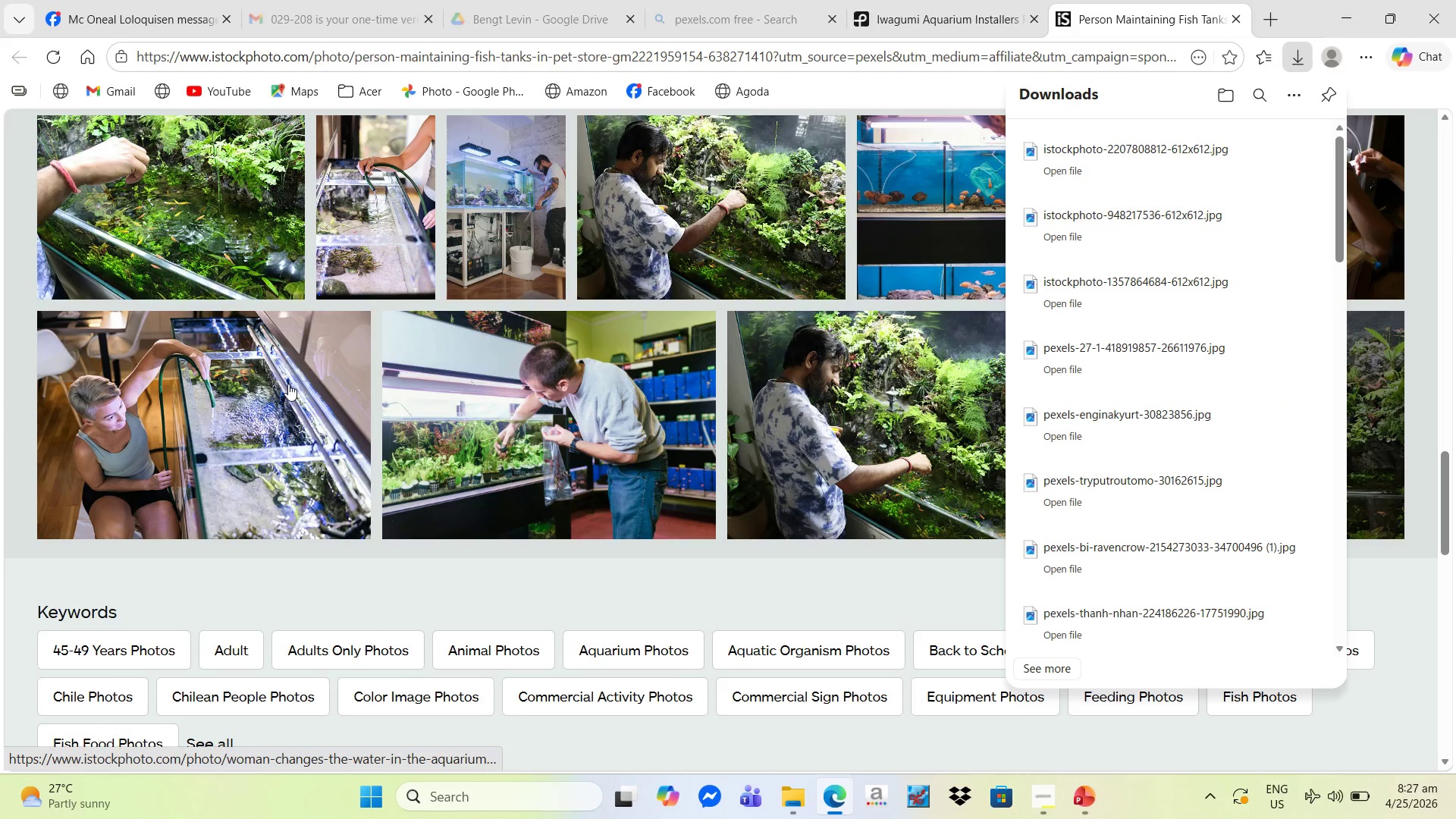 
scroll: coordinate [329, 331], scroll_direction: up, amount: 24.0
 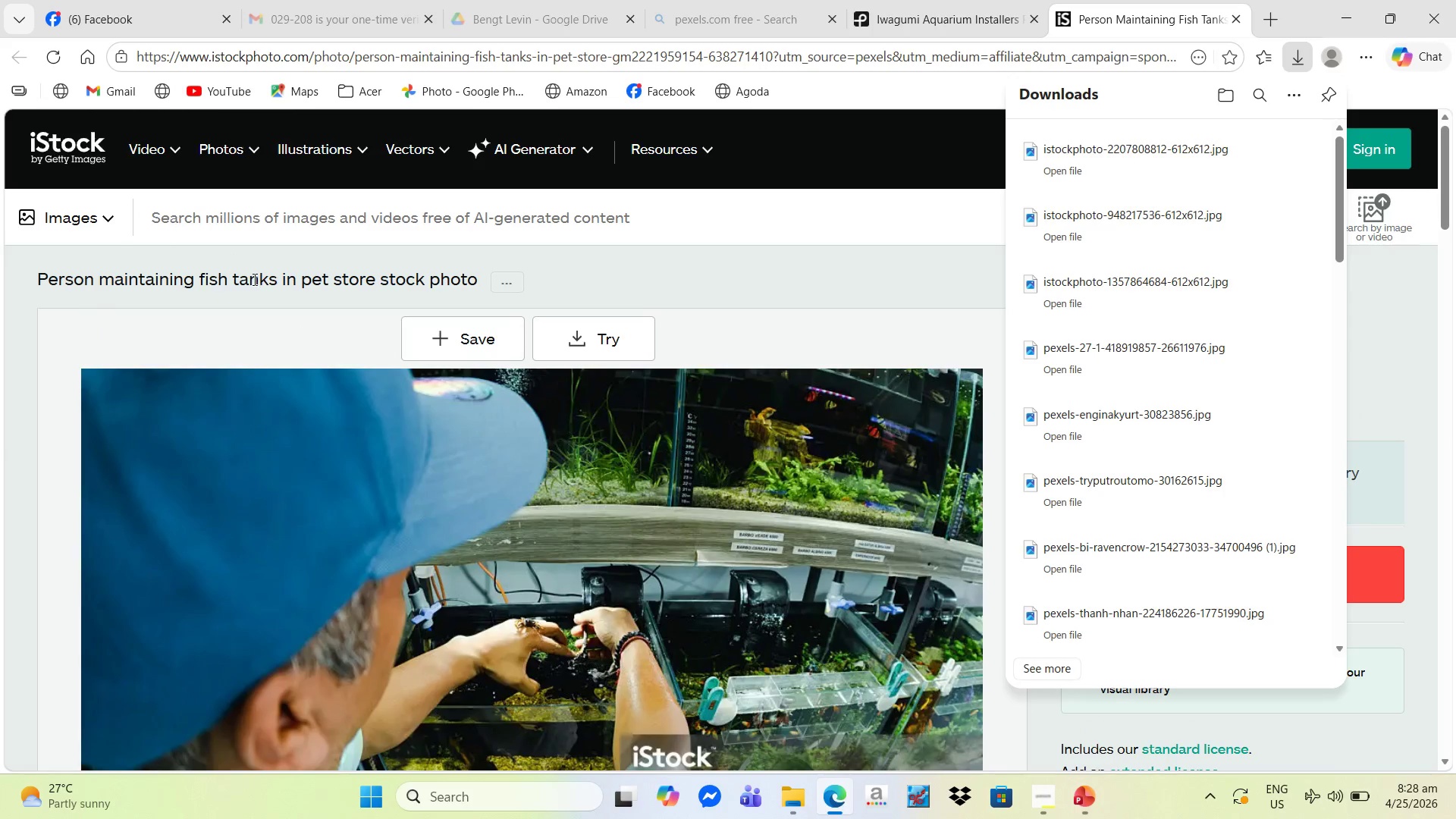 
scroll: coordinate [250, 282], scroll_direction: up, amount: 4.0
 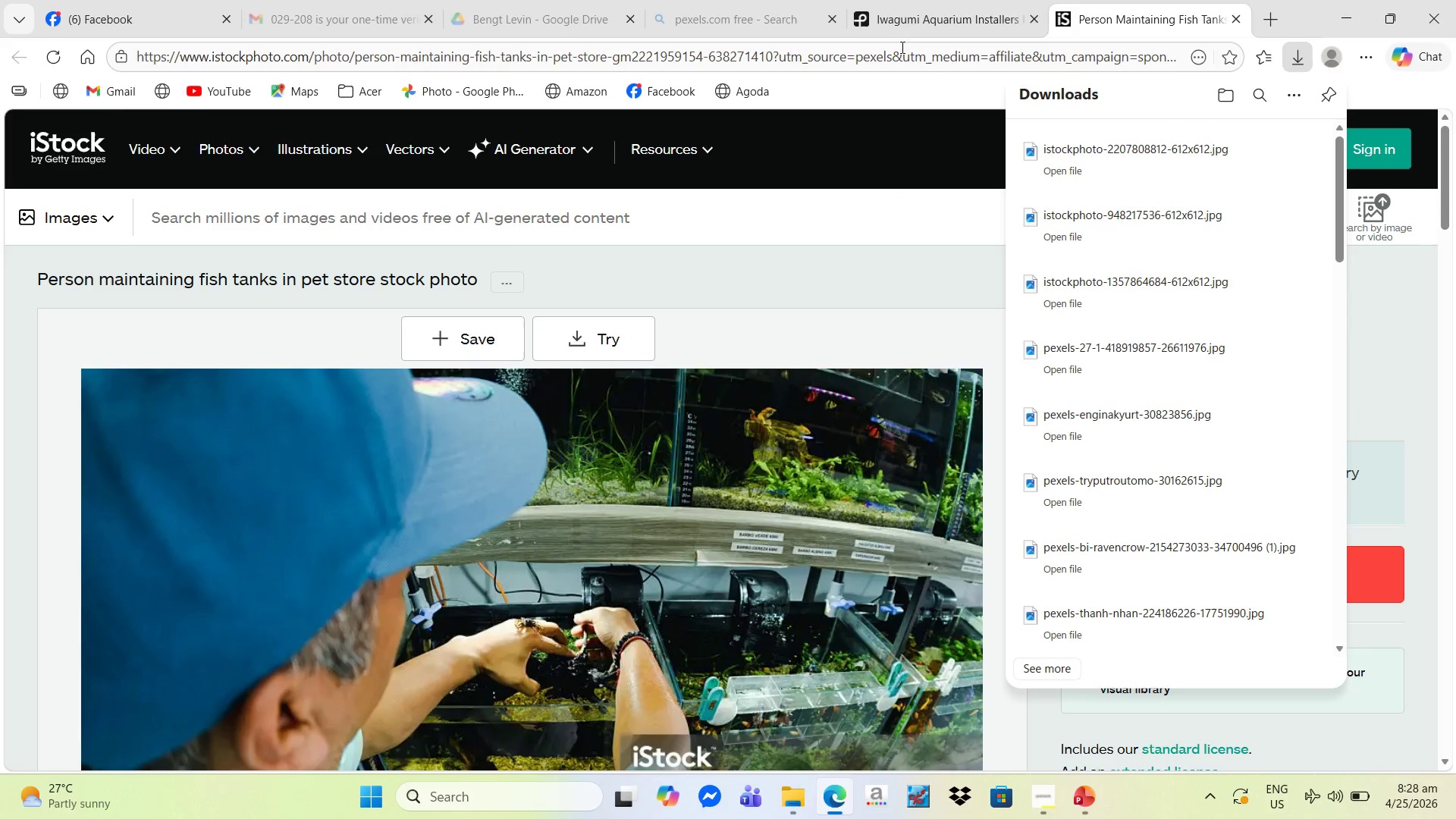 
wait(8.25)
 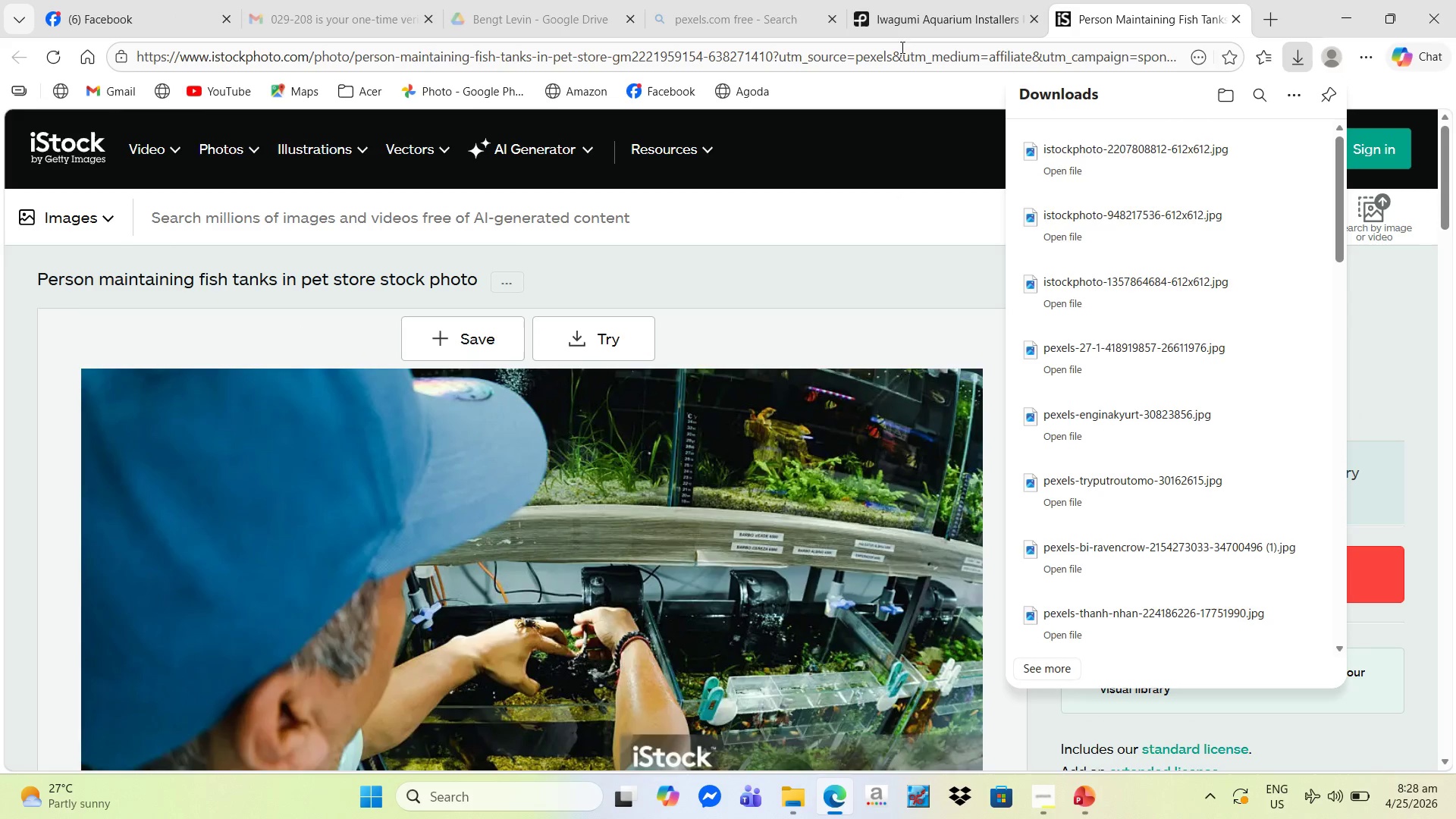 
scroll: coordinate [932, 476], scroll_direction: down, amount: 17.0
 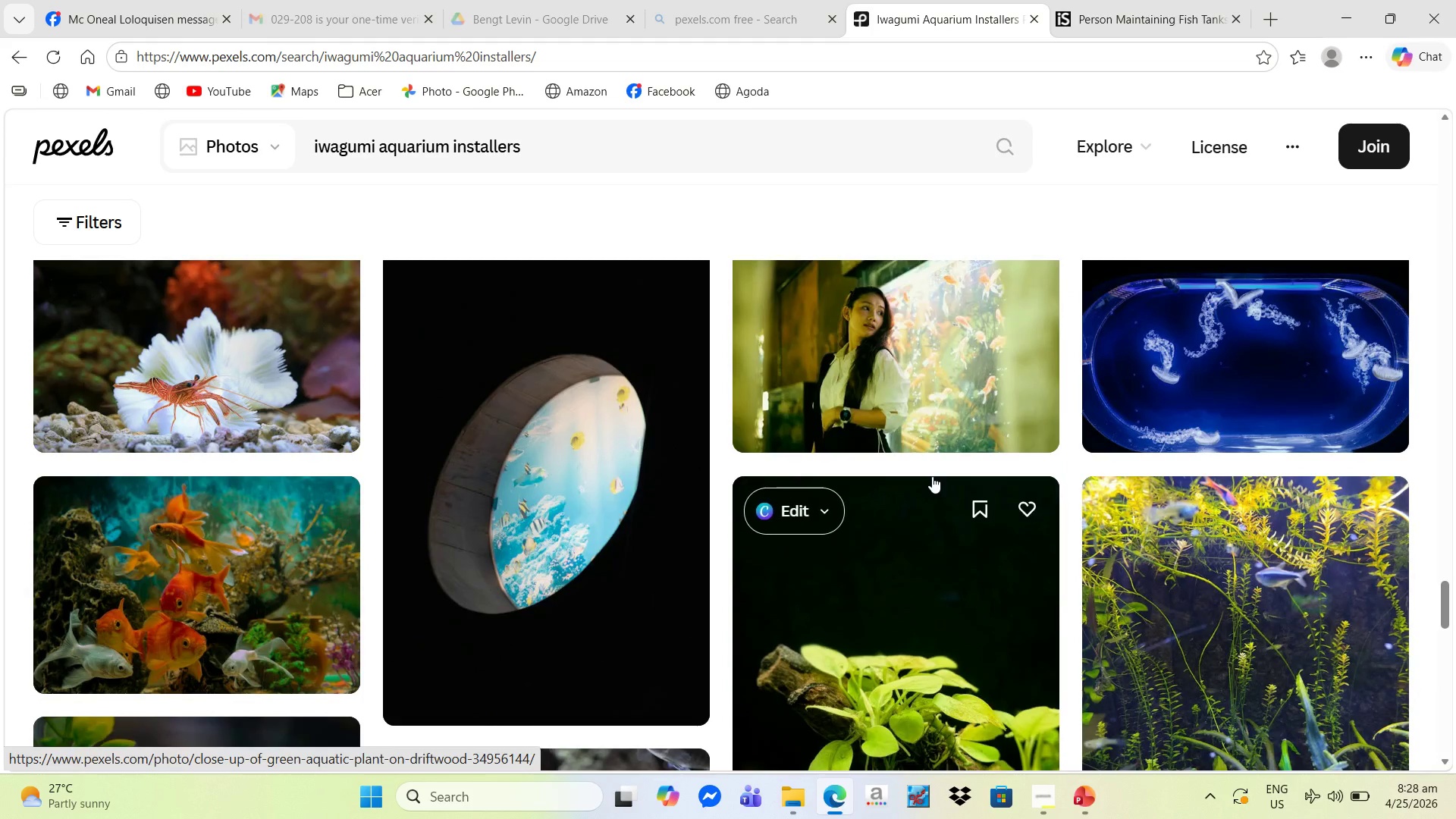 
scroll: coordinate [961, 468], scroll_direction: up, amount: 8.0
 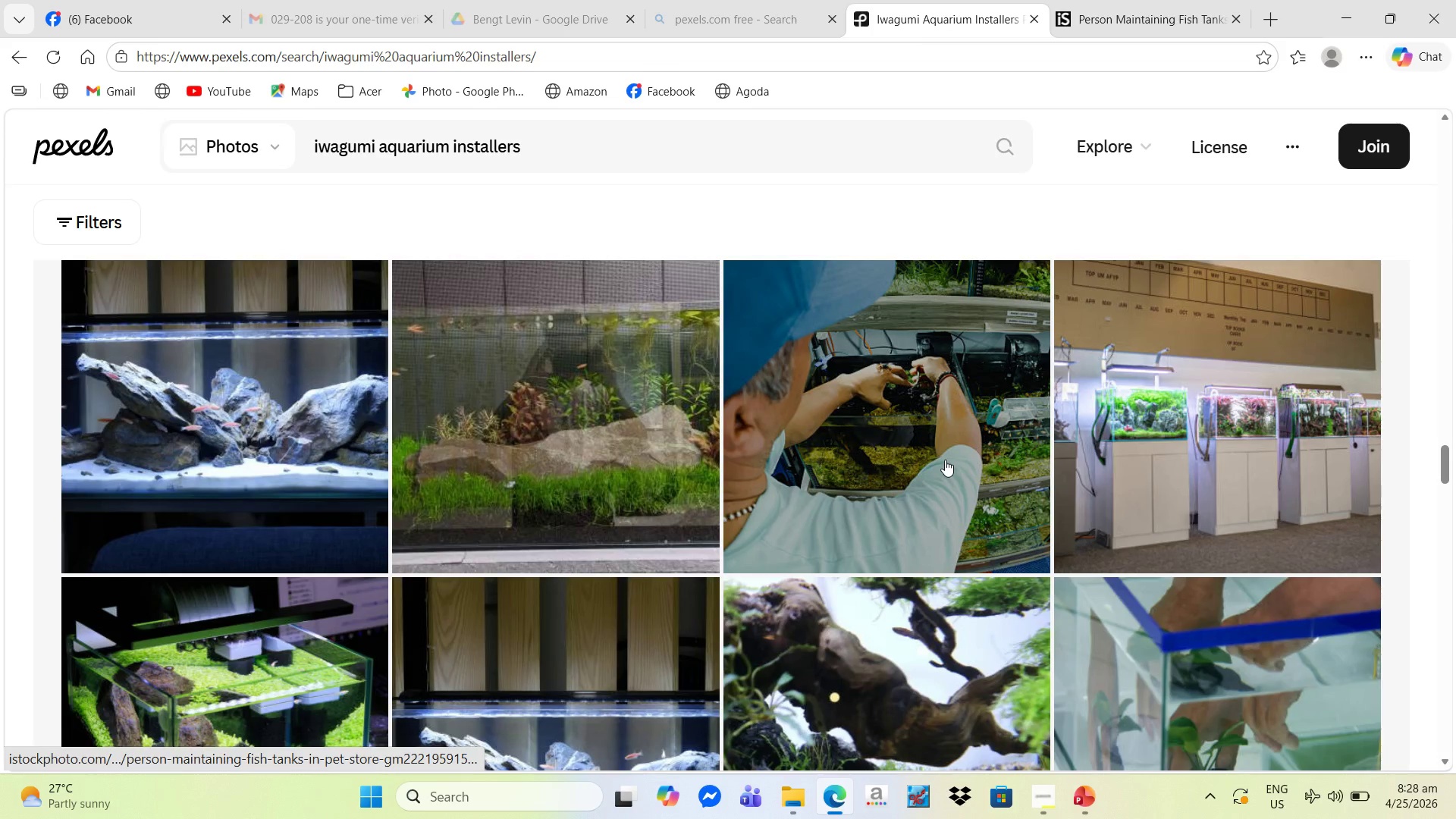 
scroll: coordinate [939, 469], scroll_direction: down, amount: 26.0
 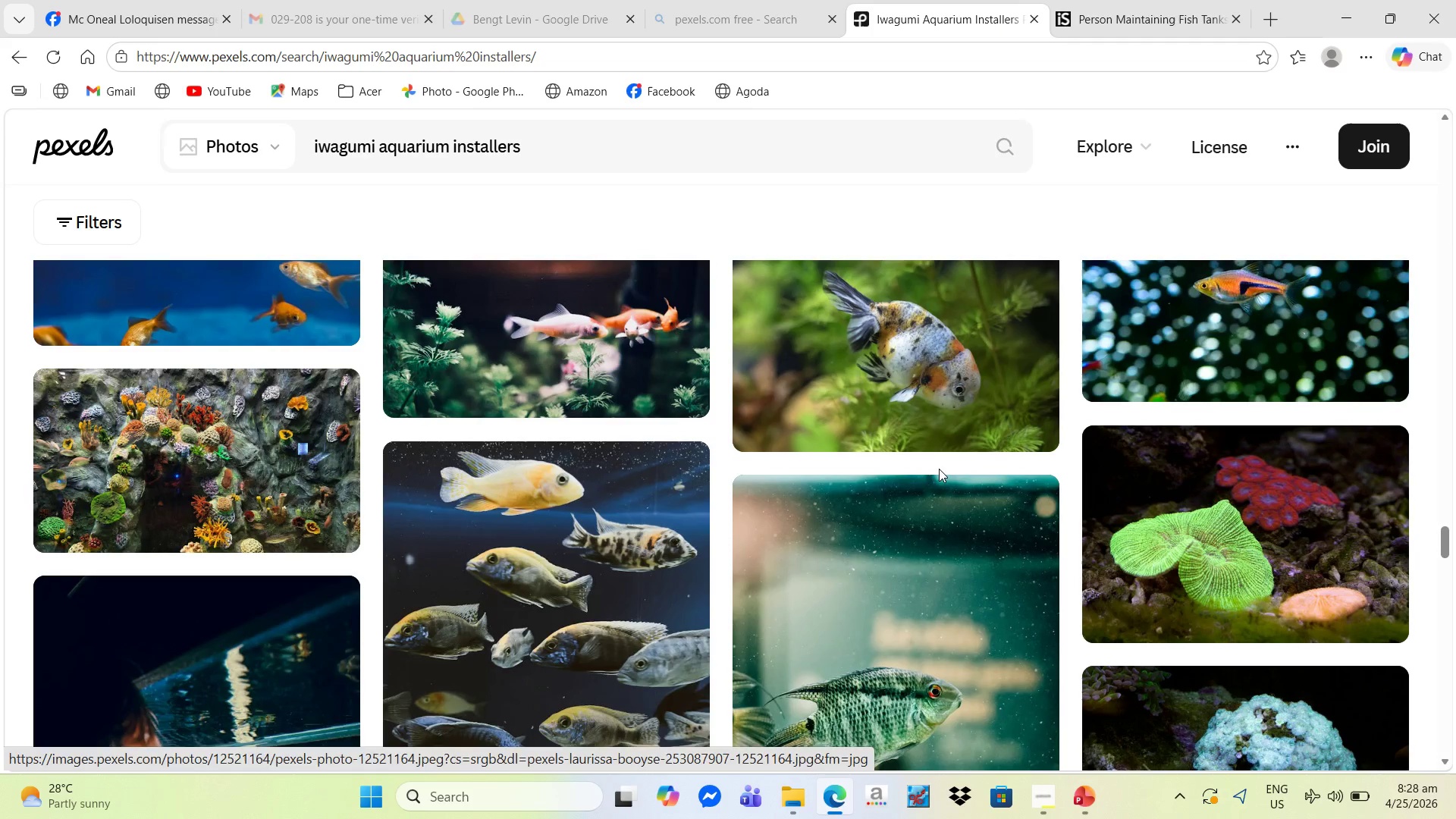 
scroll: coordinate [939, 469], scroll_direction: down, amount: 9.0
 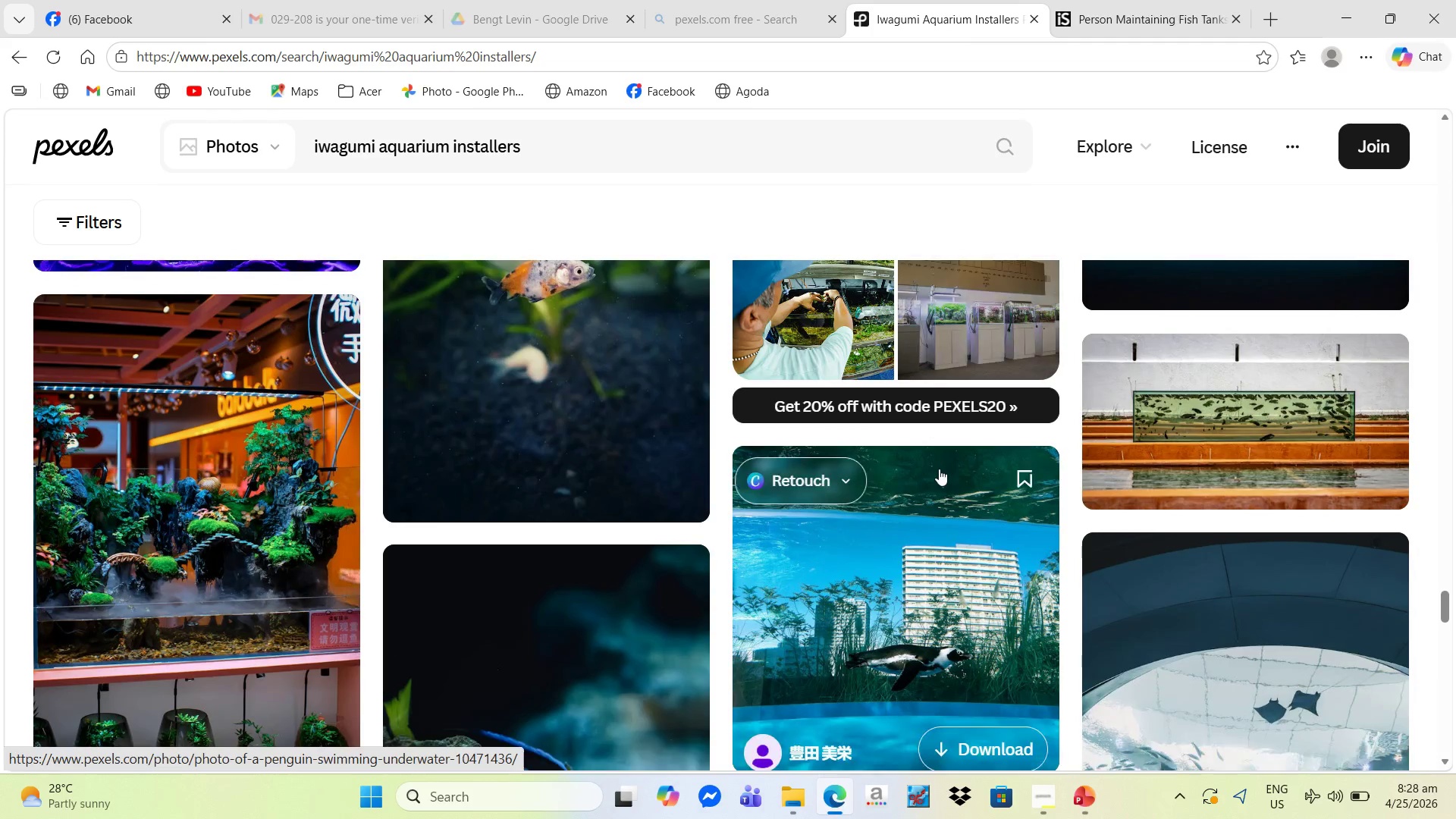 
scroll: coordinate [939, 469], scroll_direction: up, amount: 3.0
 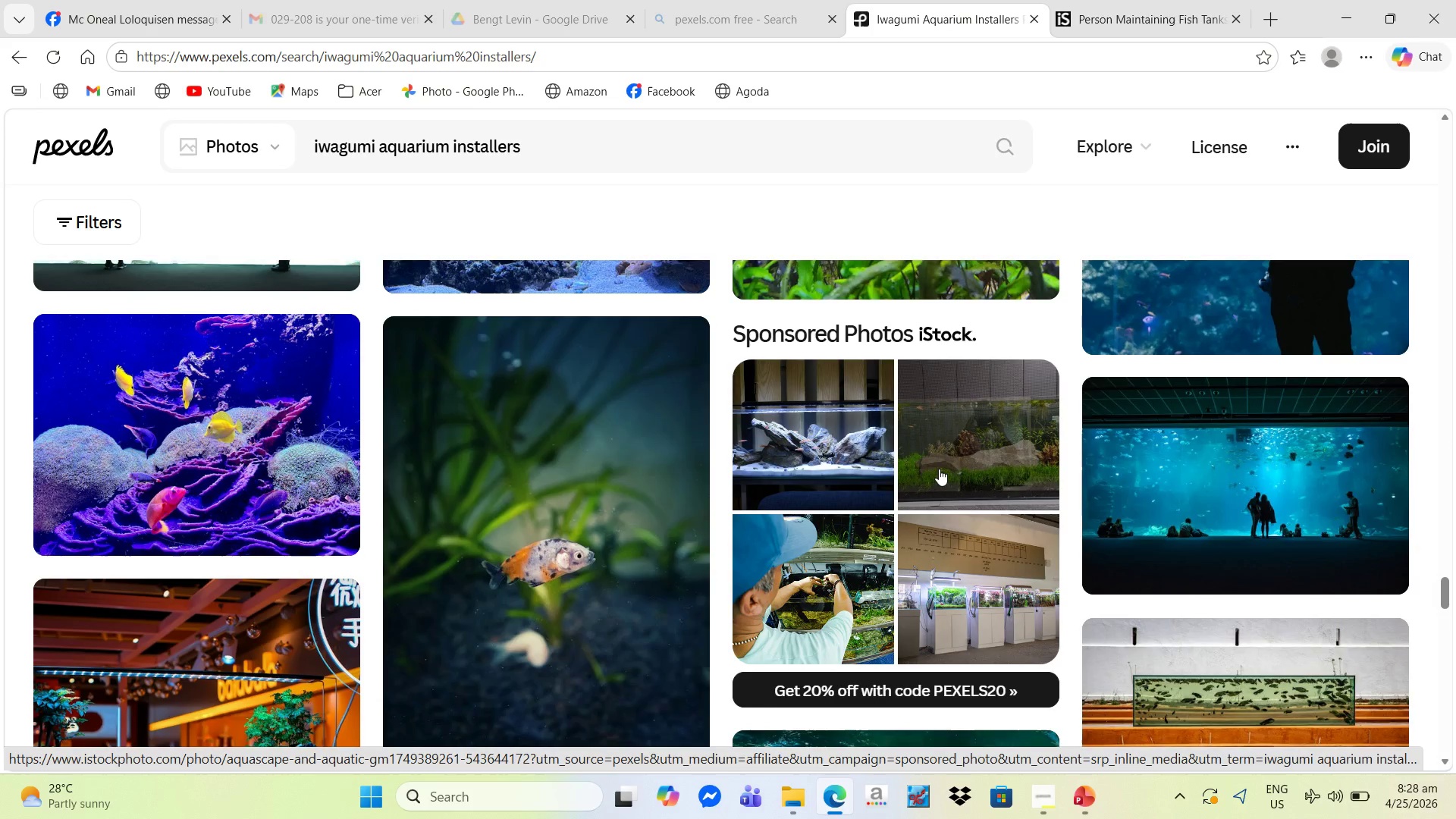 
scroll: coordinate [939, 469], scroll_direction: down, amount: 6.0
 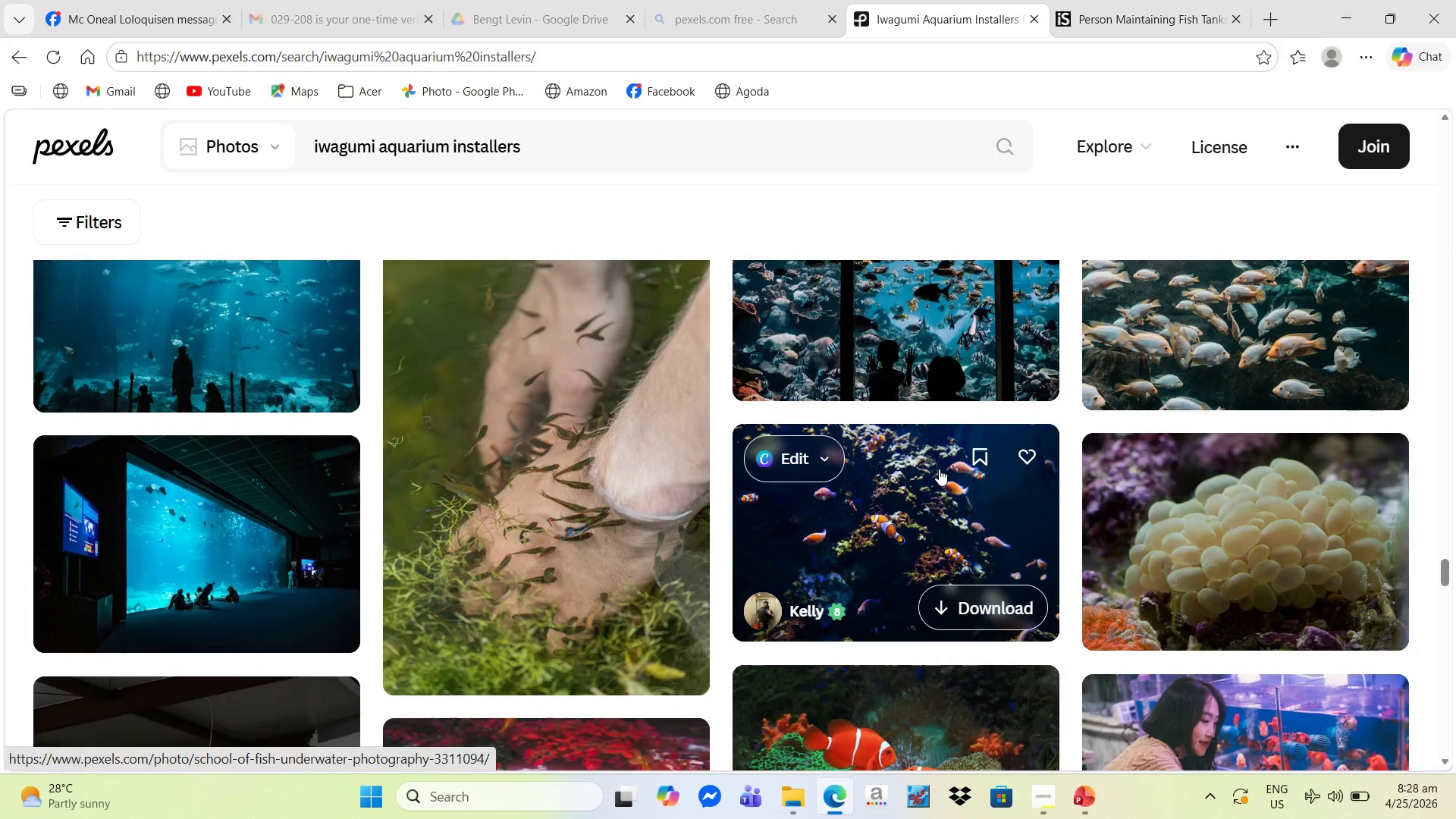 
wait(5.39)
 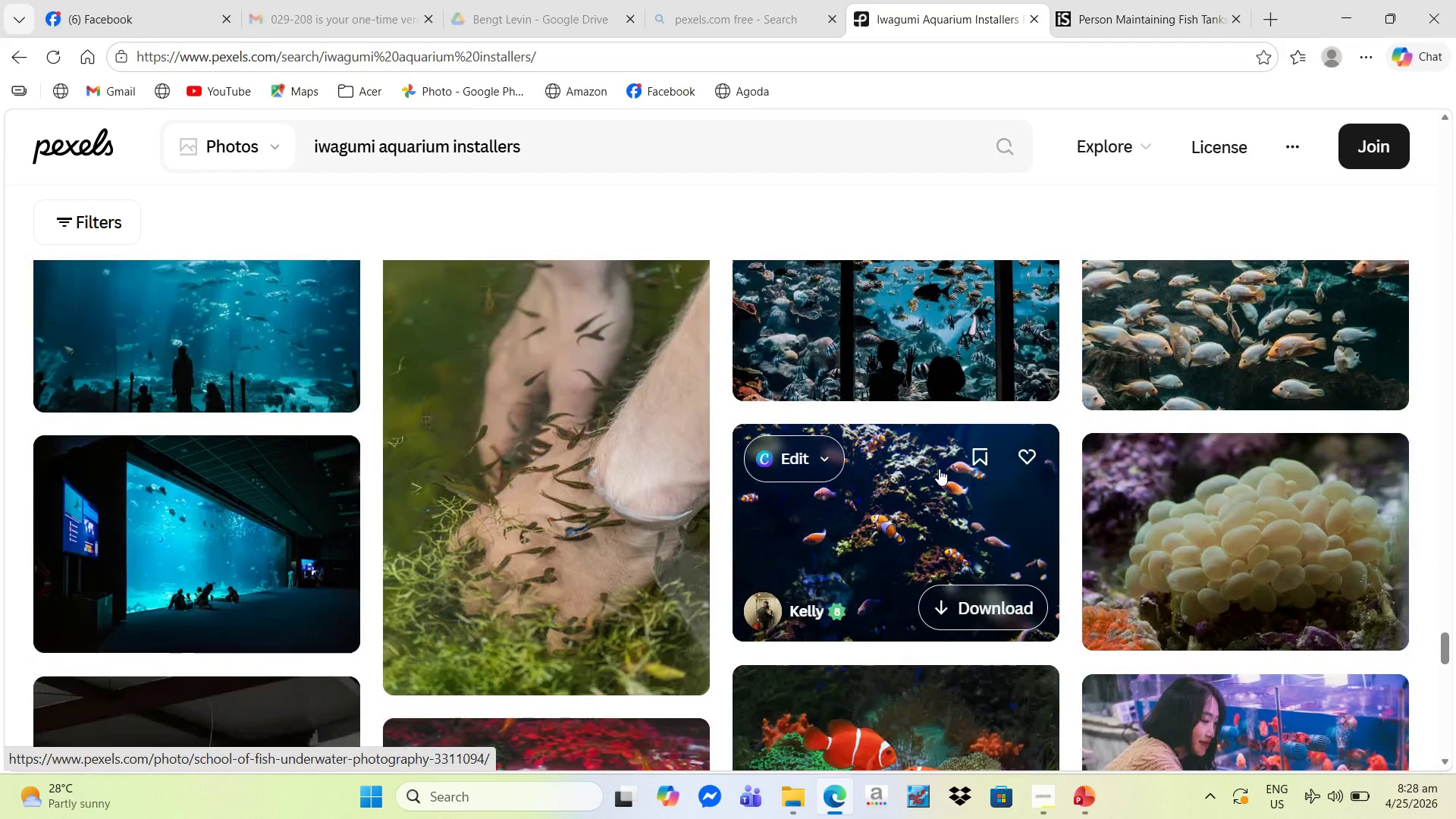 
scroll: coordinate [786, 536], scroll_direction: down, amount: 16.0
 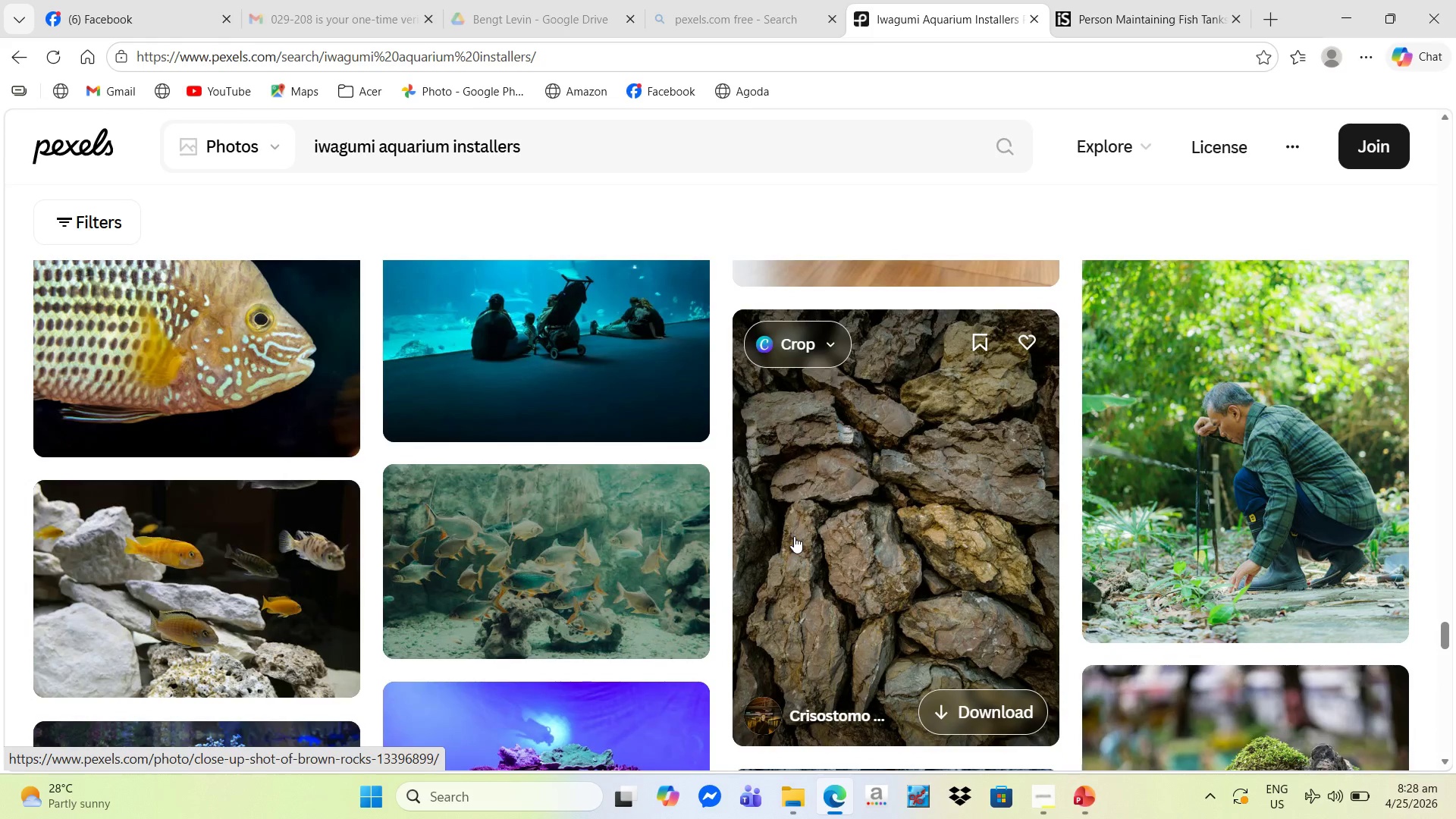 
scroll: coordinate [1014, 553], scroll_direction: down, amount: 16.0
 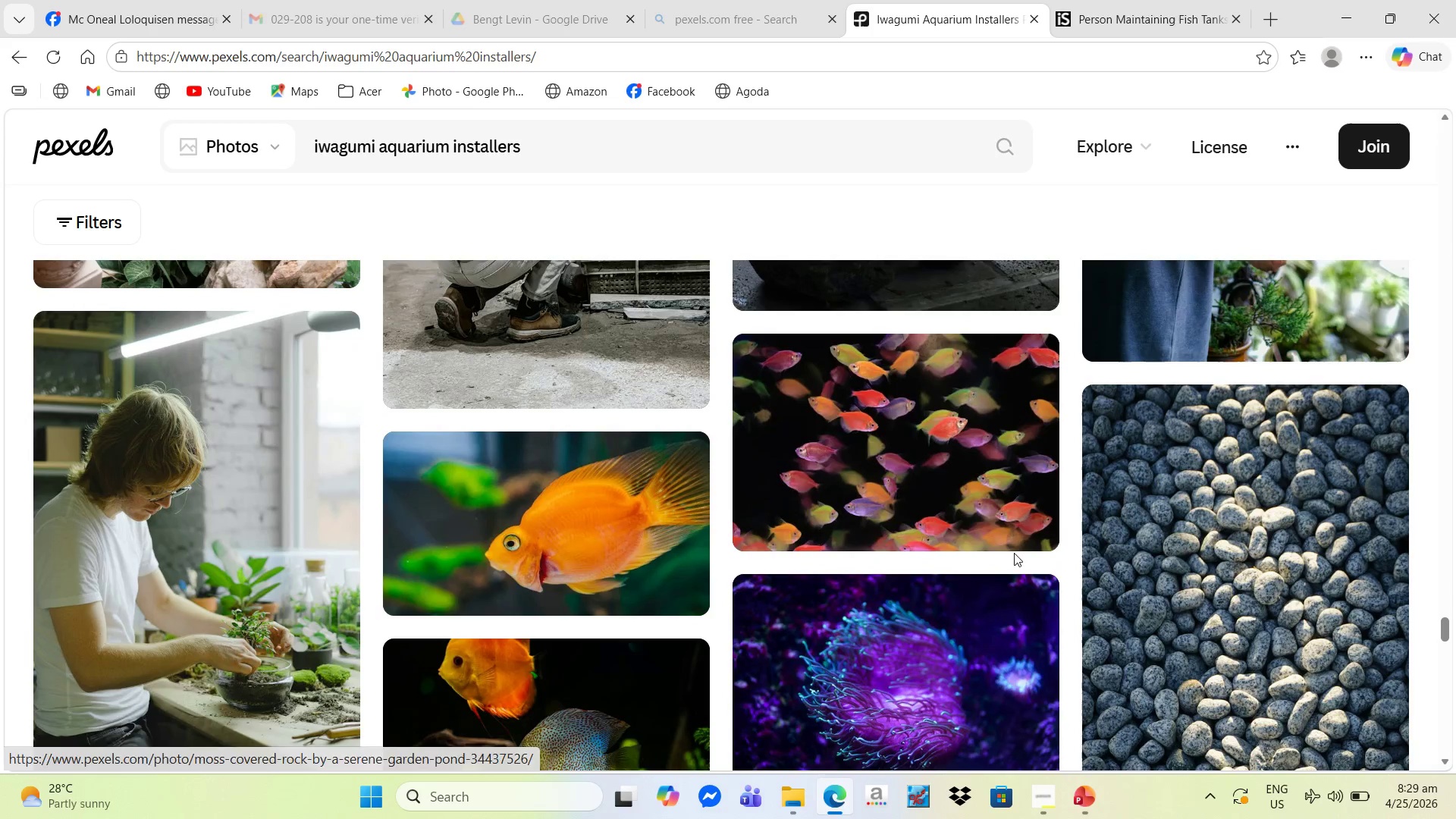 
scroll: coordinate [1019, 555], scroll_direction: down, amount: 20.0
 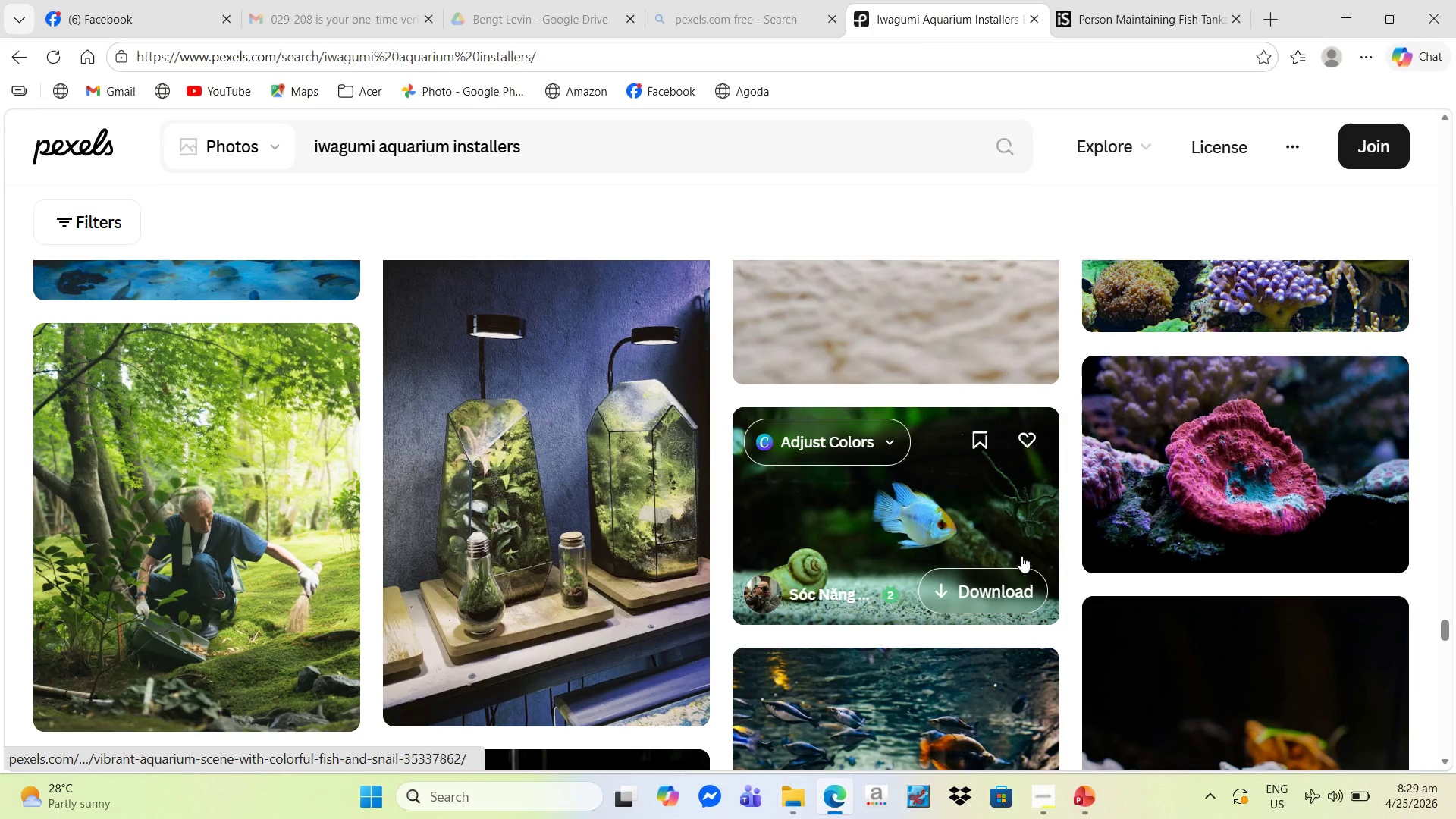 
scroll: coordinate [692, 444], scroll_direction: down, amount: 18.0
 